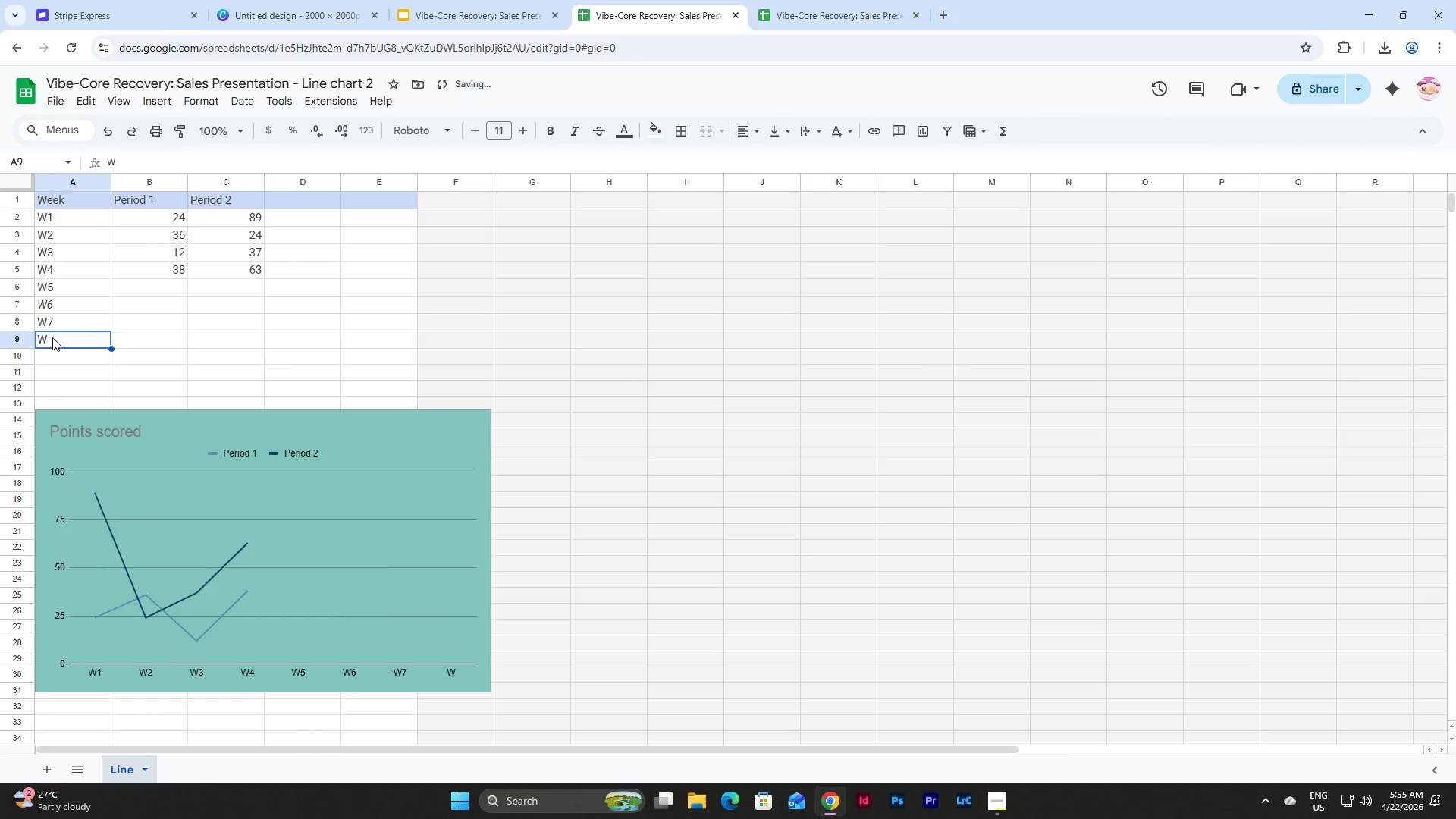 
key(Shift+W)
 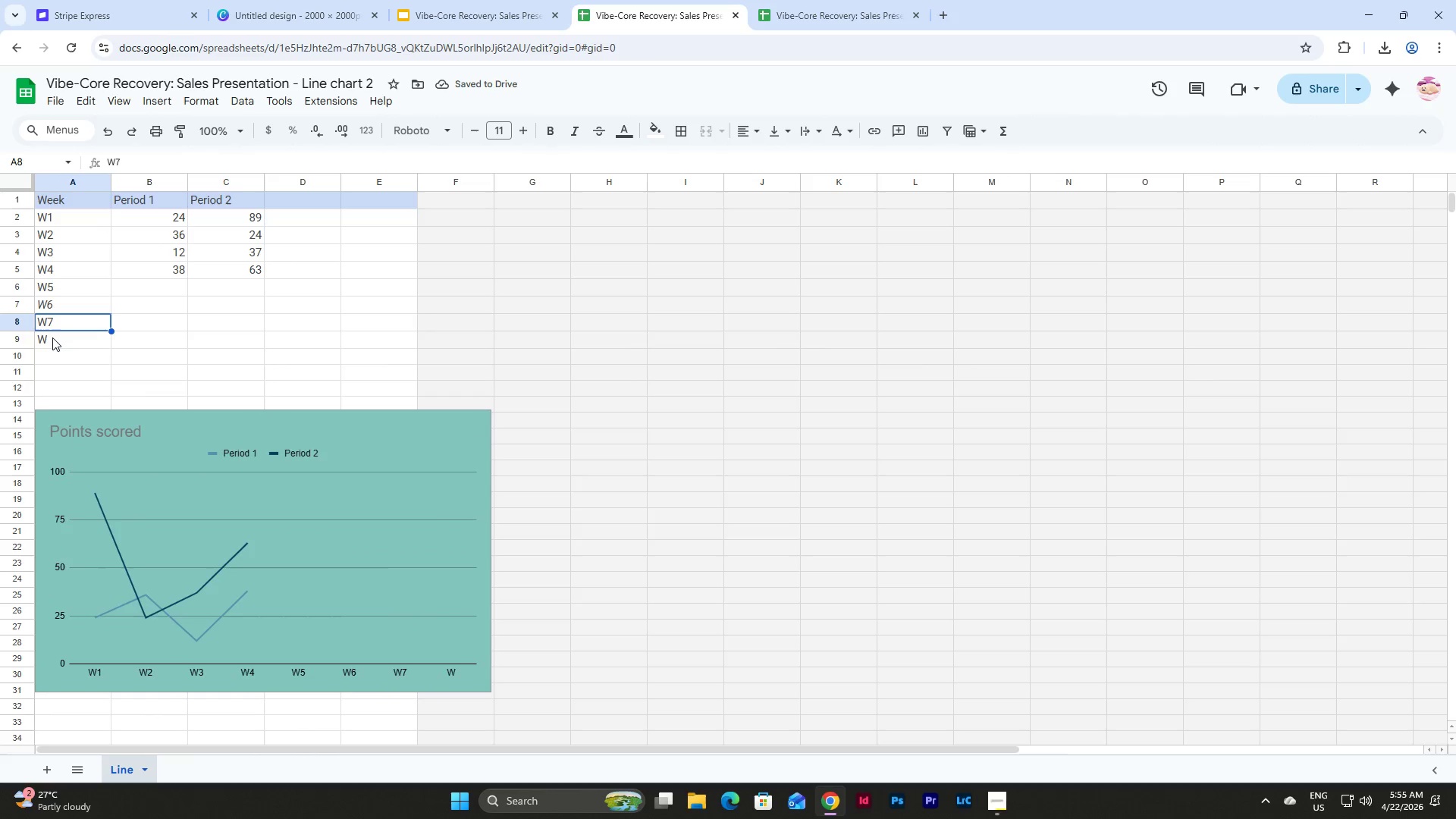 
key(ArrowUp)
 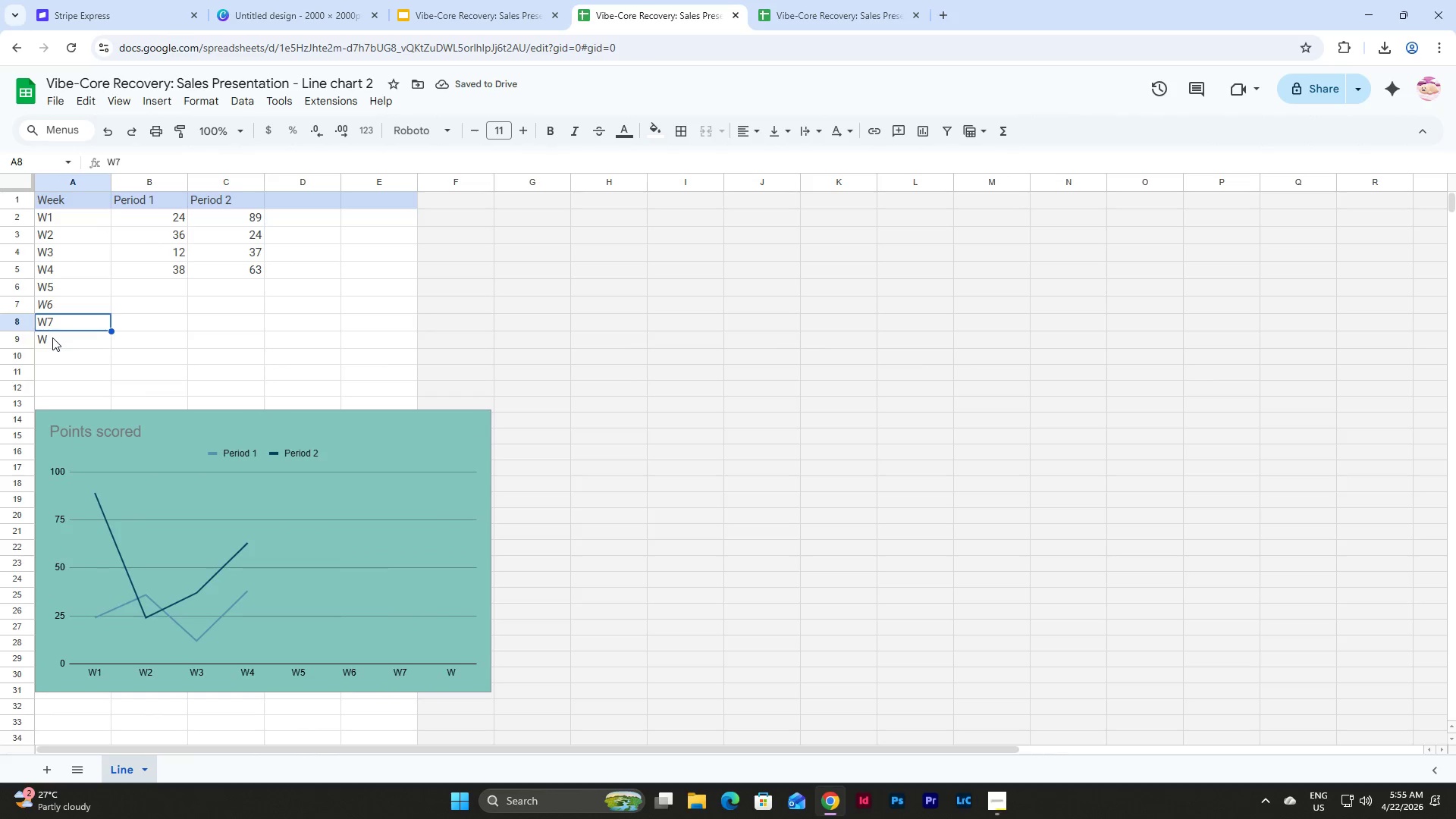 
key(Shift+ShiftLeft)
 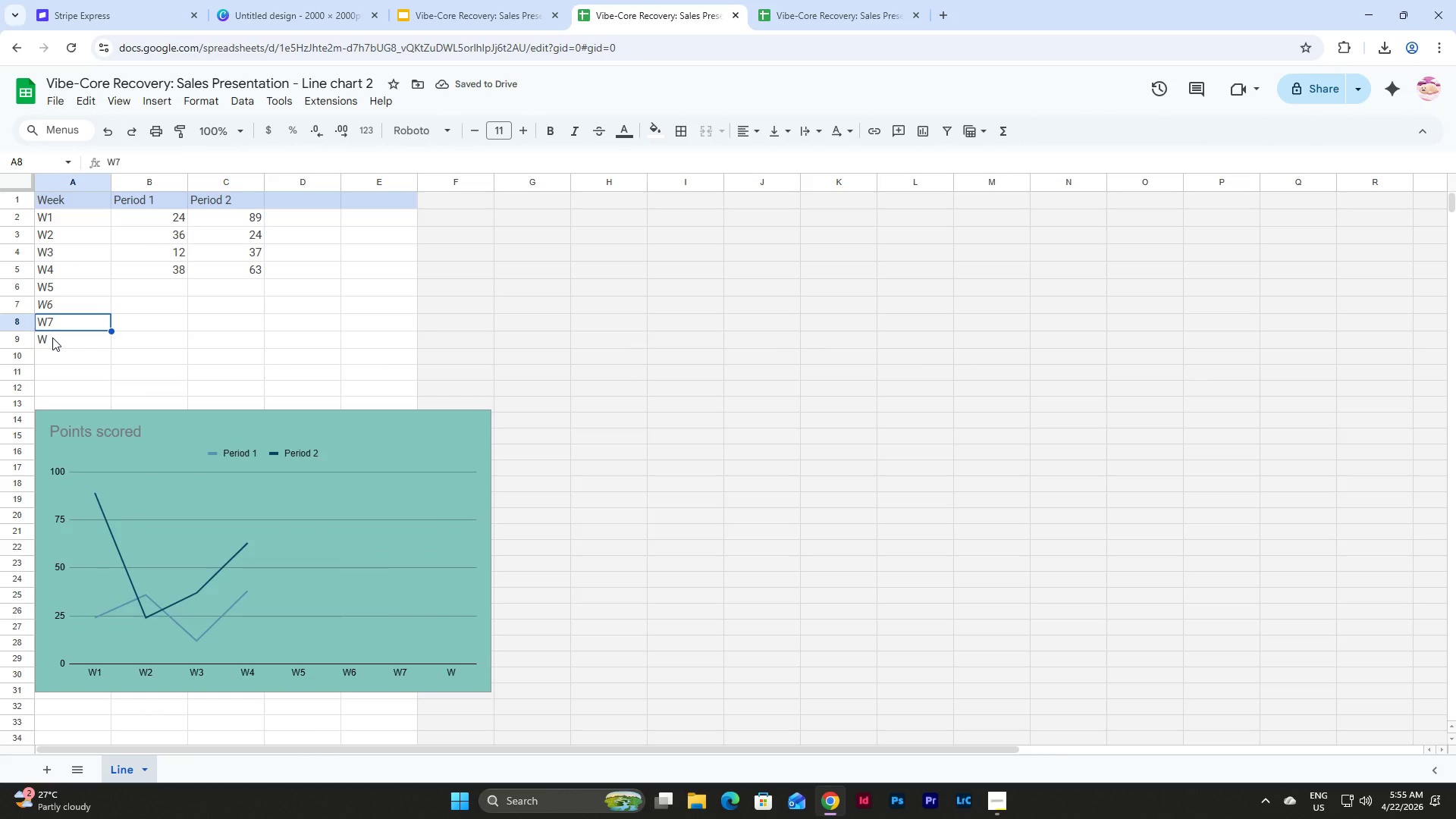 
key(NumpadEnter)
 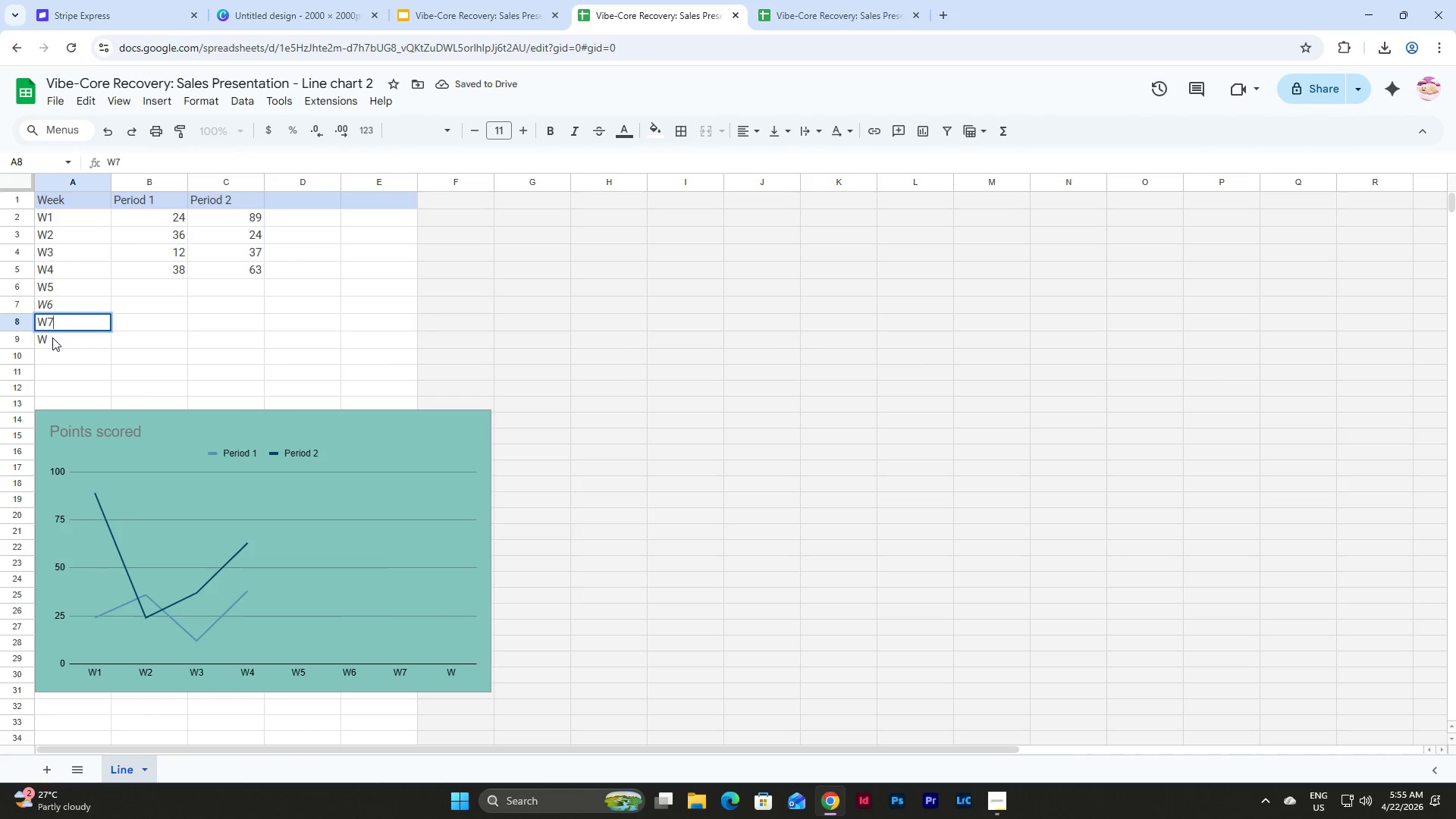 
key(NumpadEnter)
 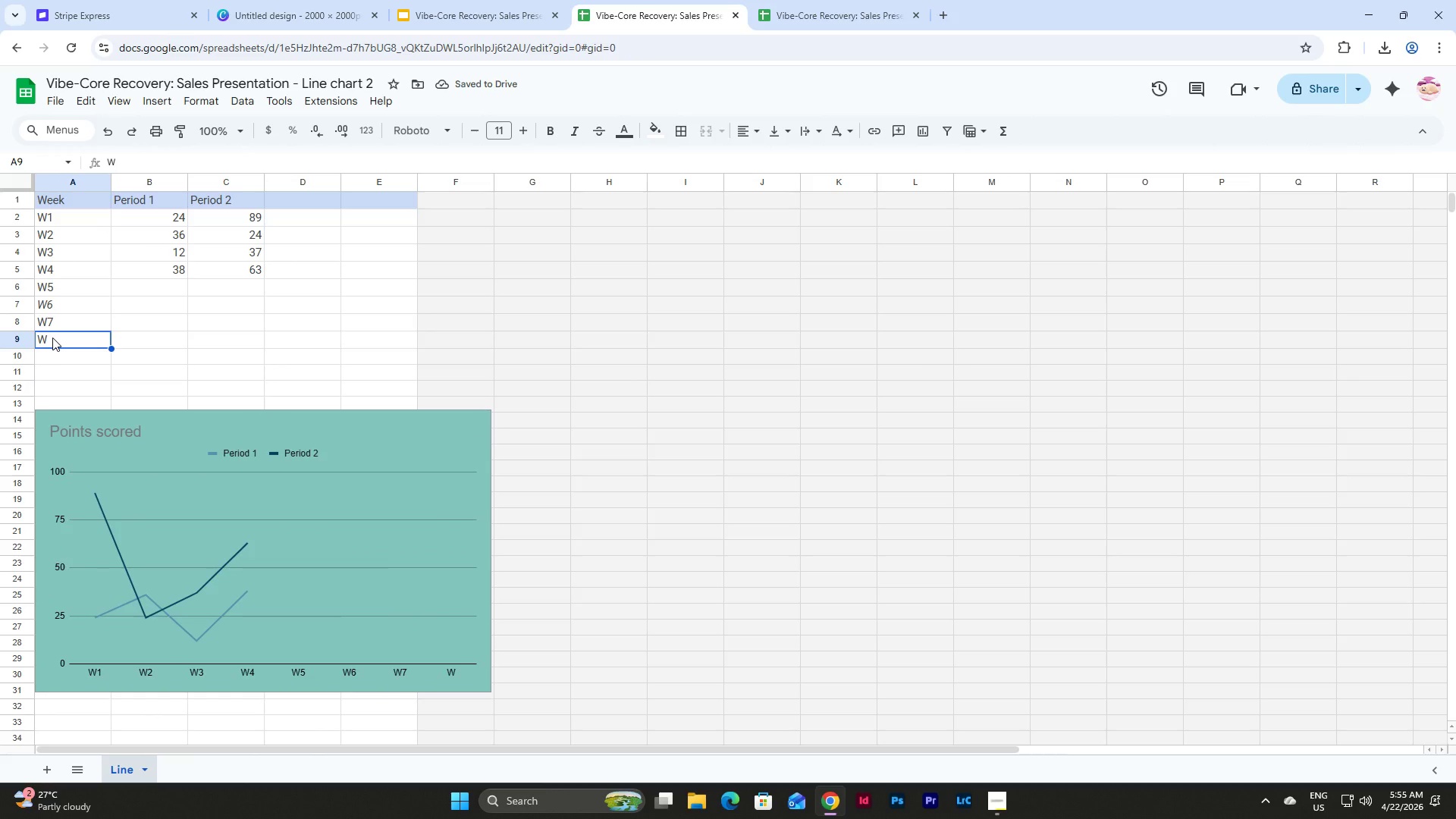 
key(Shift+W)
 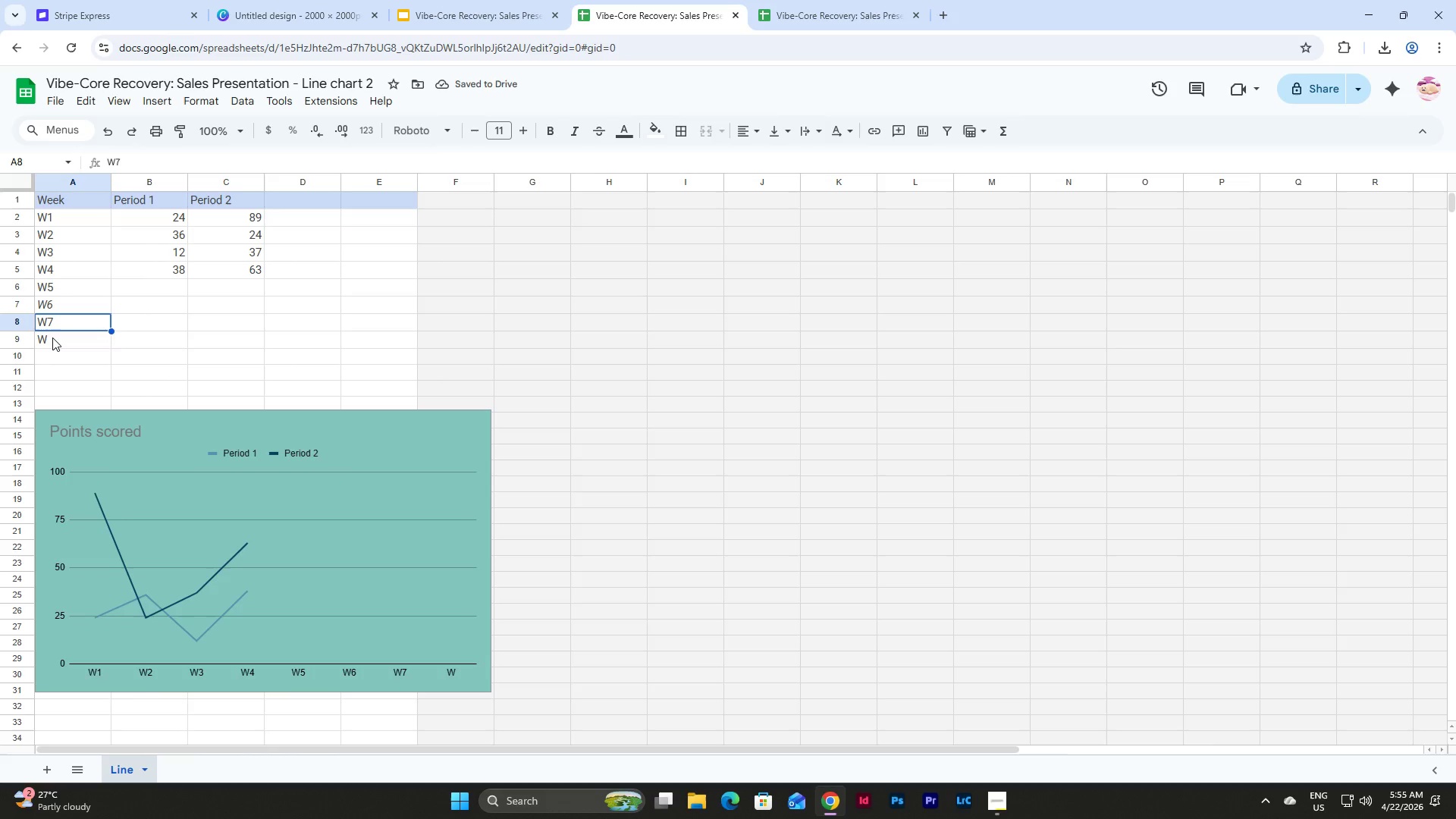 
key(ArrowUp)
 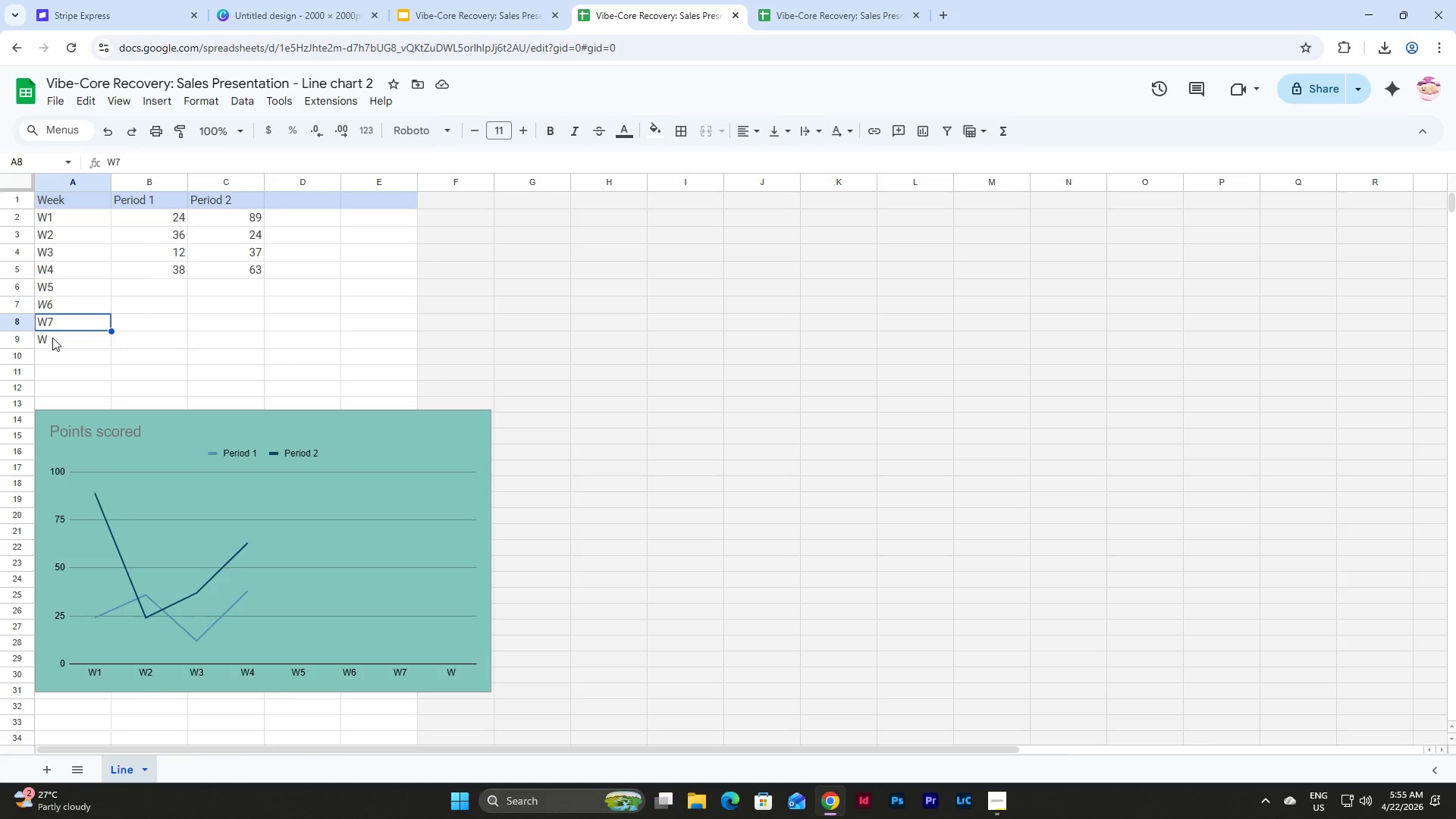 
key(Shift+ShiftLeft)
 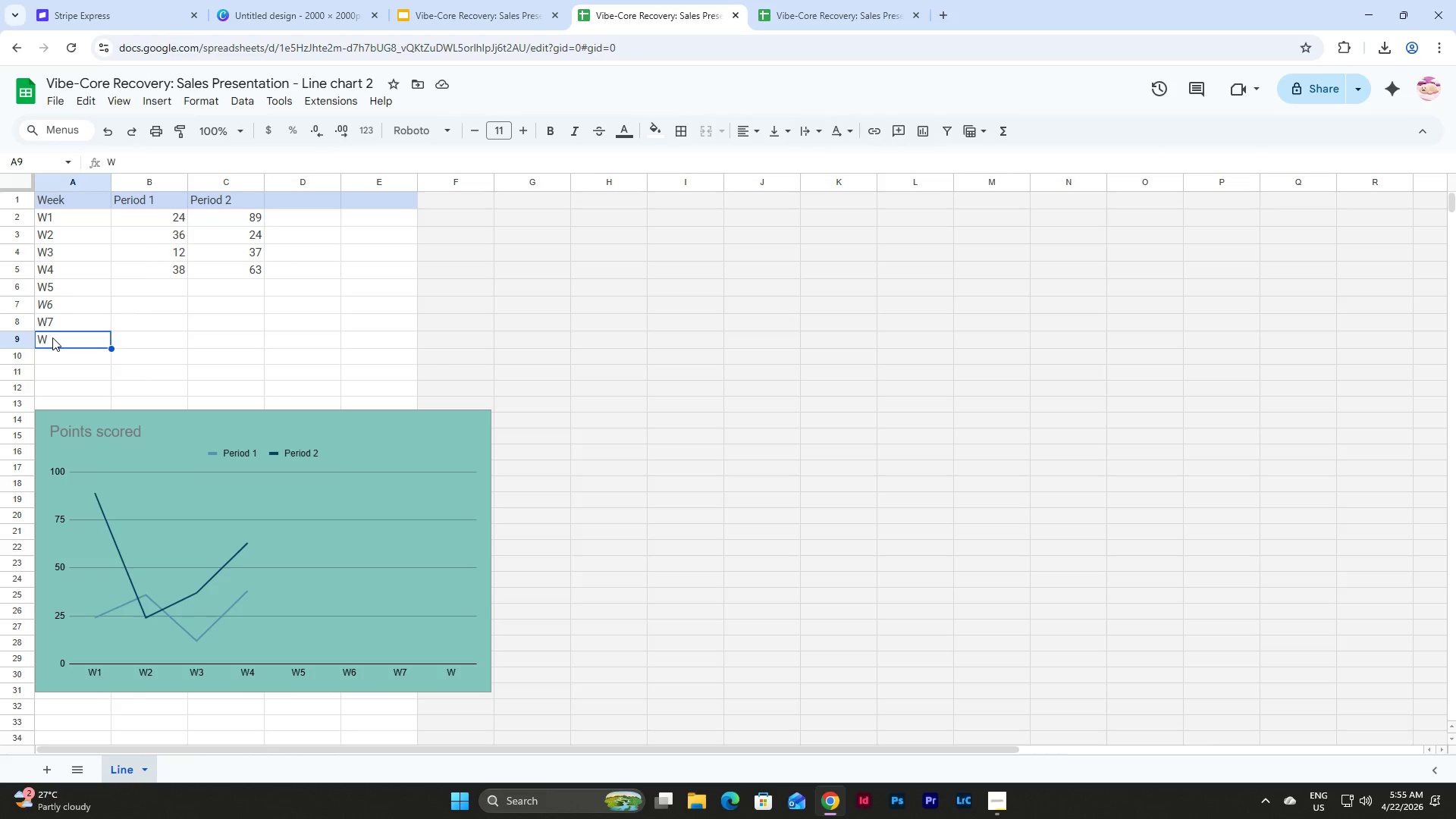 
double_click([52, 337])
 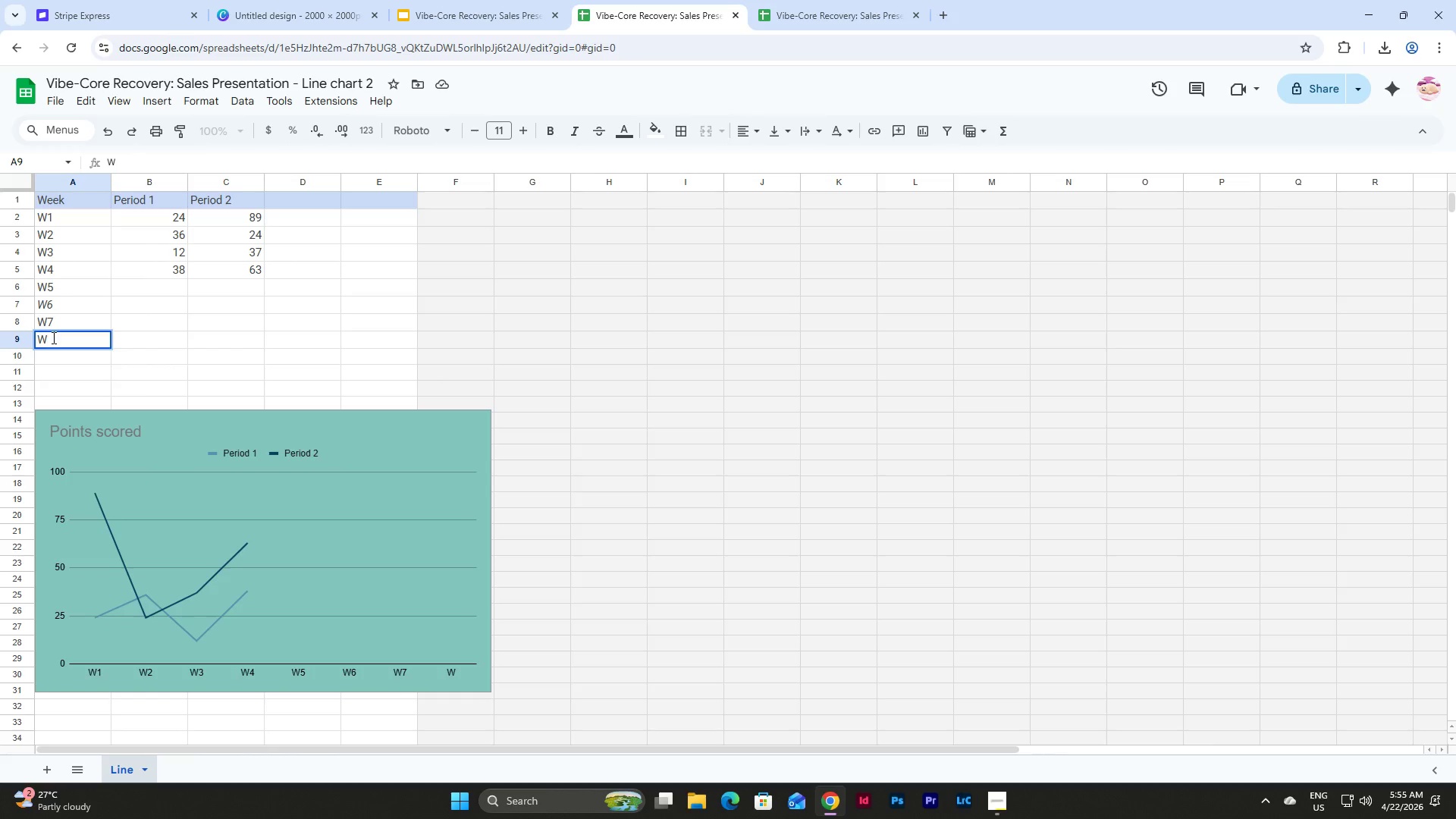 
key(Shift+ShiftLeft)
 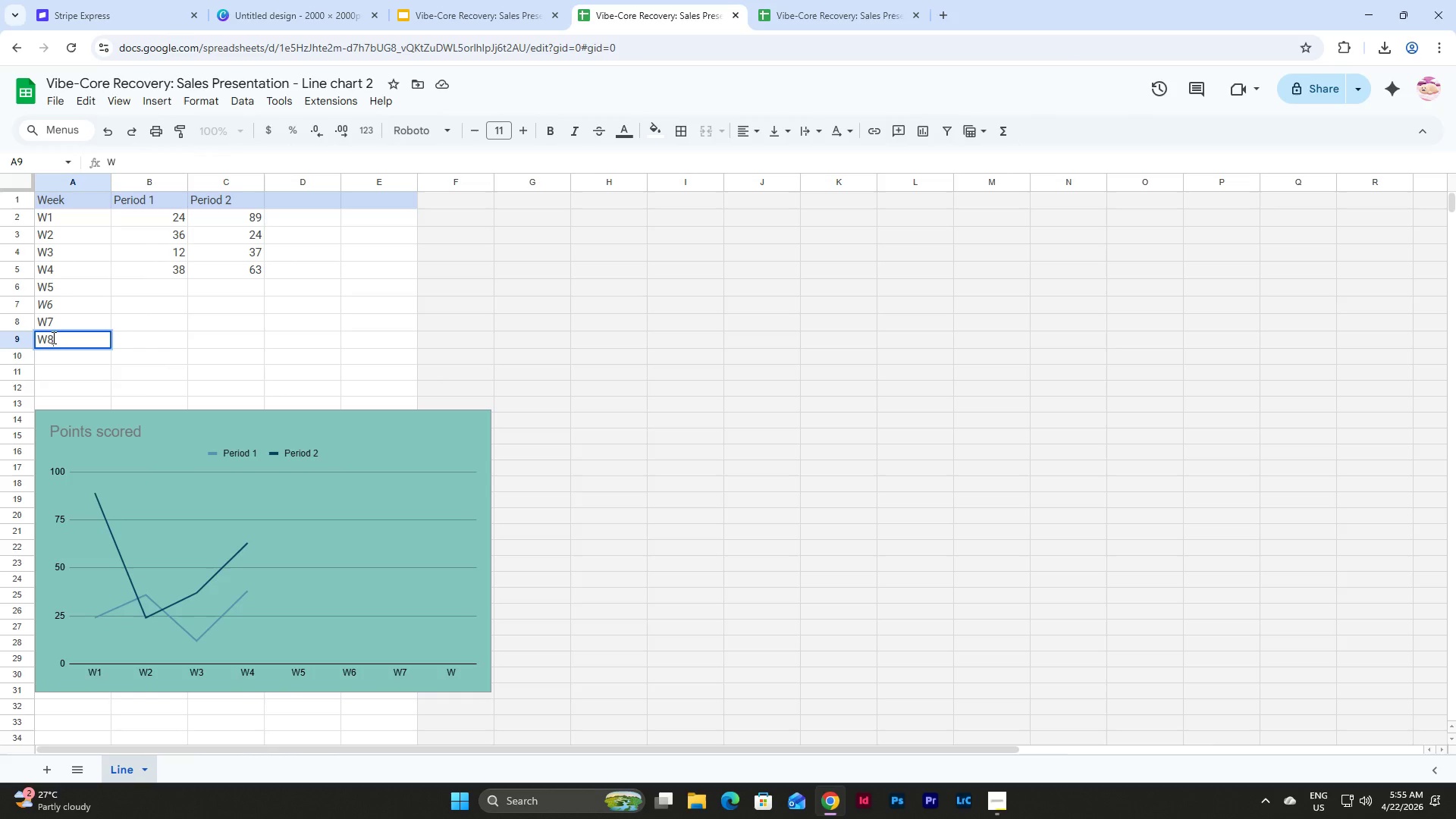 
key(Numpad8)
 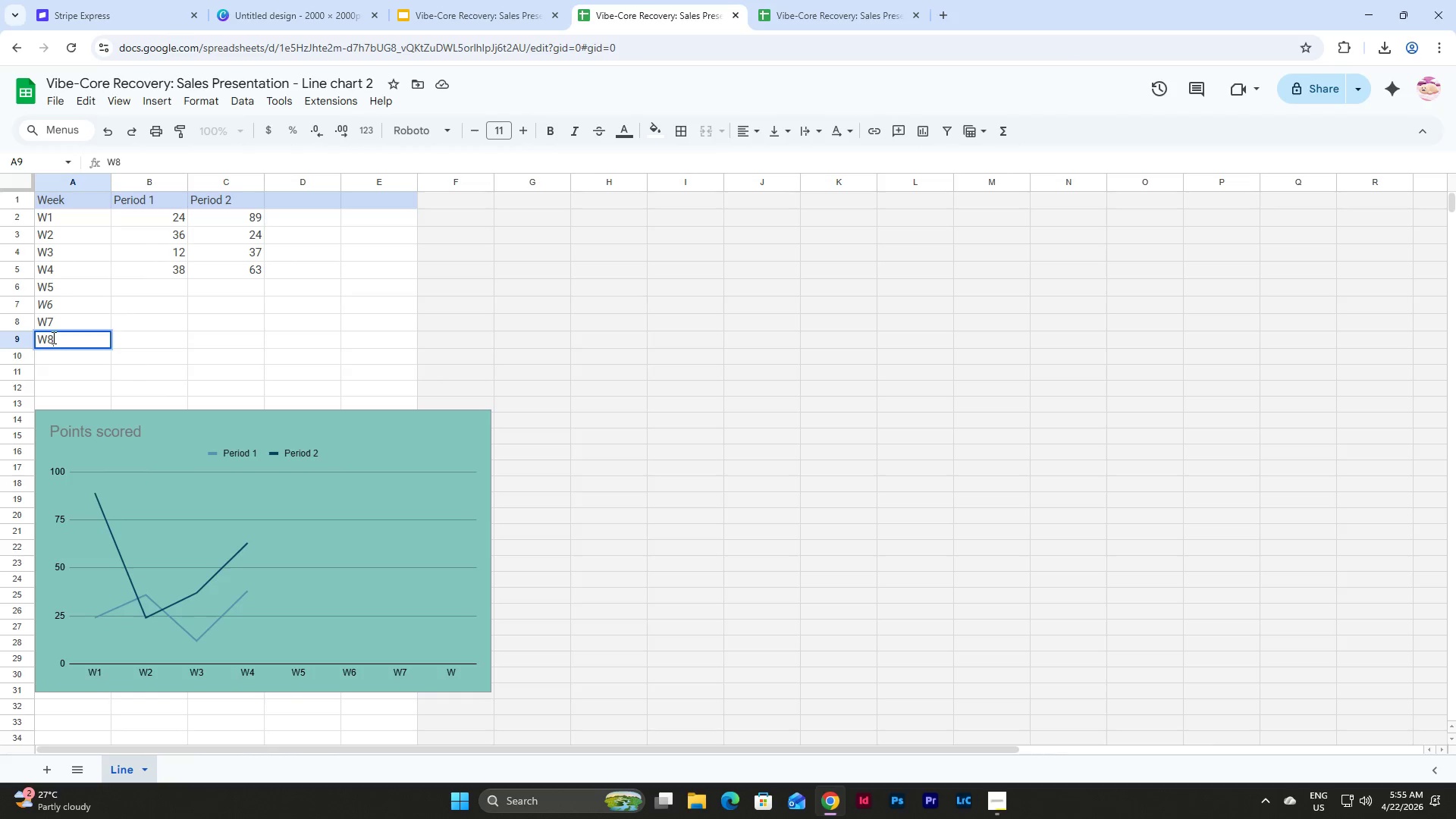 
key(NumpadEnter)
 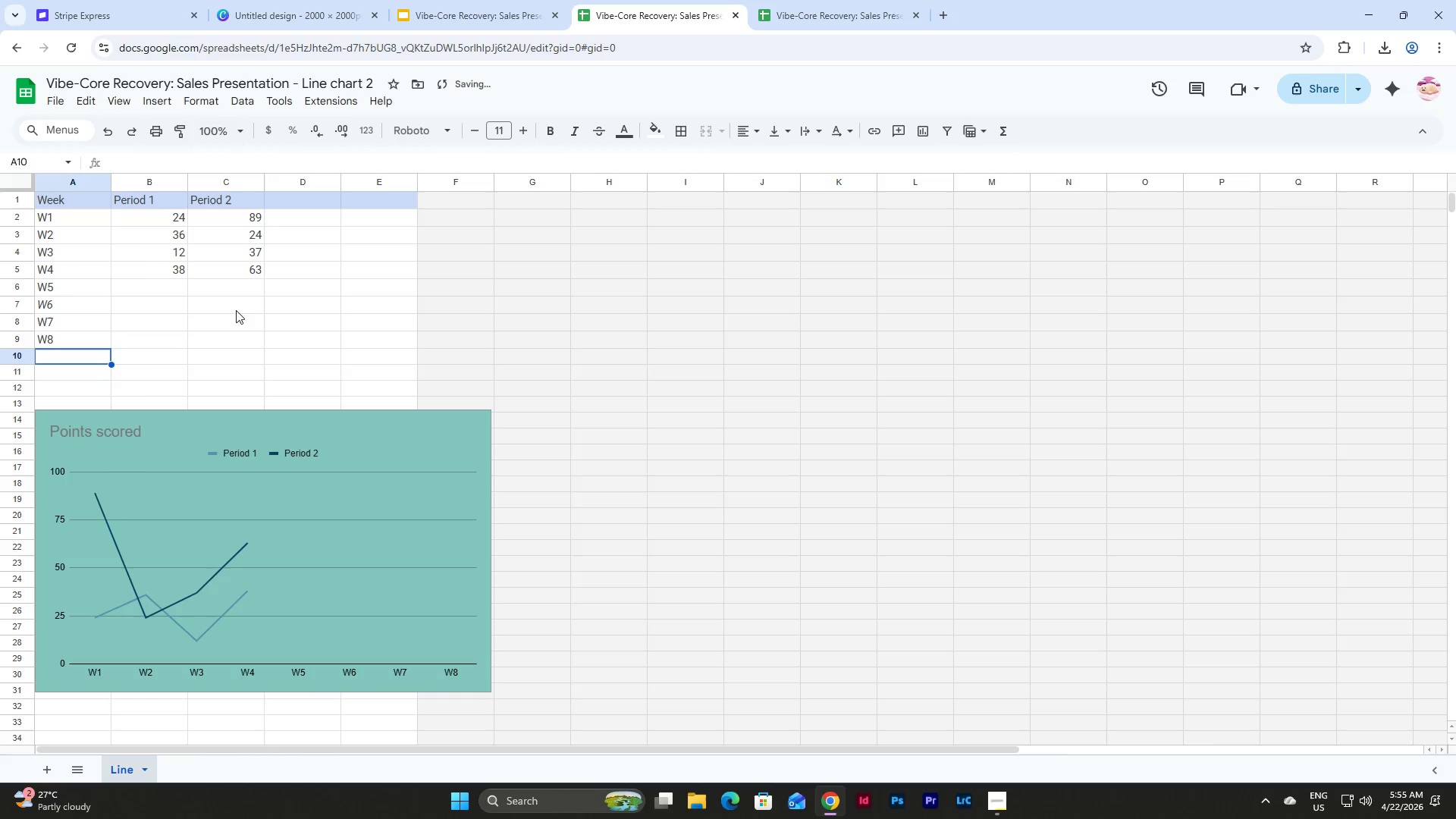 
left_click([146, 222])
 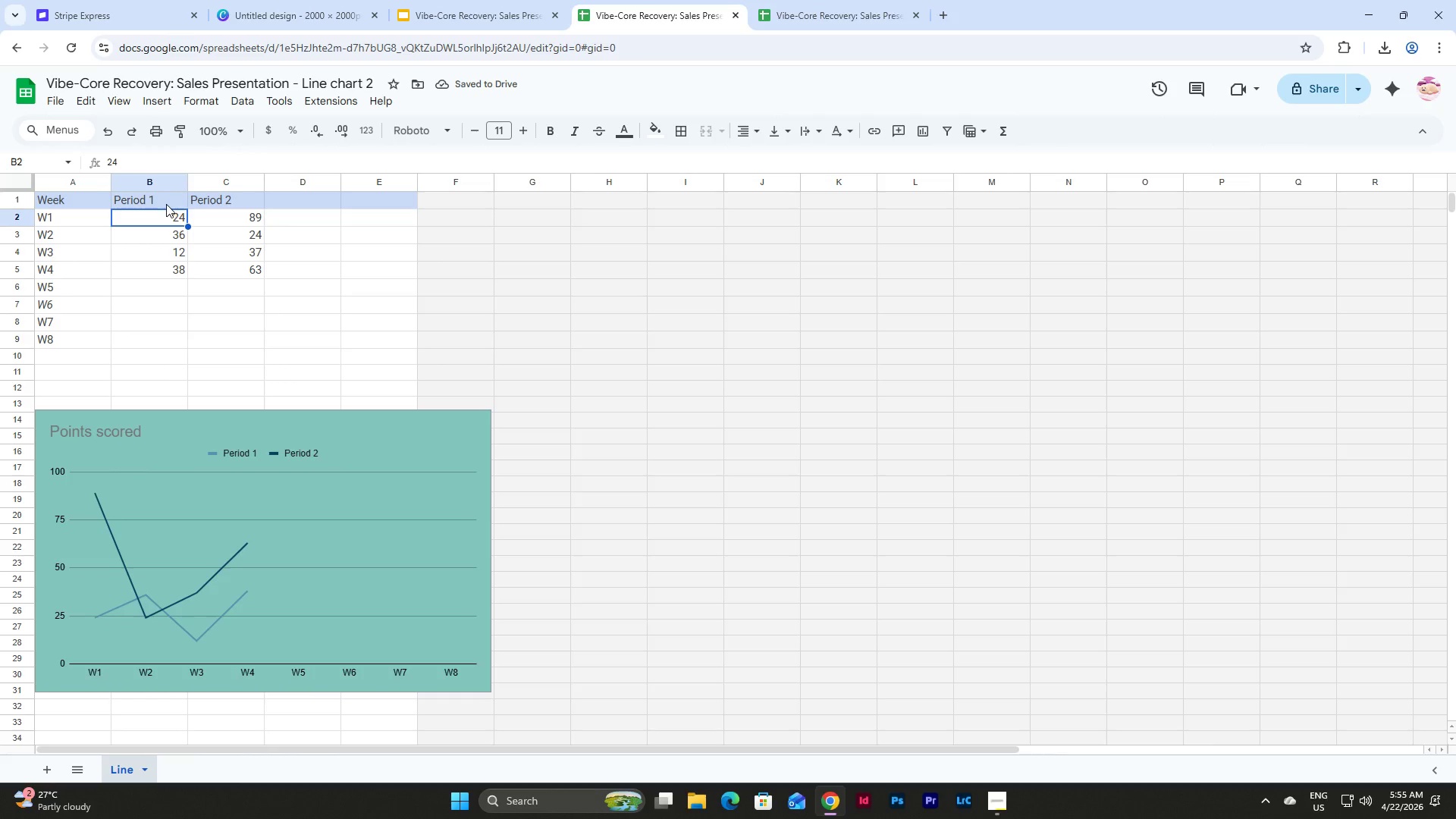 
left_click([159, 202])
 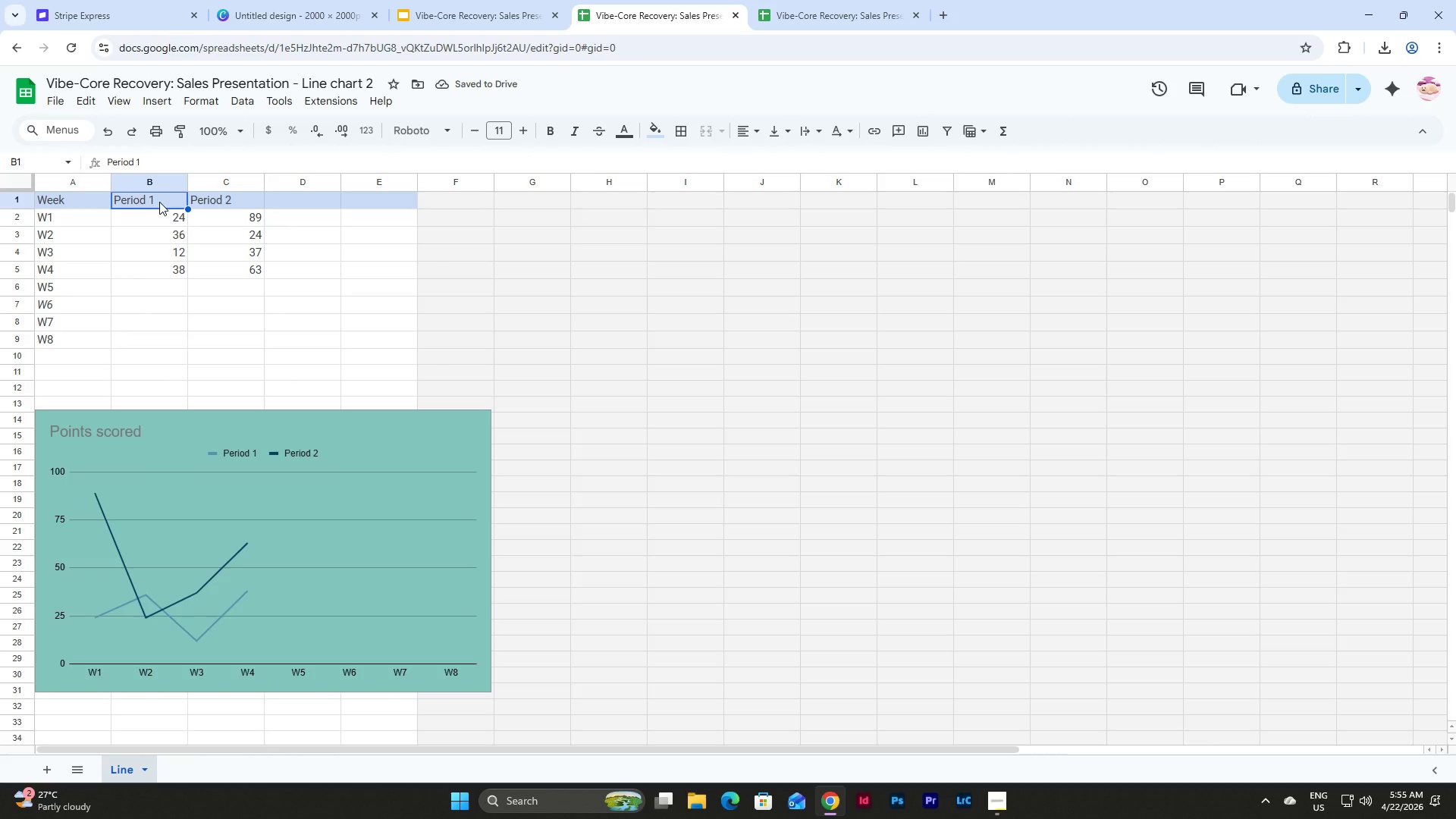 
type(Traditional OT)
 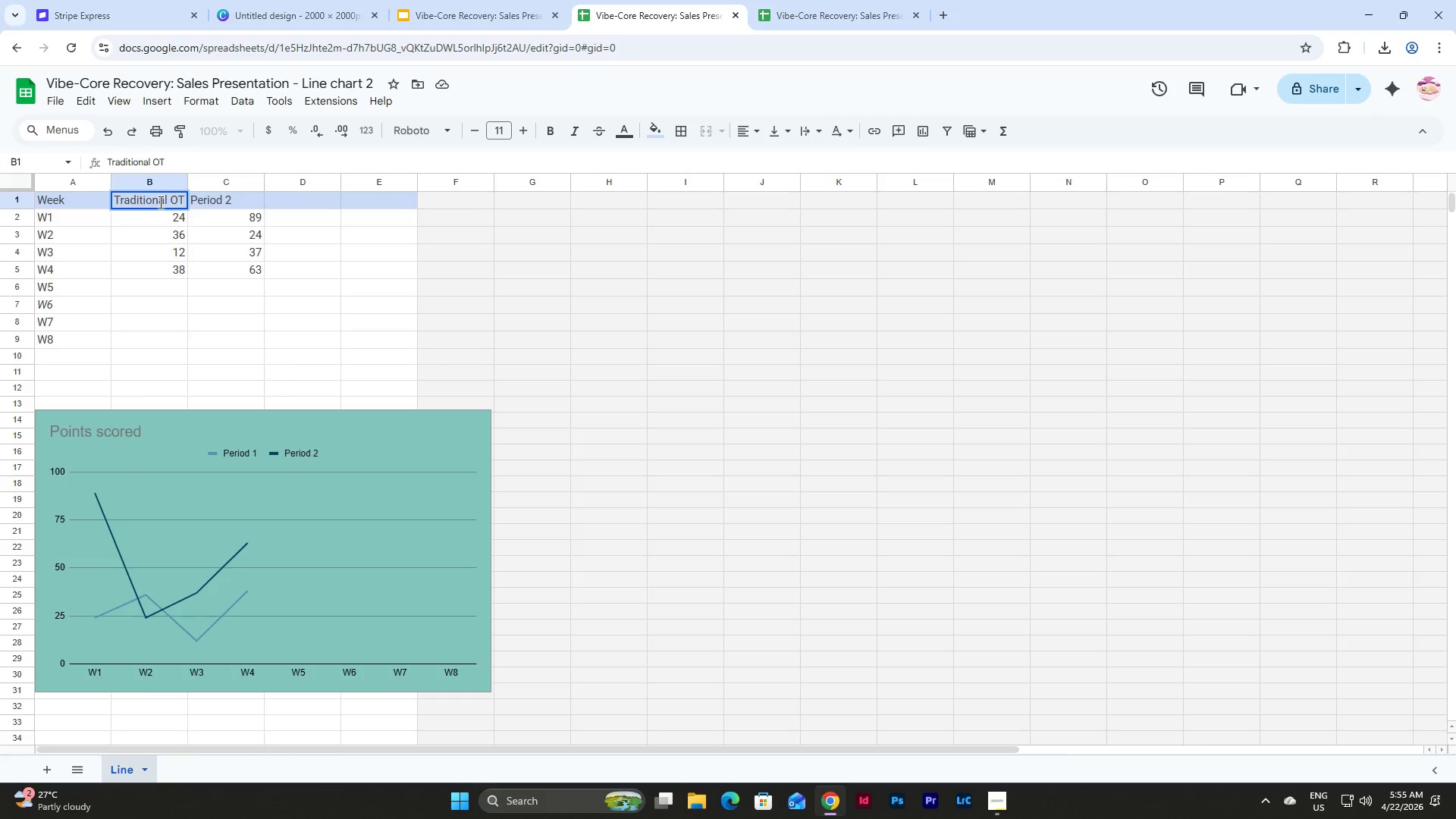 
left_click([287, 299])
 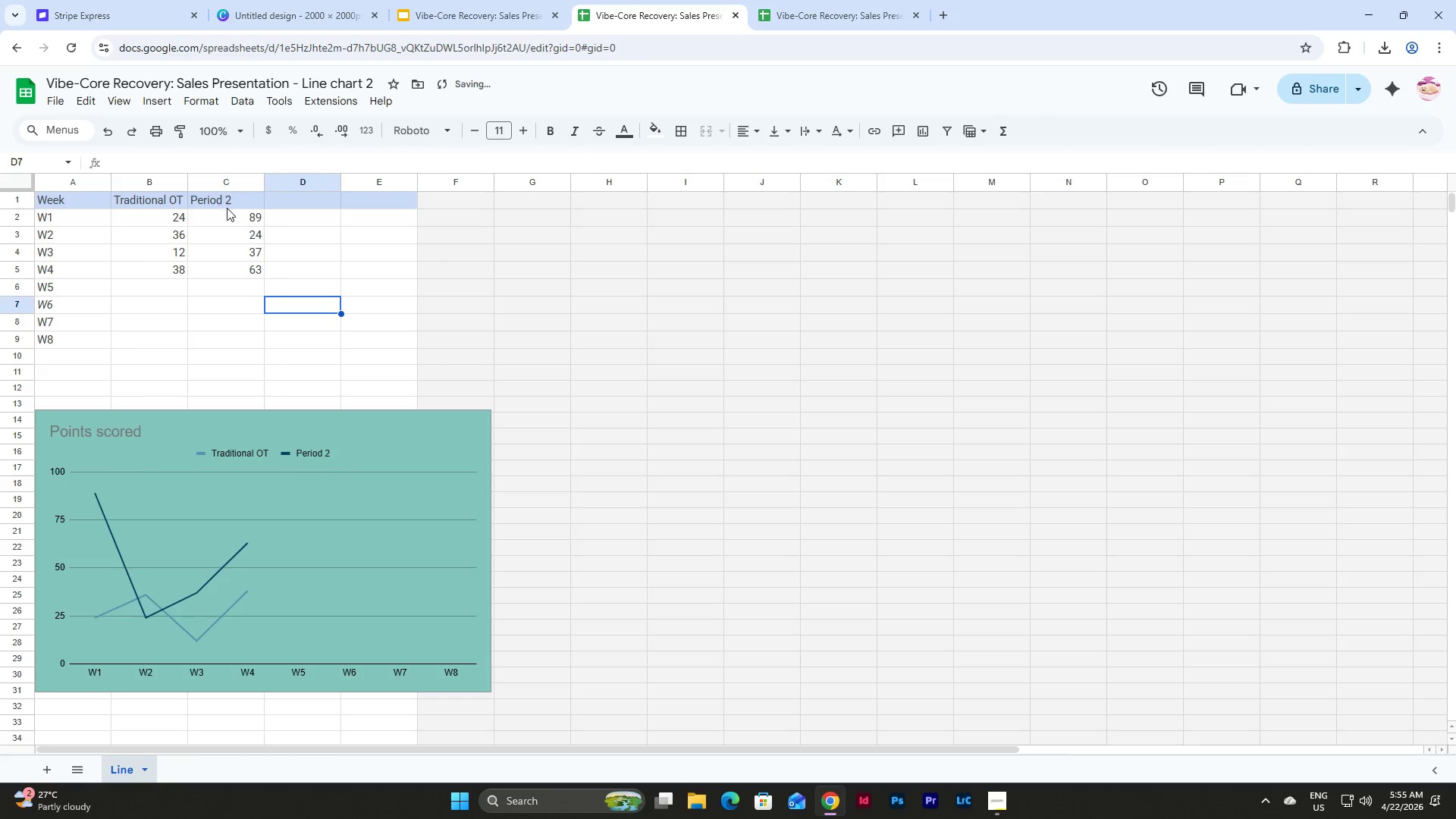 
left_click([225, 201])
 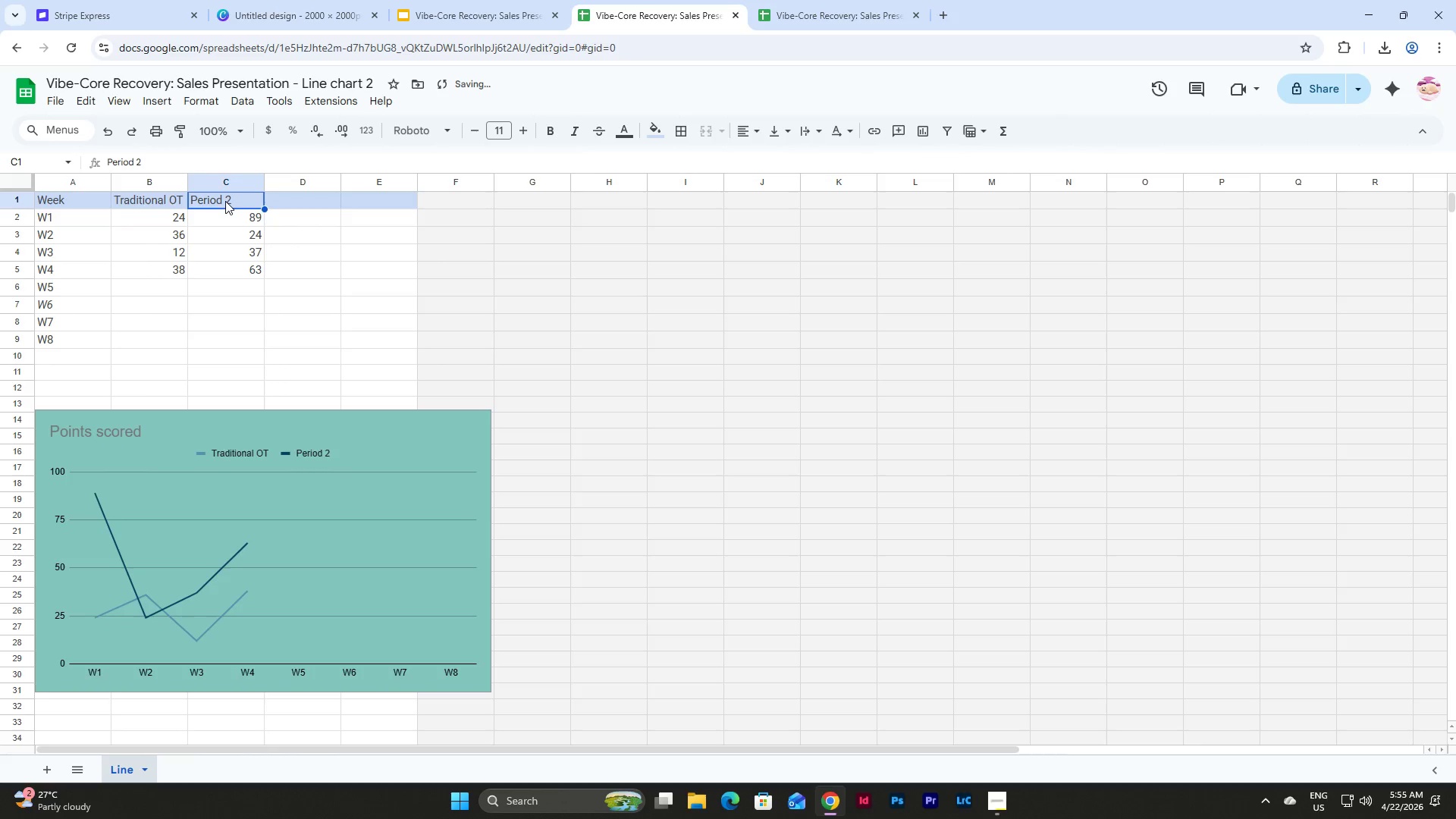 
double_click([225, 201])
 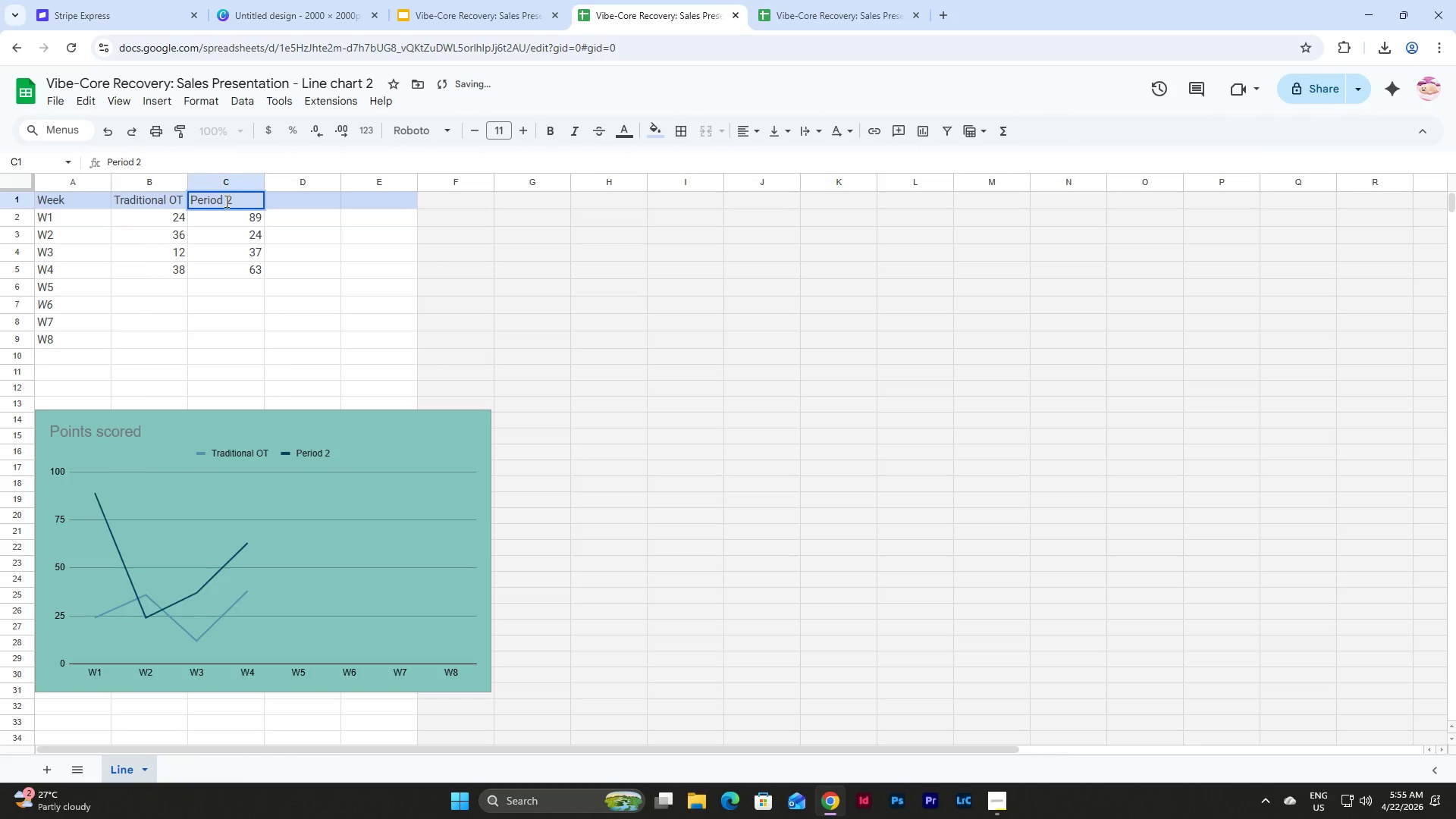 
key(Backspace)
key(Backspace)
key(Backspace)
key(Backspace)
key(Backspace)
key(Backspace)
key(Backspace)
key(Backspace)
type(OT + Vibe-Core)
 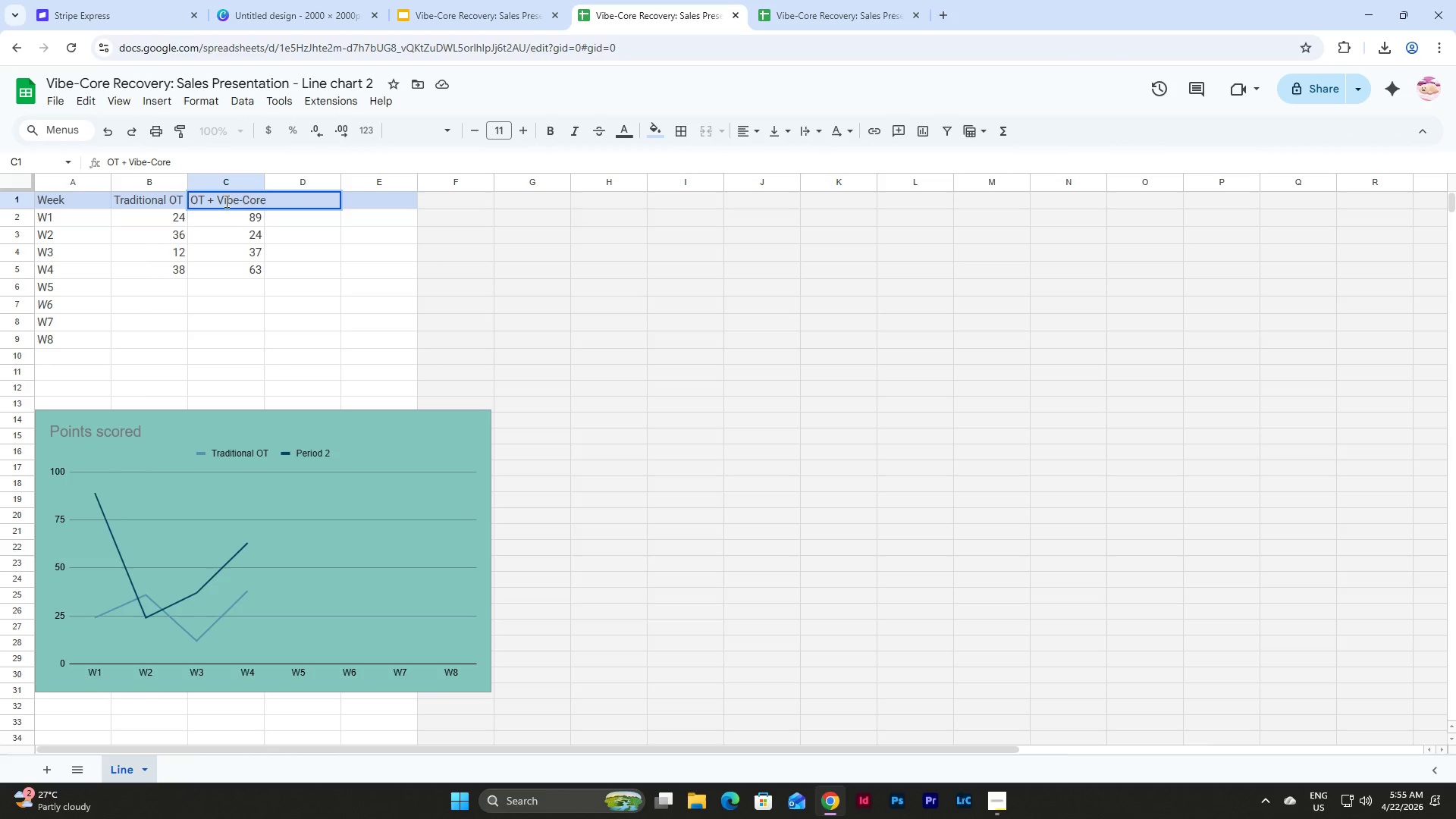 
left_click([429, 304])
 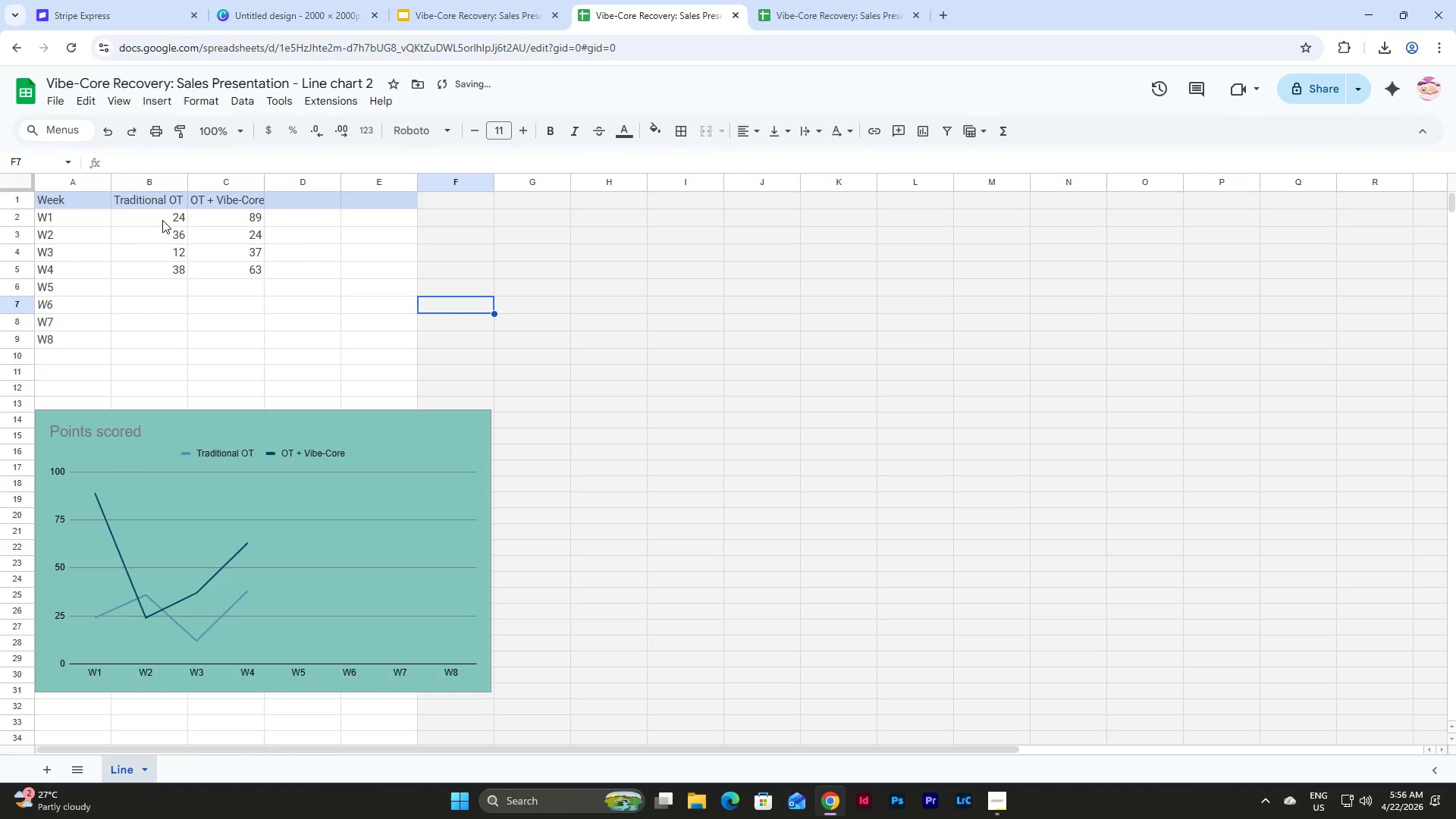 
left_click([160, 214])
 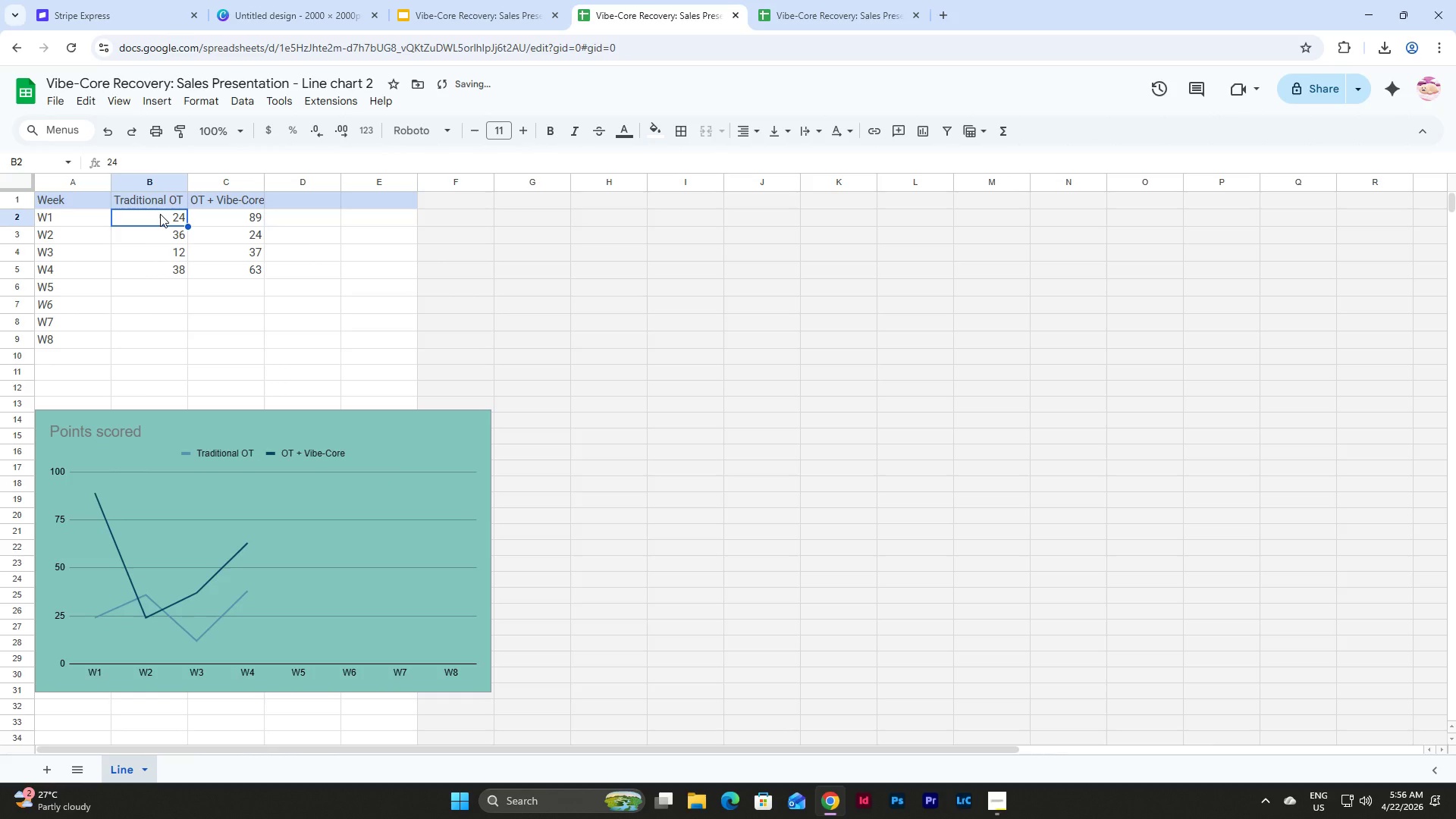 
key(NumpadDecimal)
 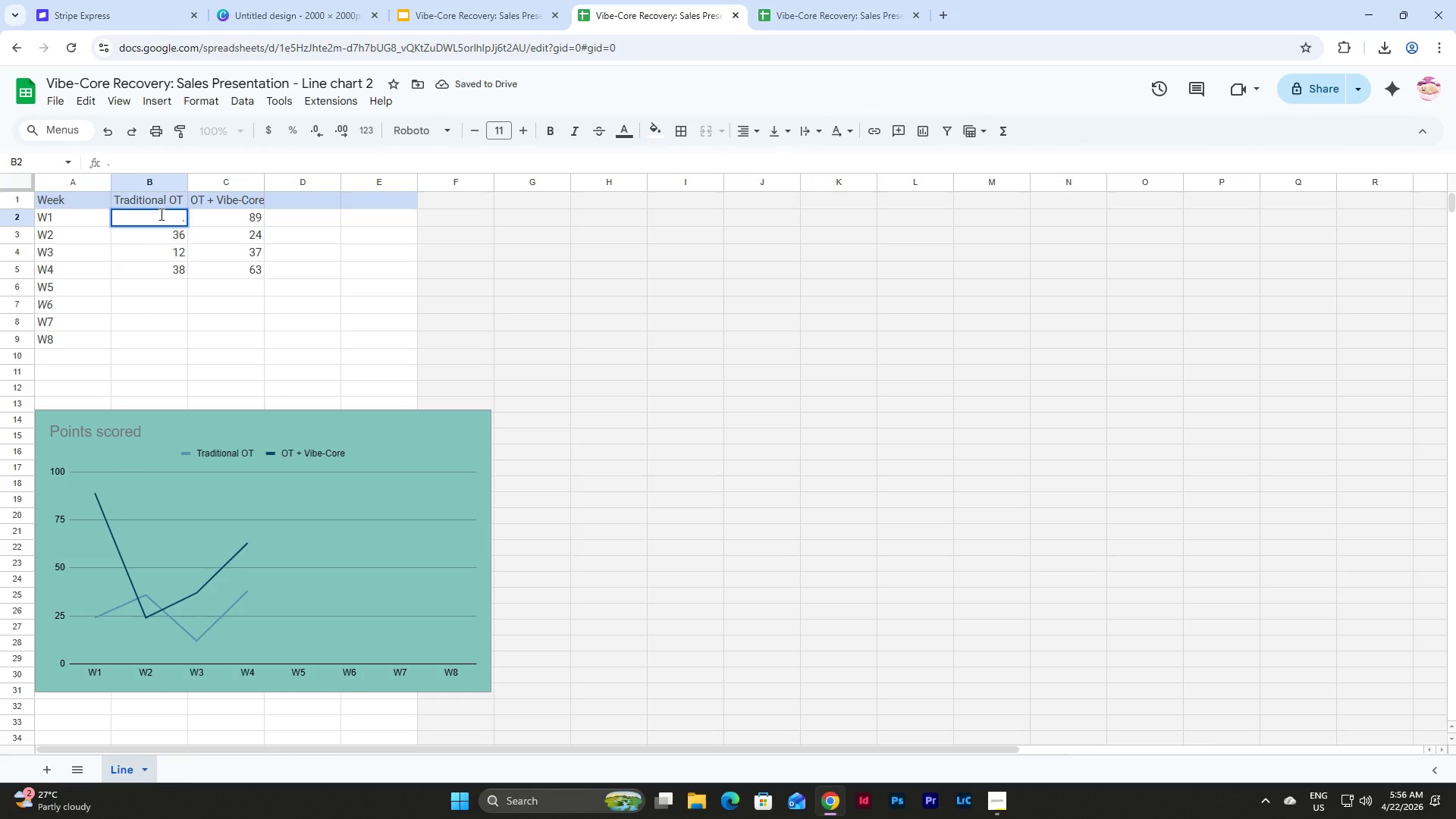 
key(Numpad1)
 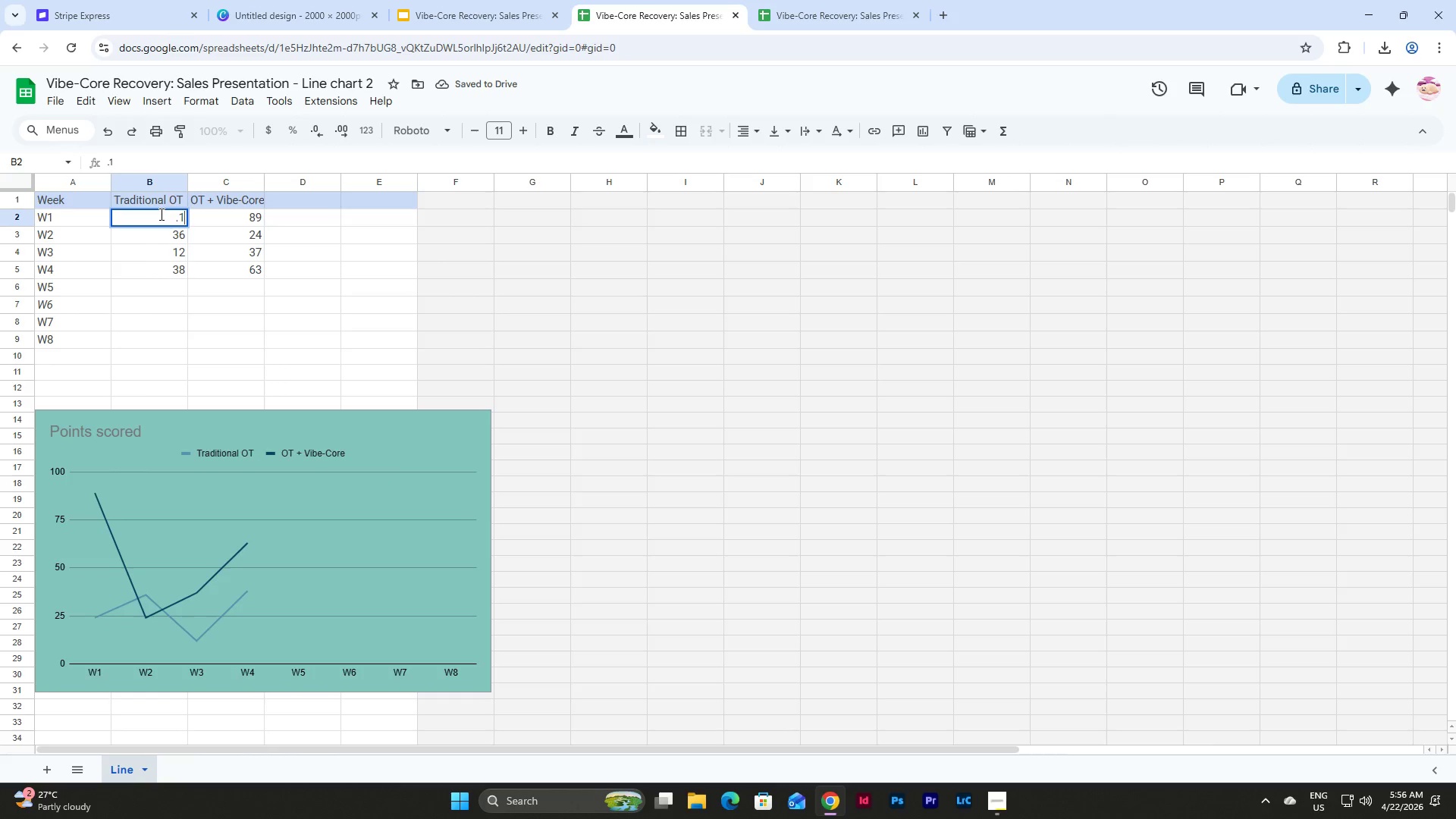 
key(Numpad0)
 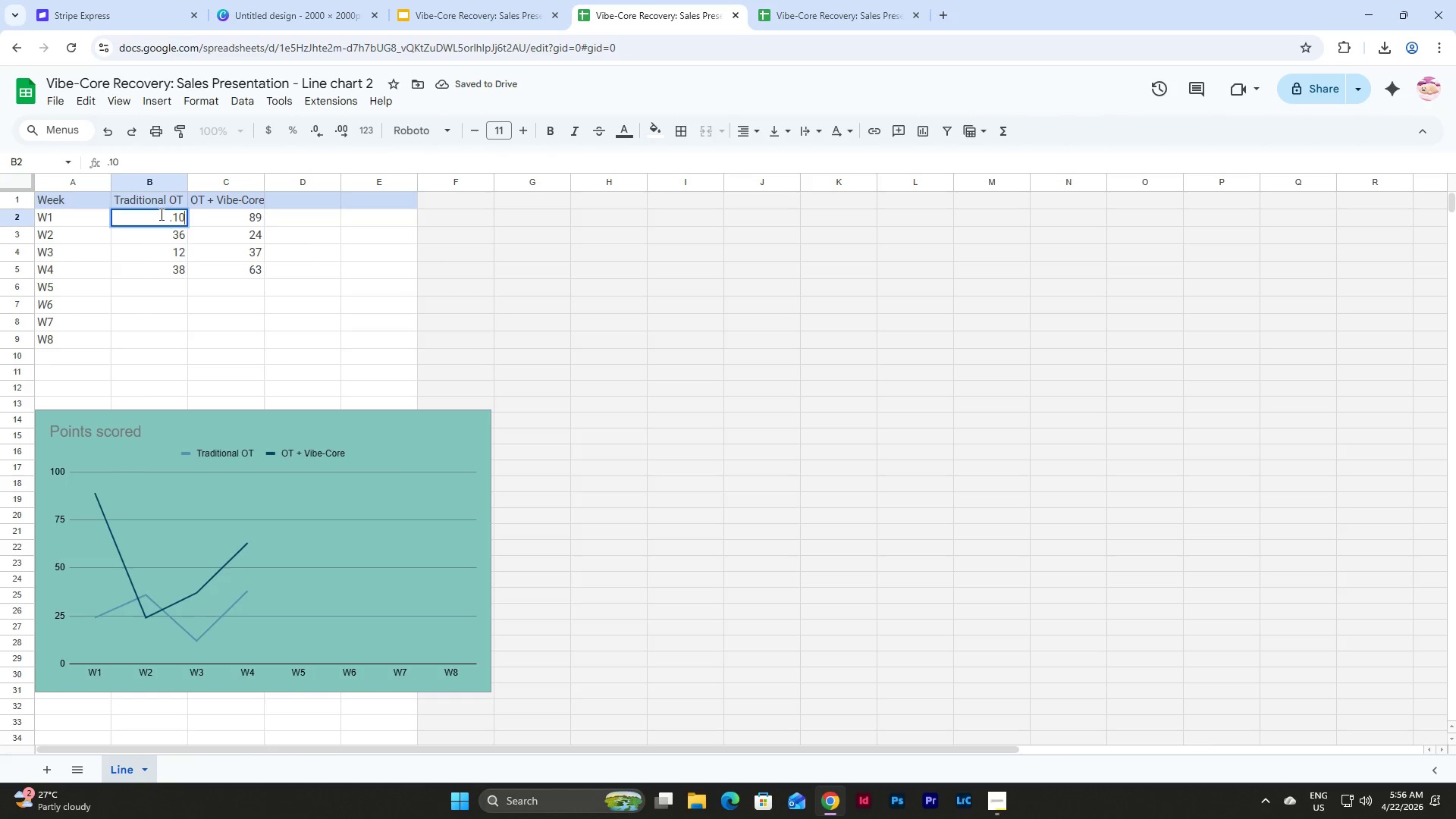 
key(NumpadEnter)
 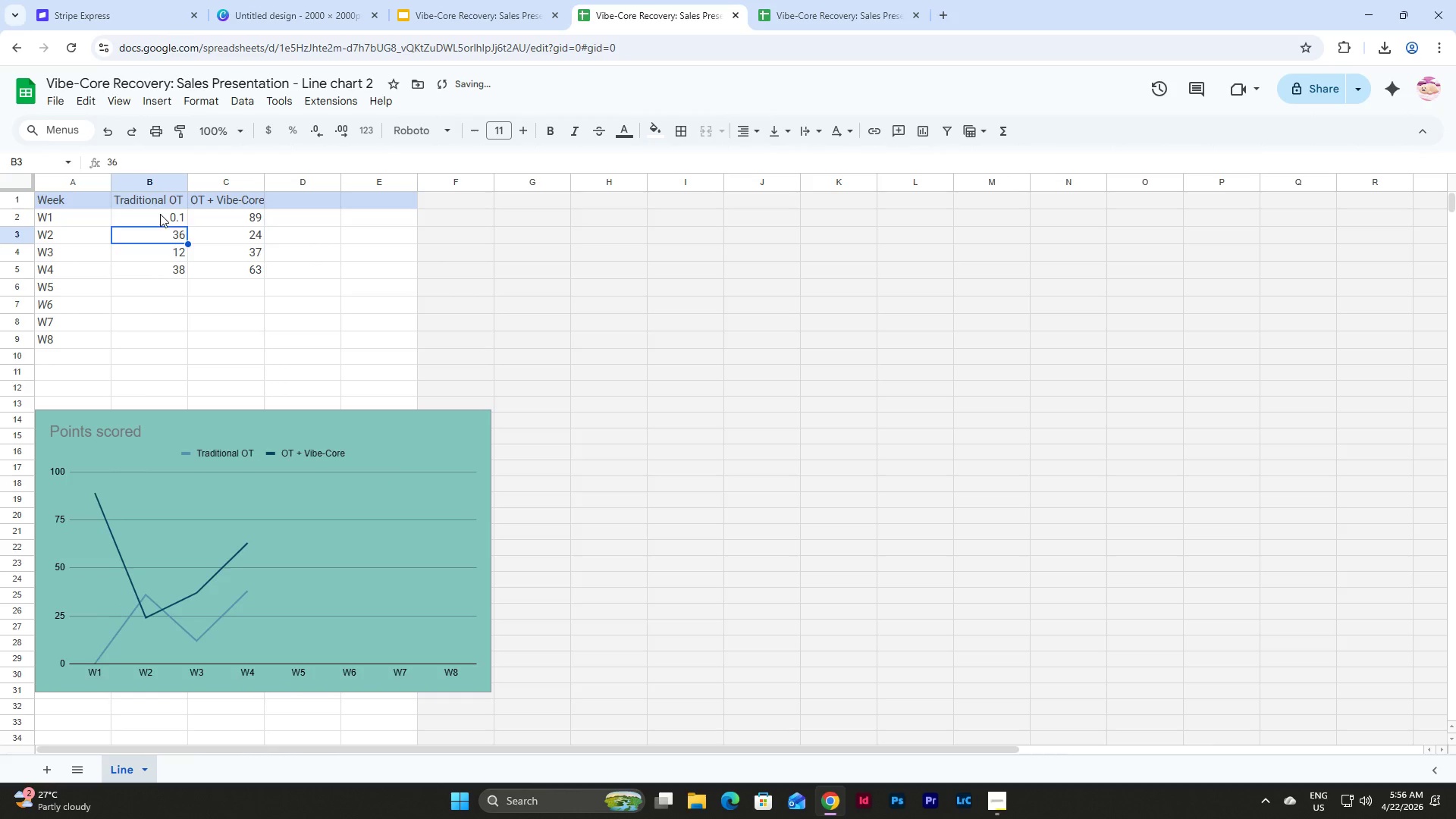 
key(NumpadDecimal)
 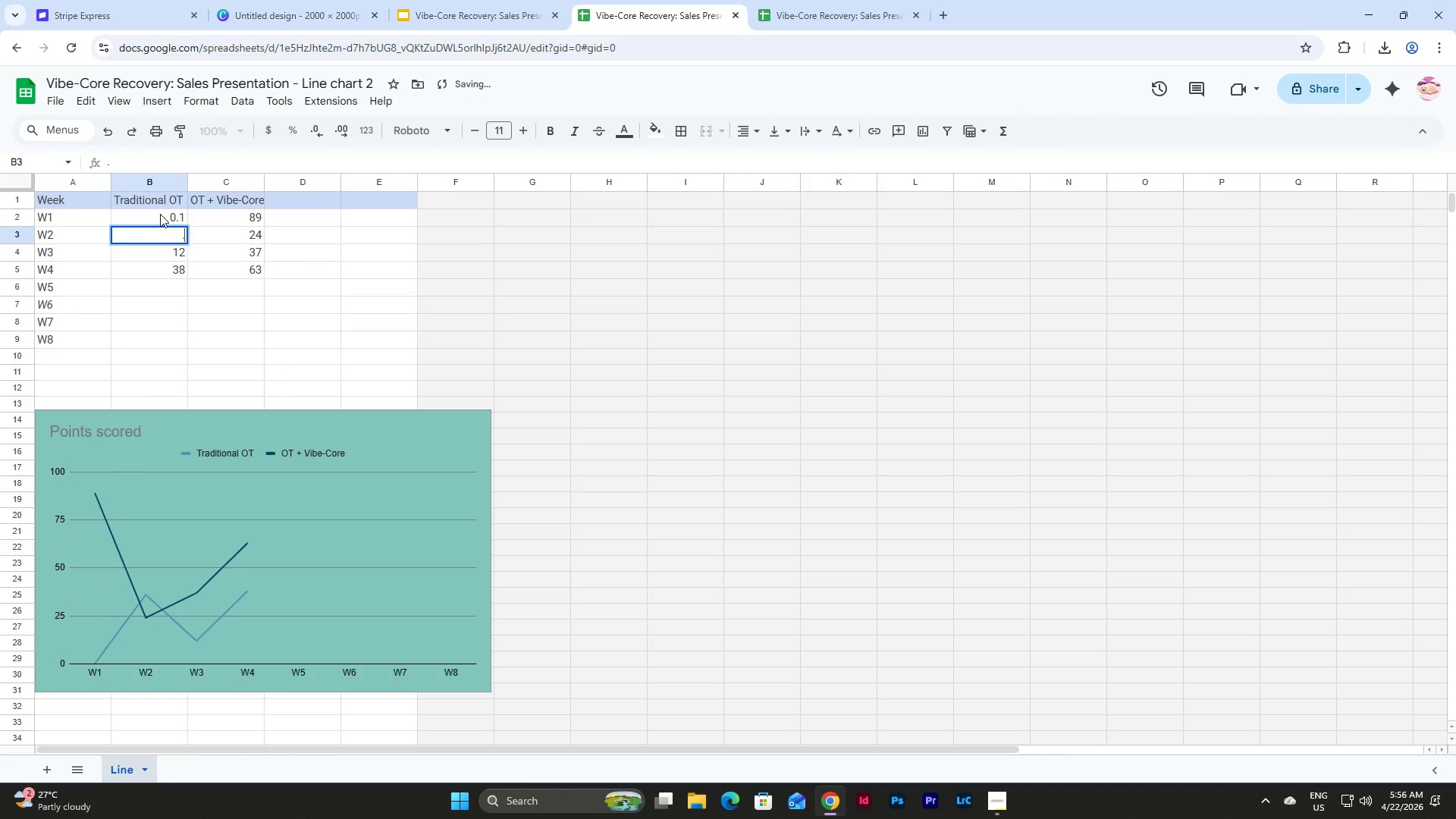 
key(Numpad1)
 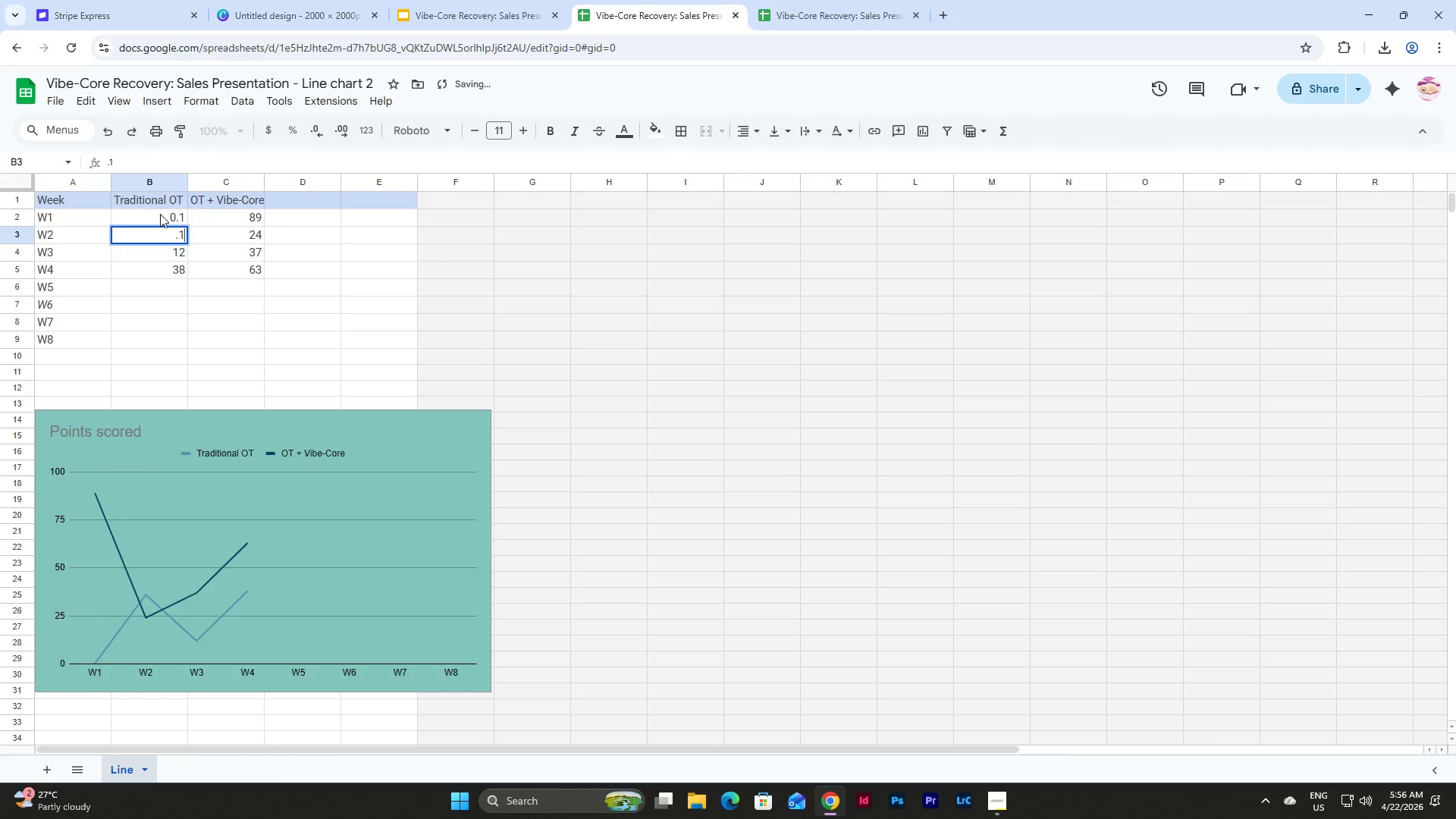 
key(Numpad8)
 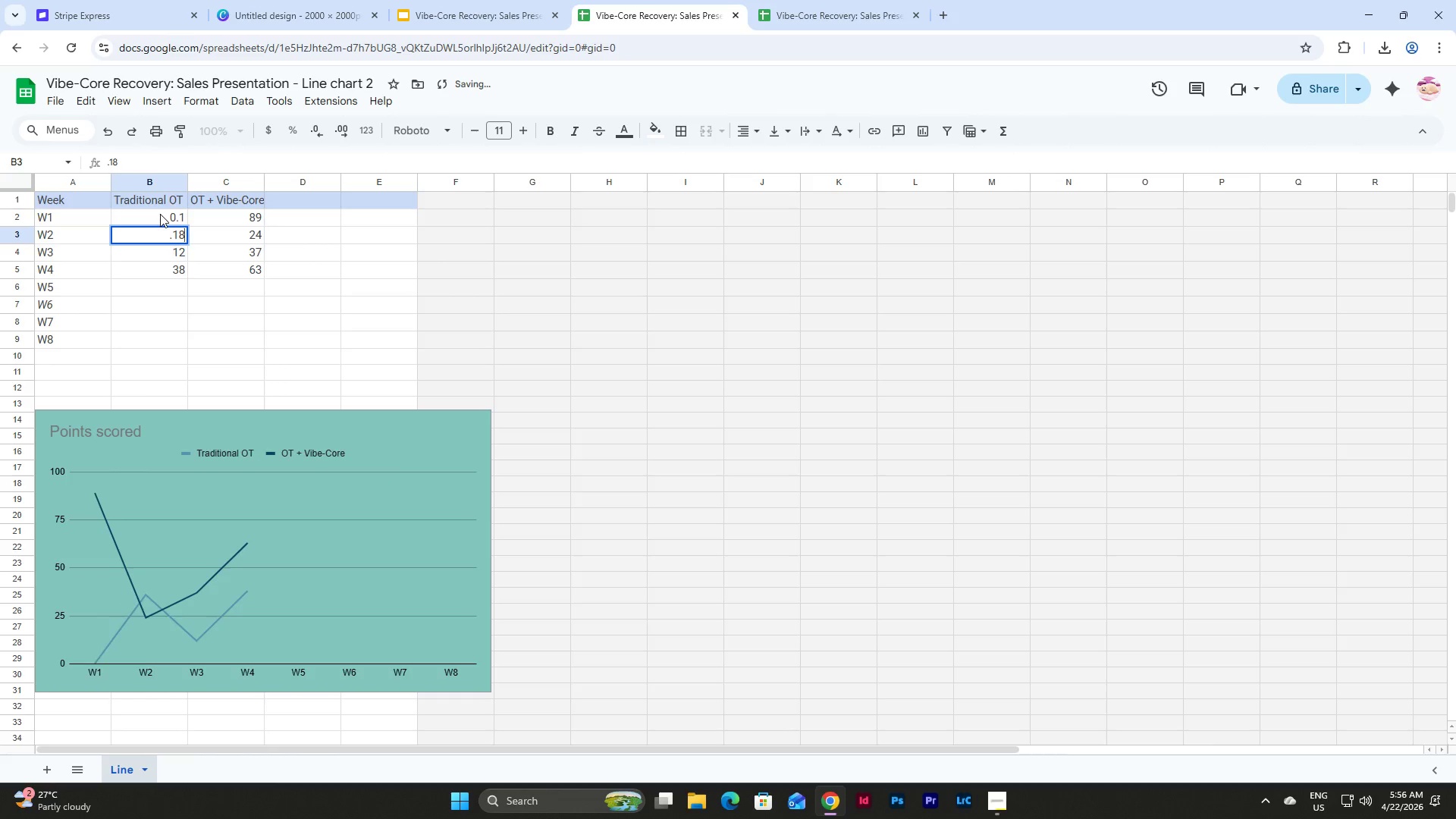 
key(NumpadEnter)
 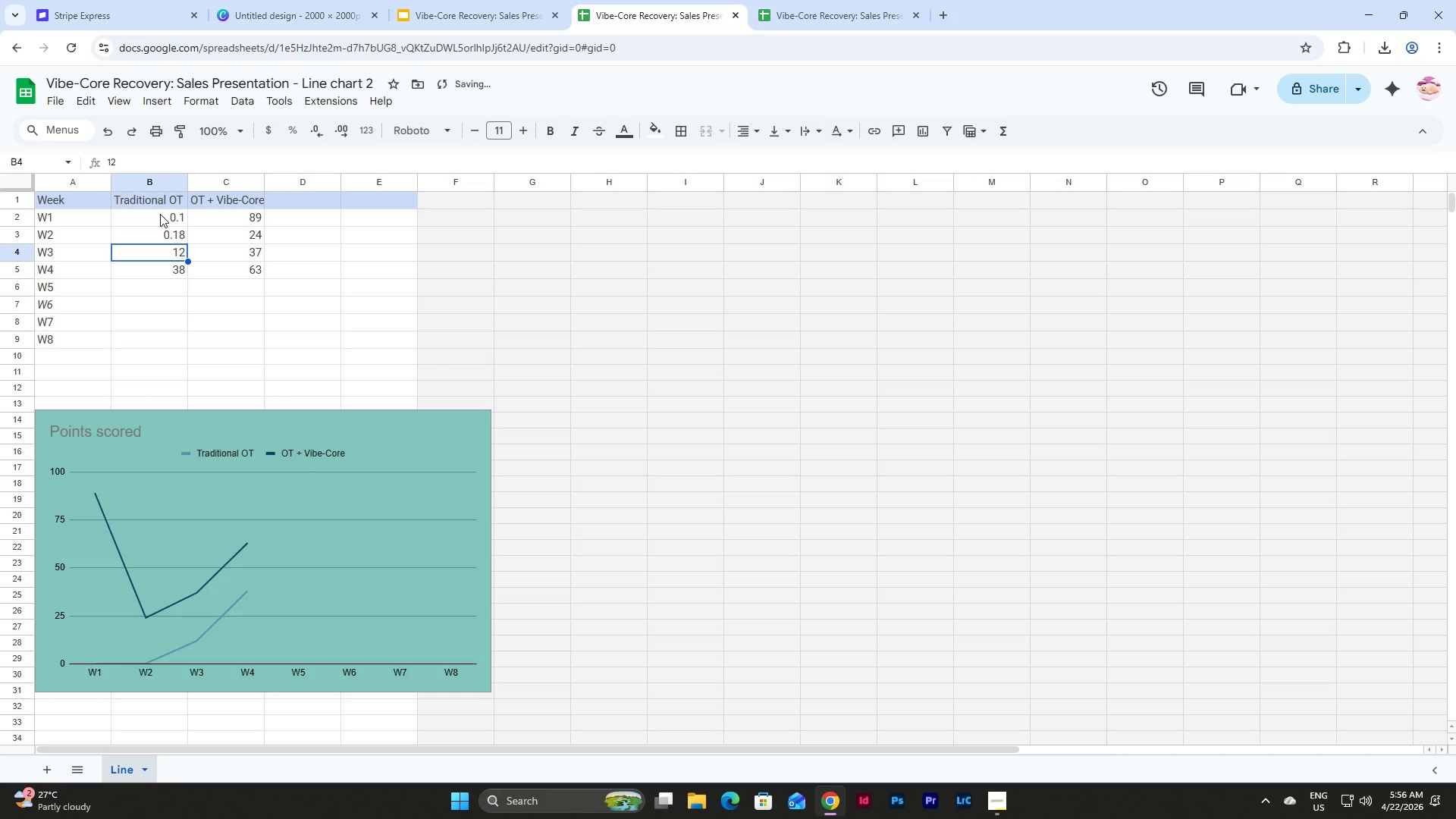 
key(NumpadDecimal)
 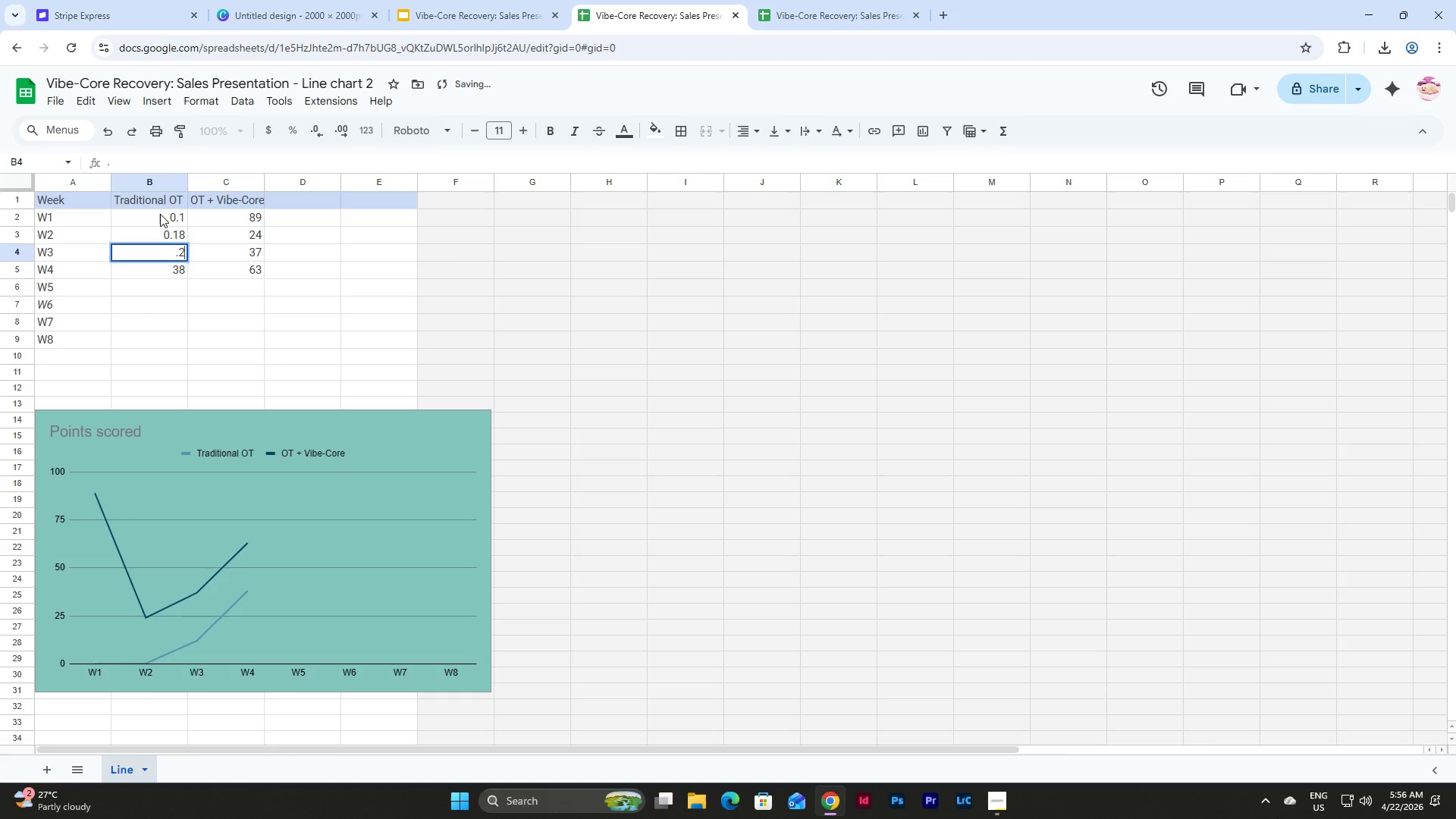 
key(Numpad2)
 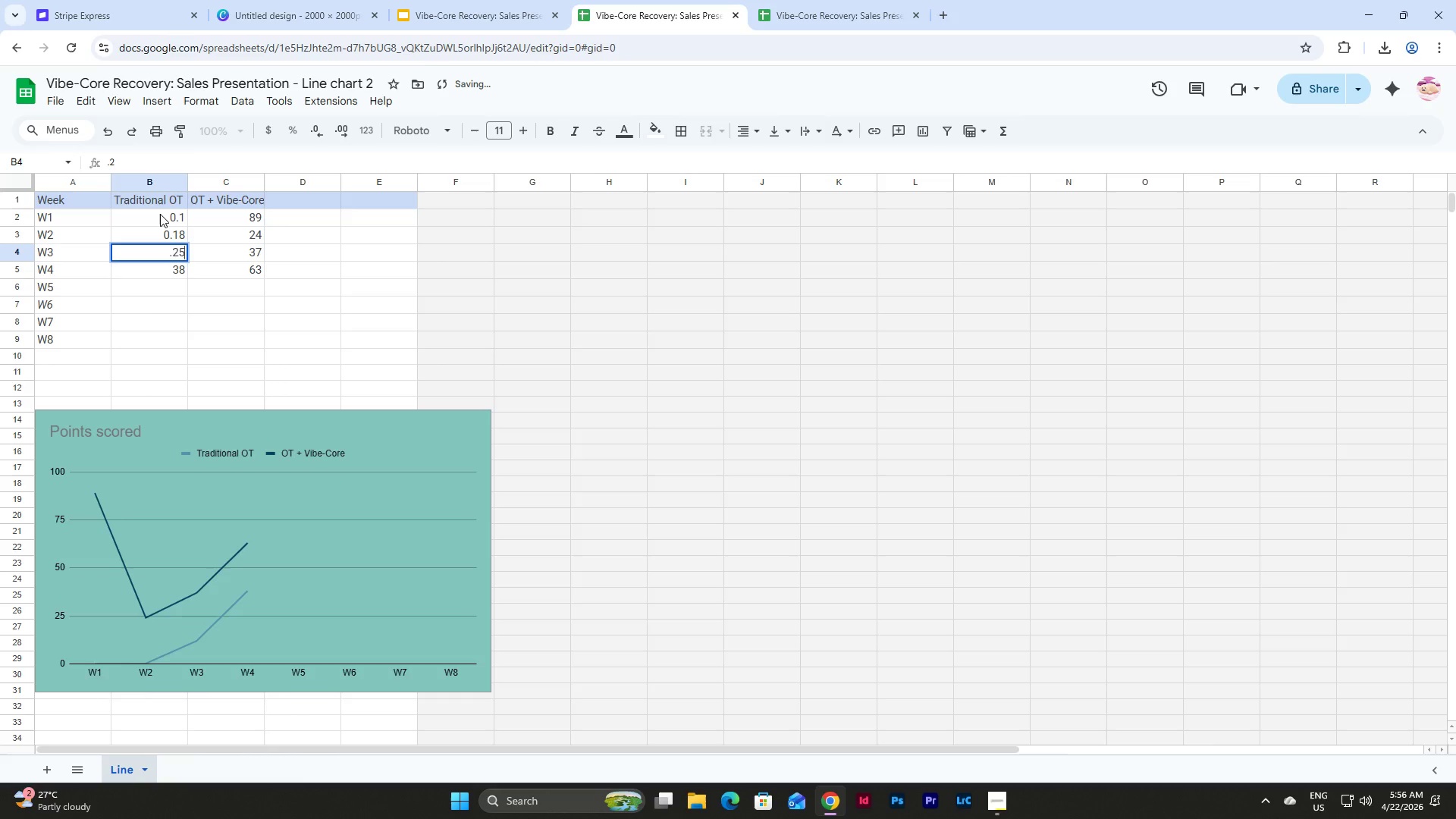 
key(Numpad5)
 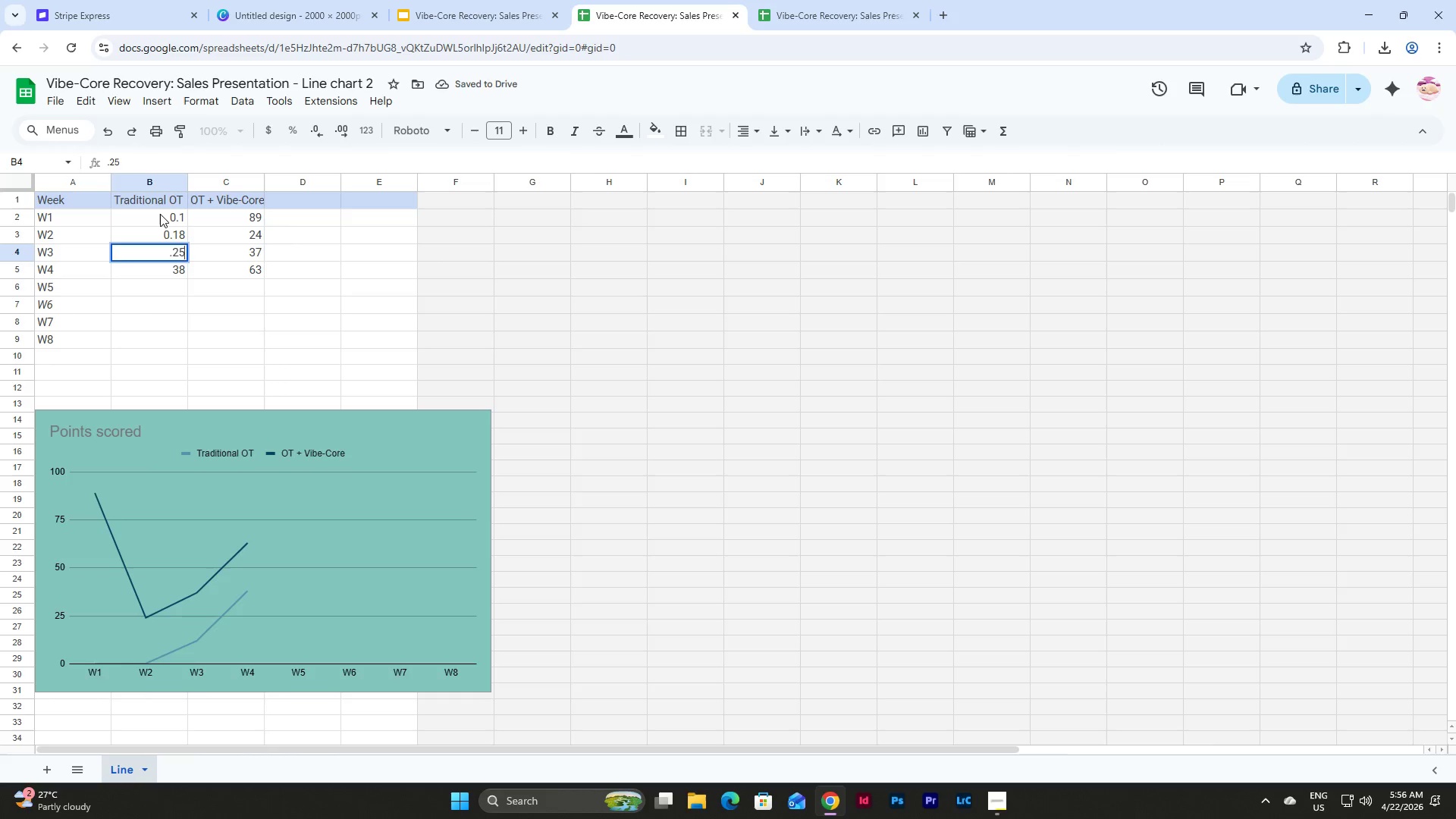 
key(NumpadEnter)
 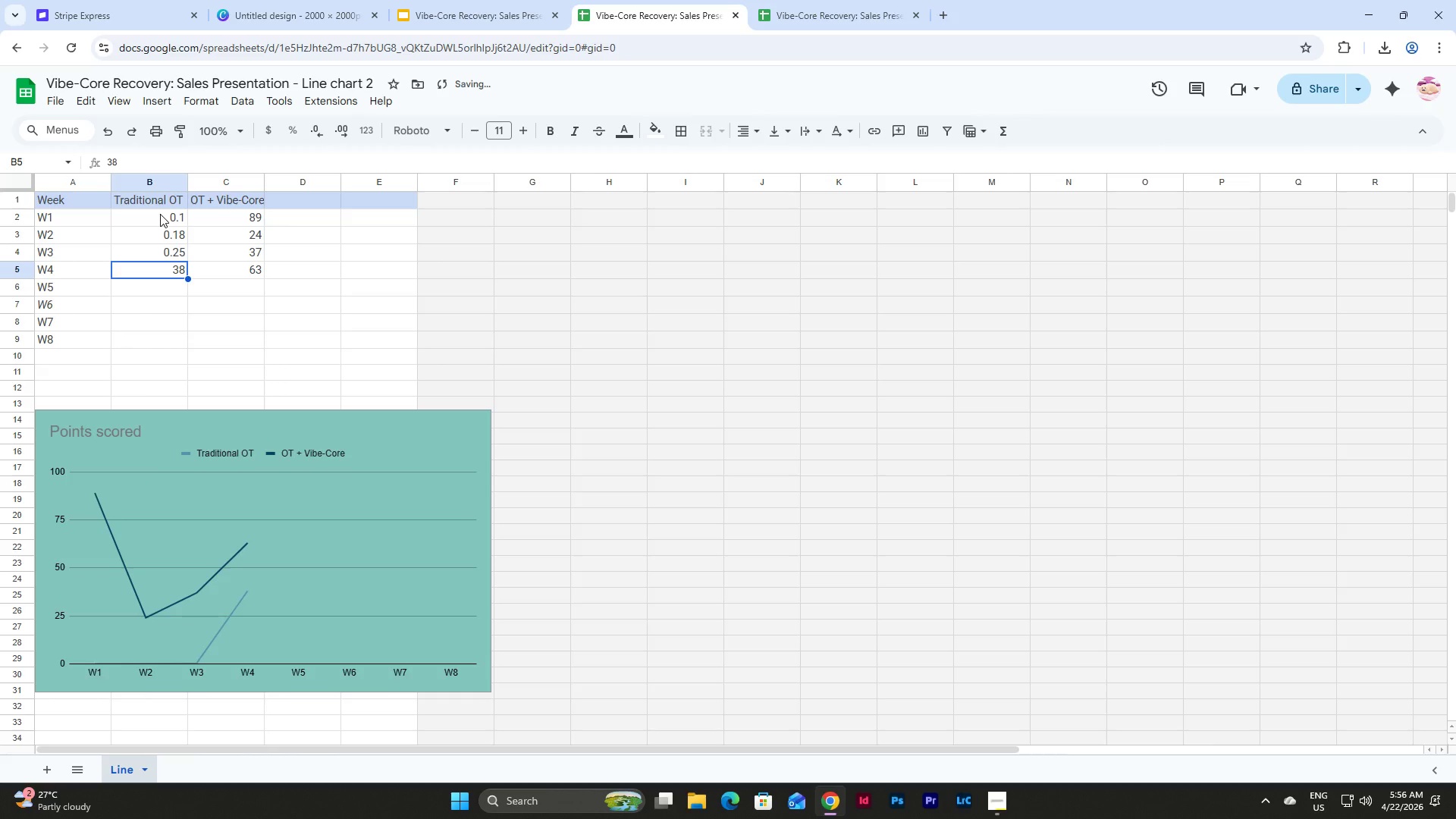 
key(NumpadDecimal)
 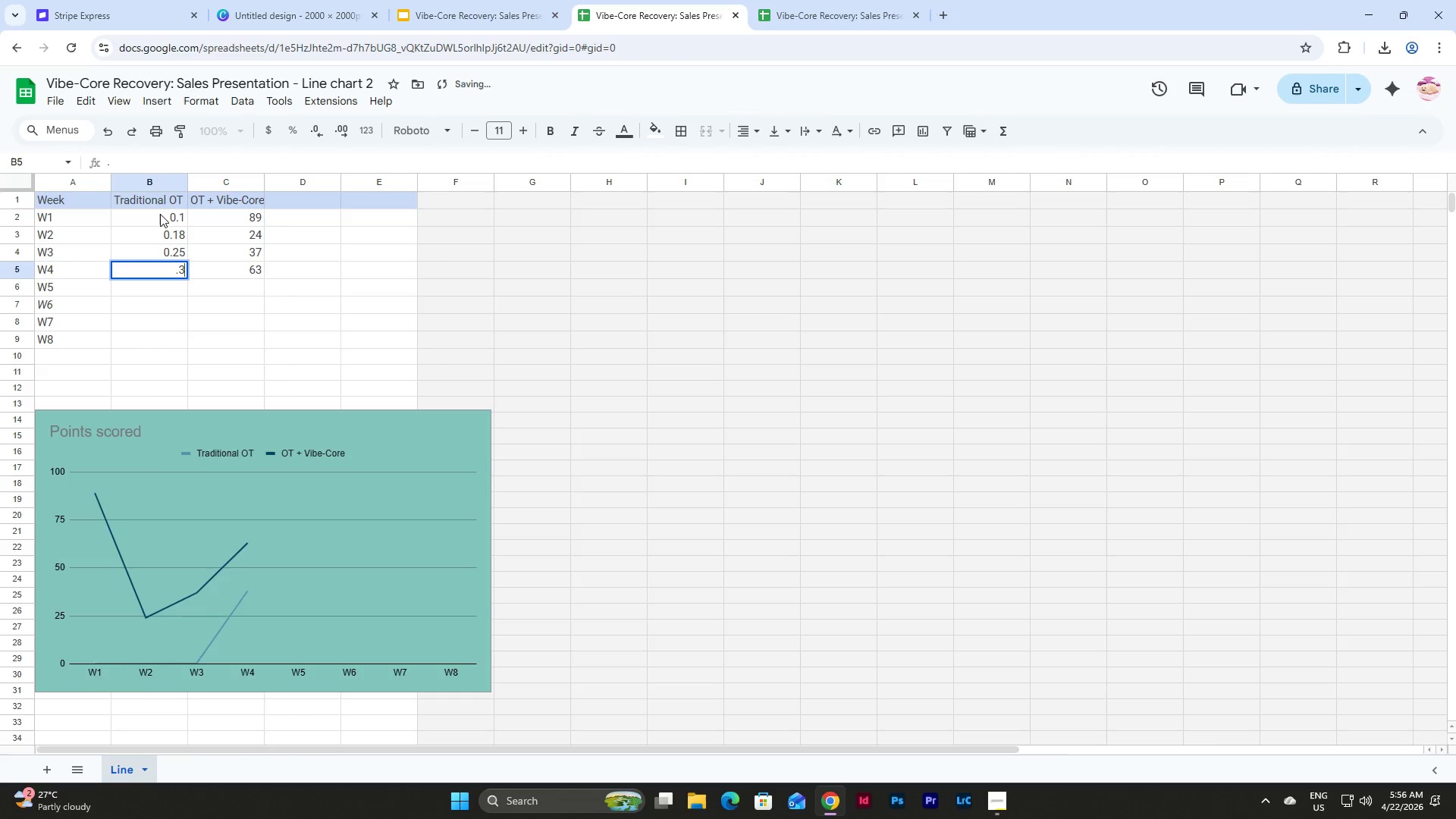 
key(Numpad3)
 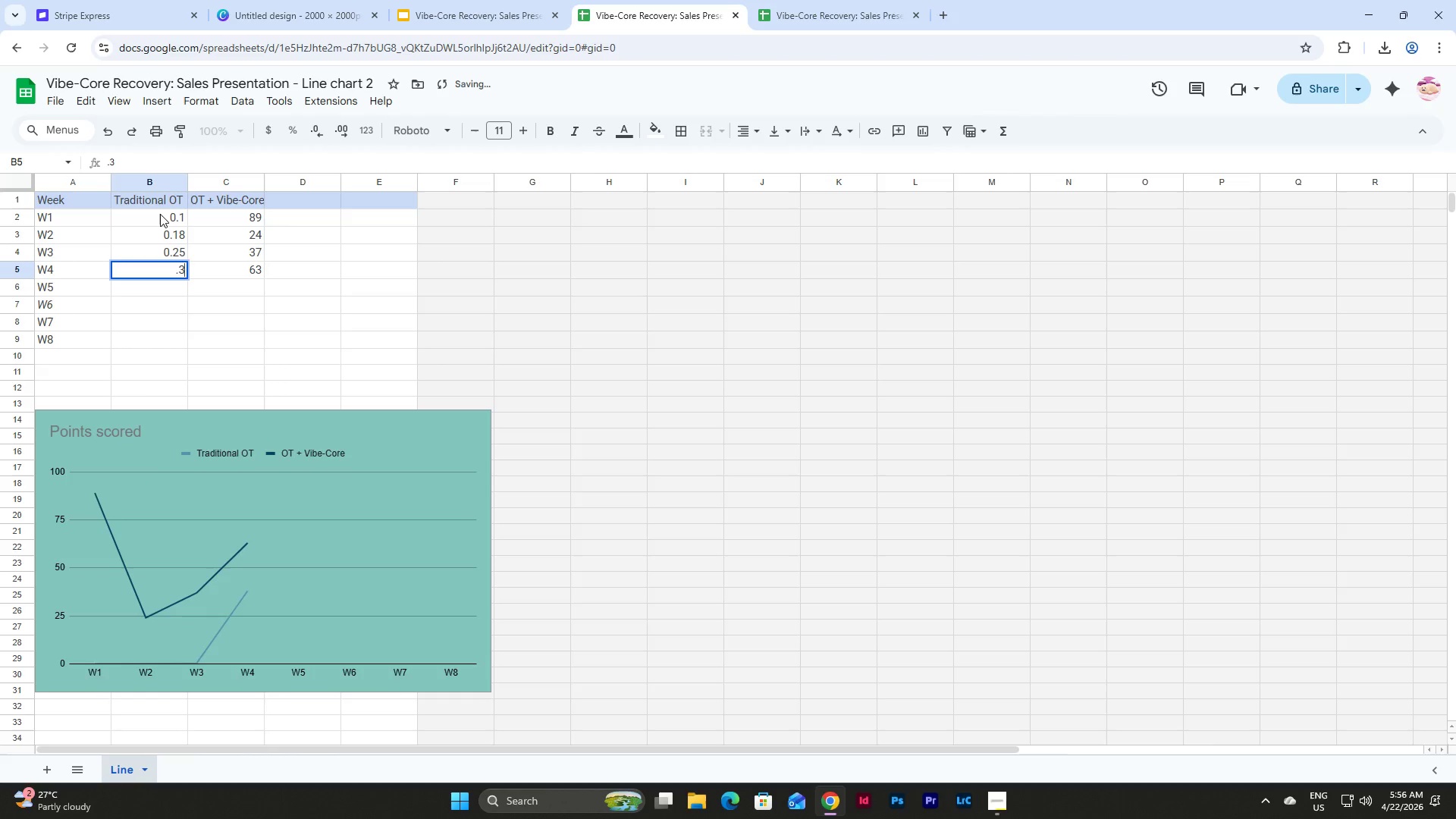 
key(Numpad2)
 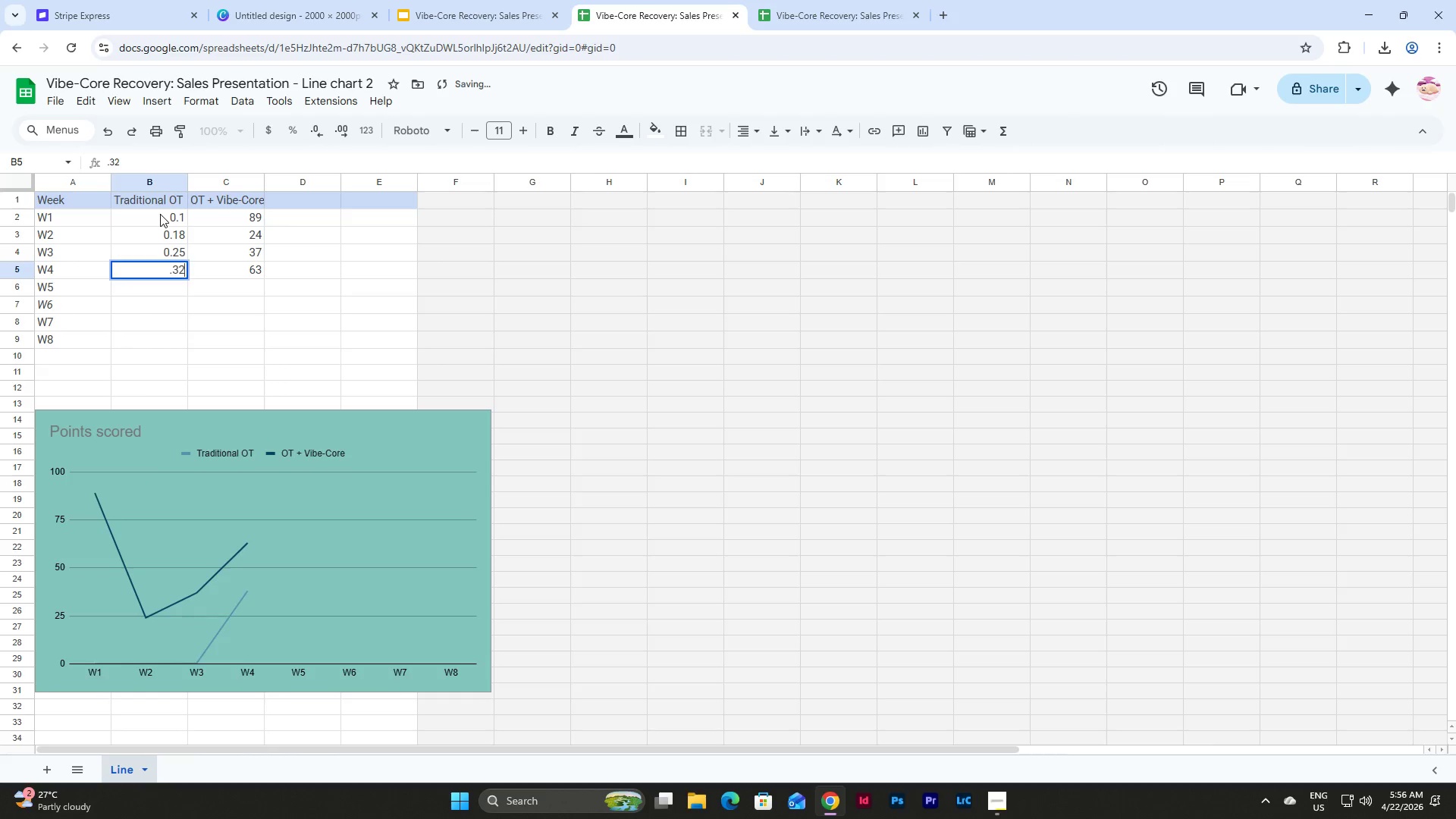 
key(NumpadEnter)
 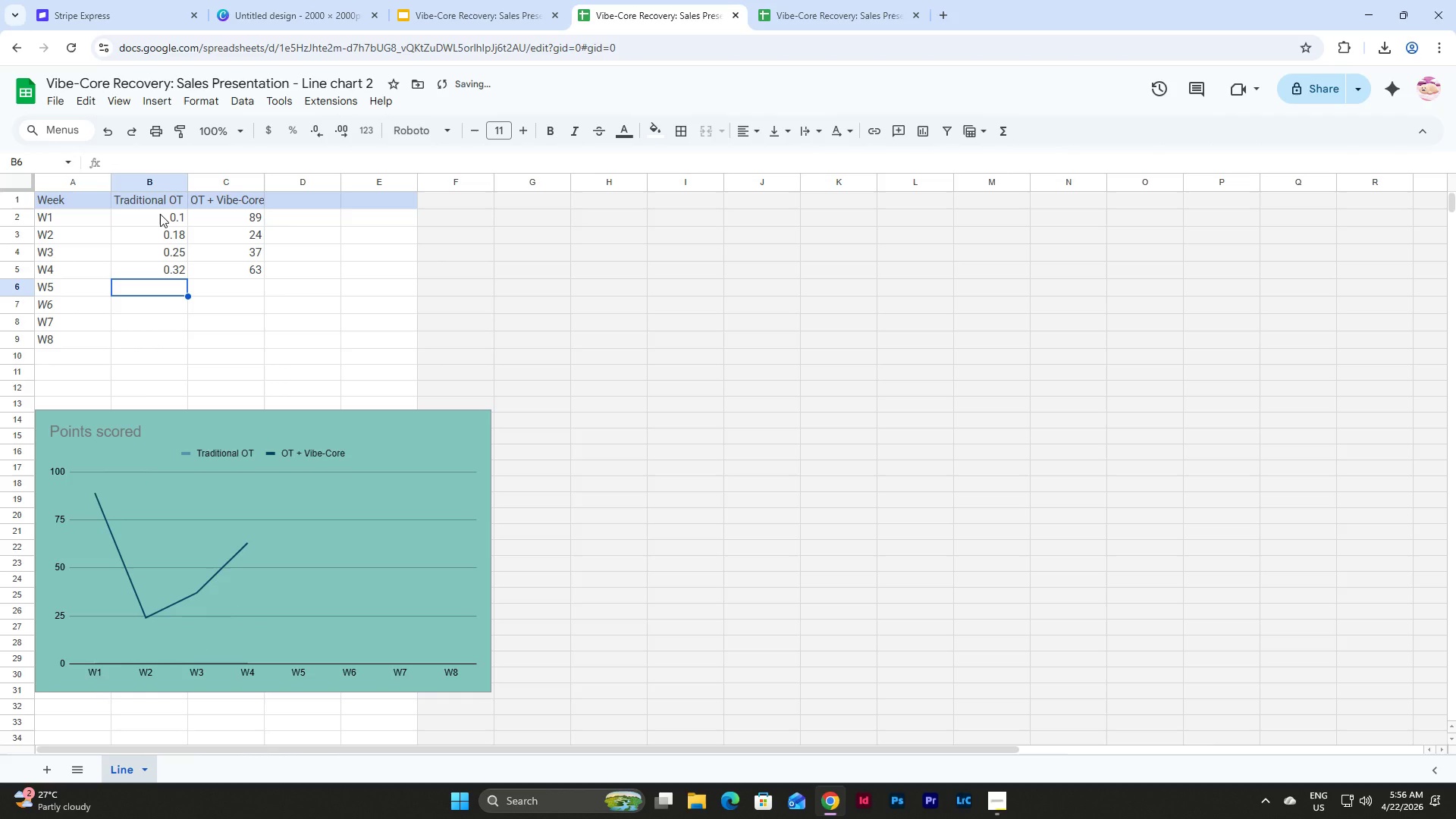 
key(NumpadDecimal)
 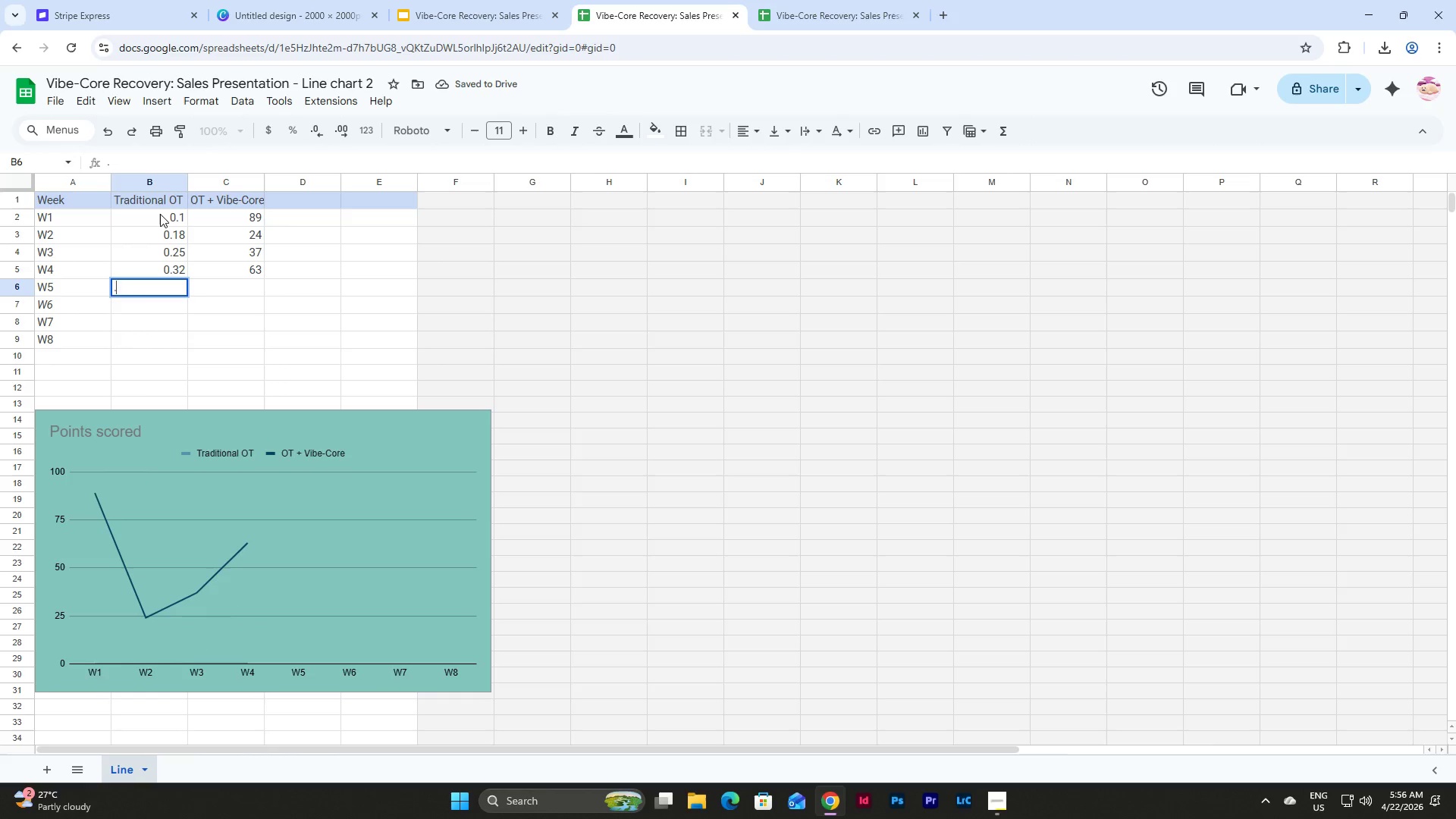 
key(Numpad3)
 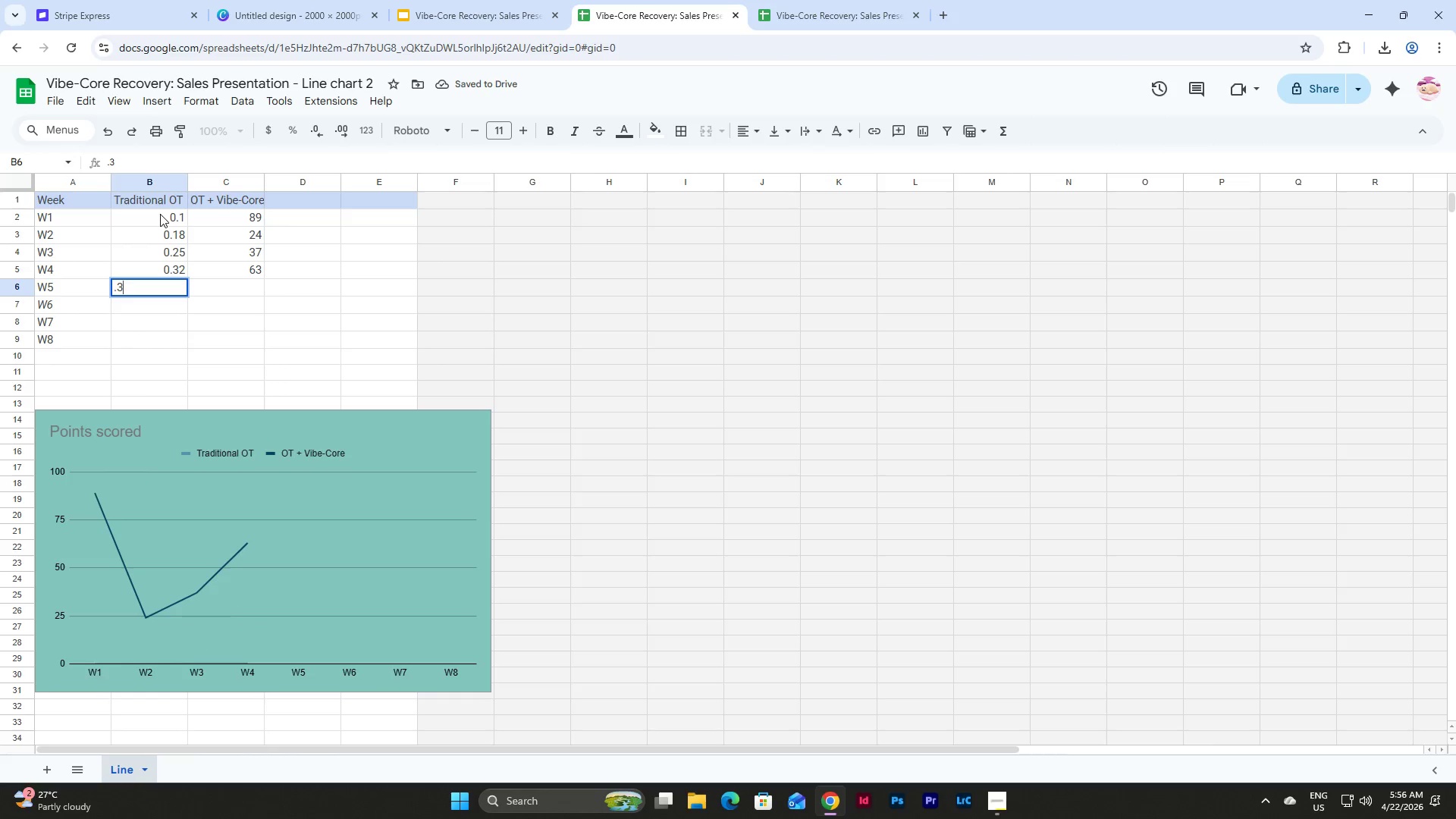 
key(Numpad8)
 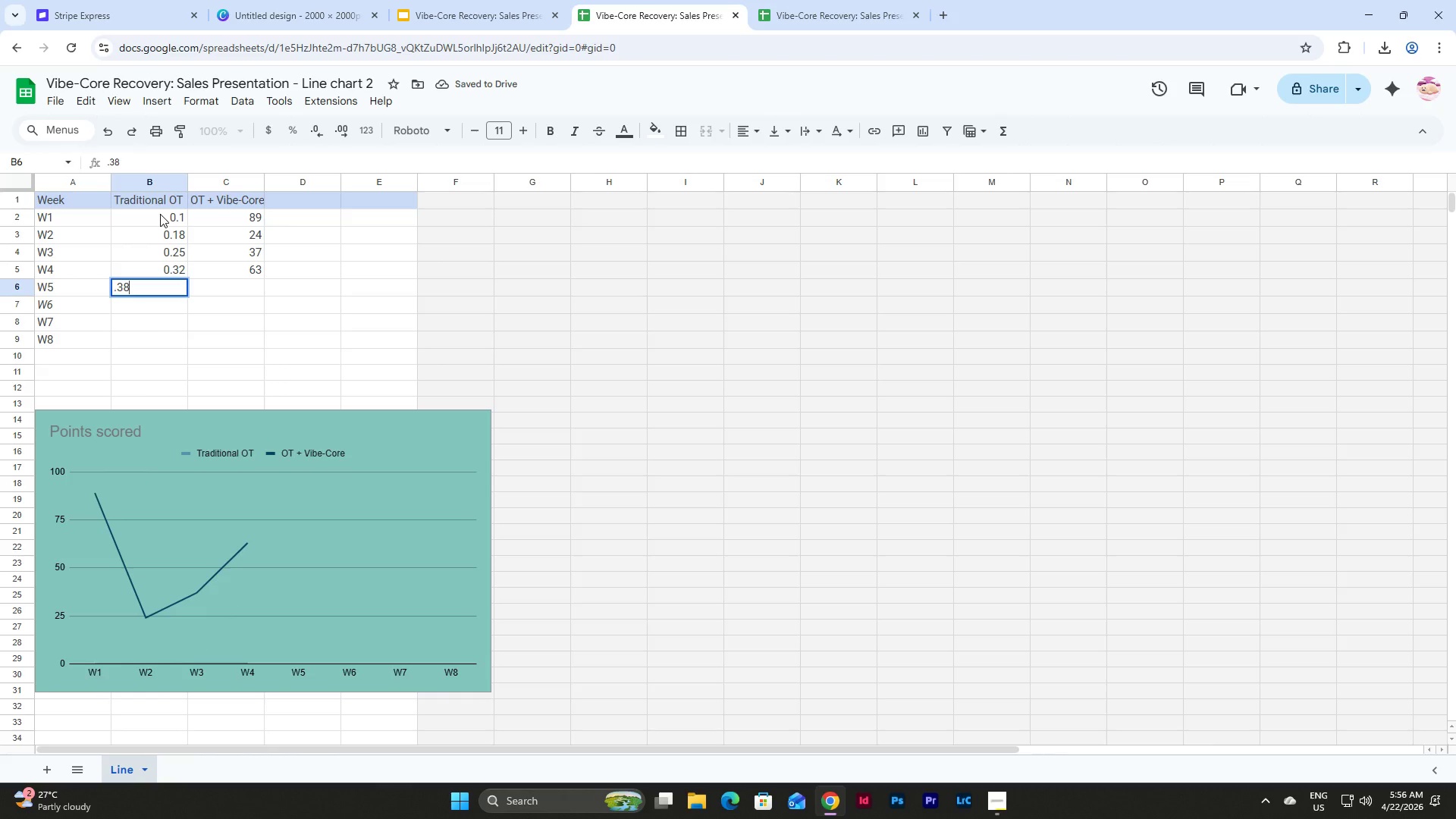 
key(NumpadEnter)
 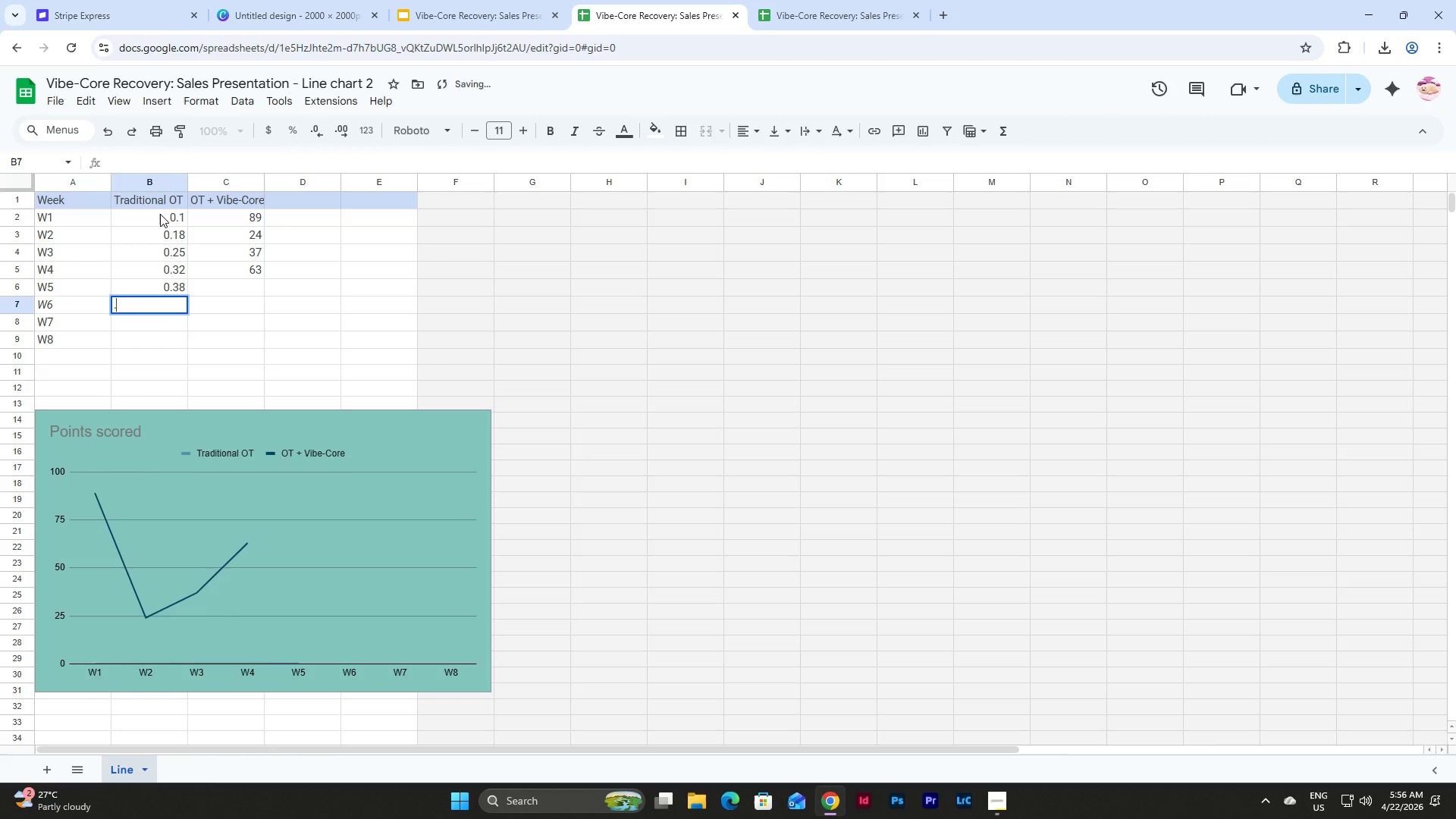 
key(NumpadDecimal)
 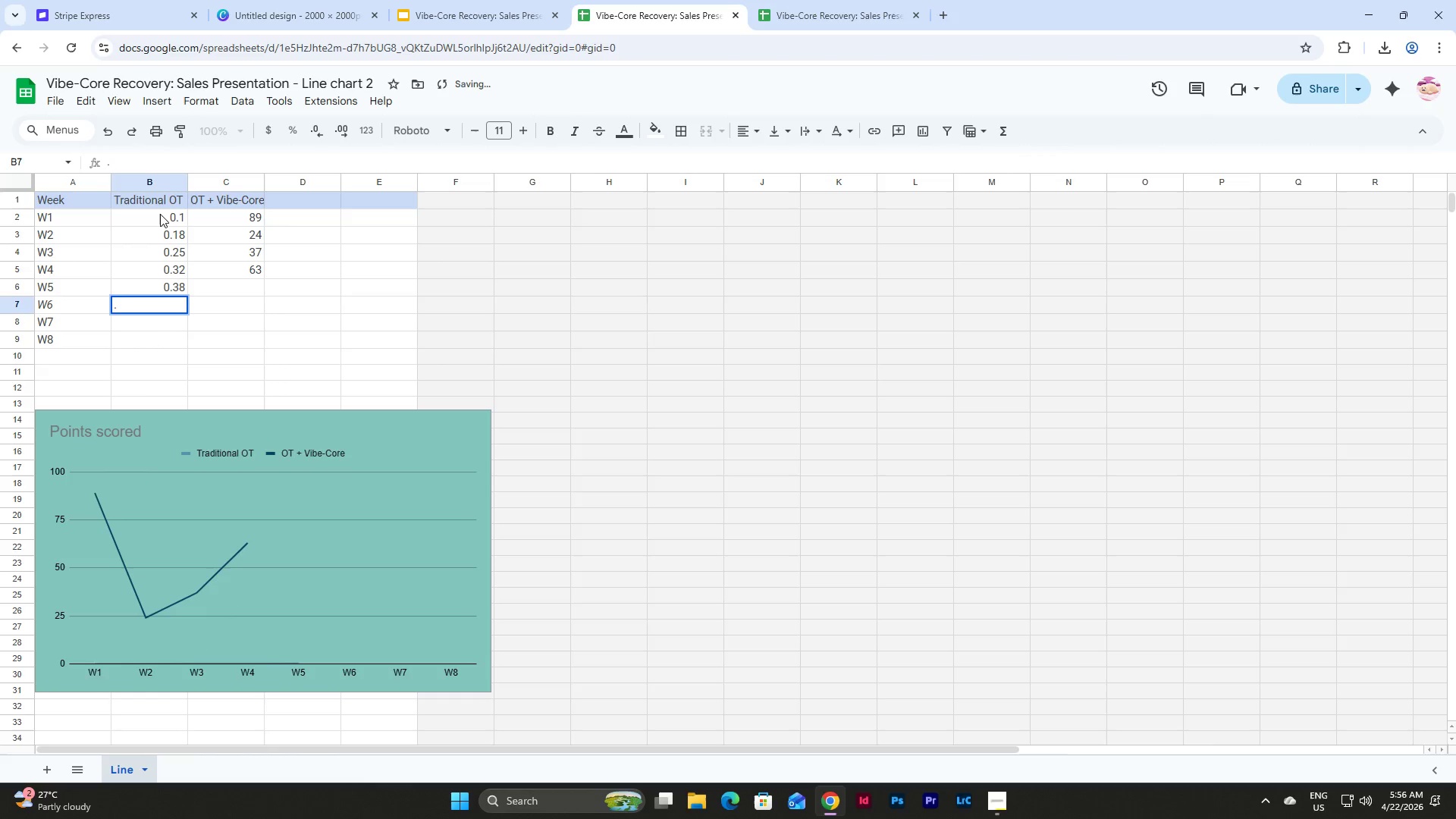 
key(Numpad4)
 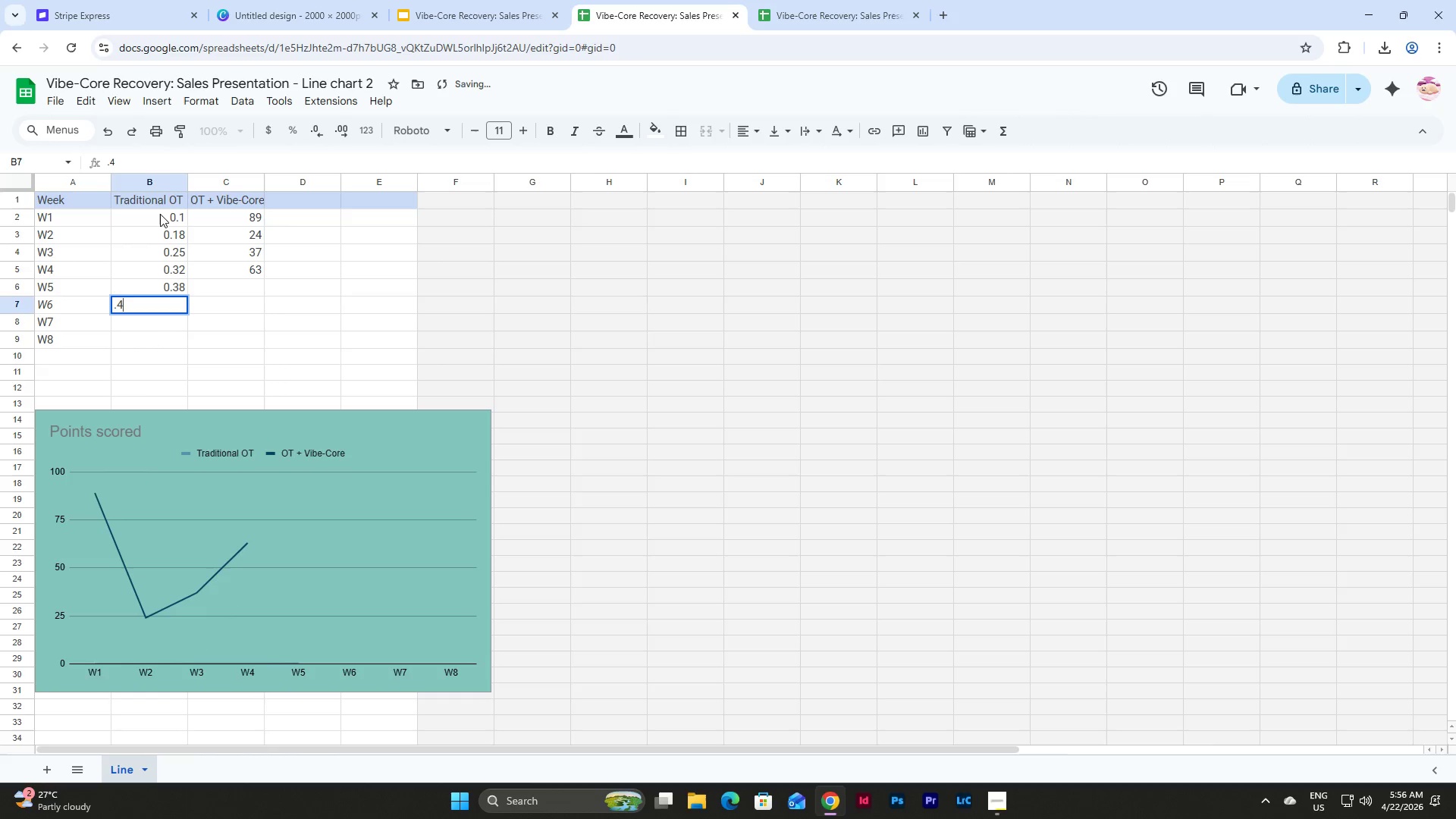 
key(Numpad3)
 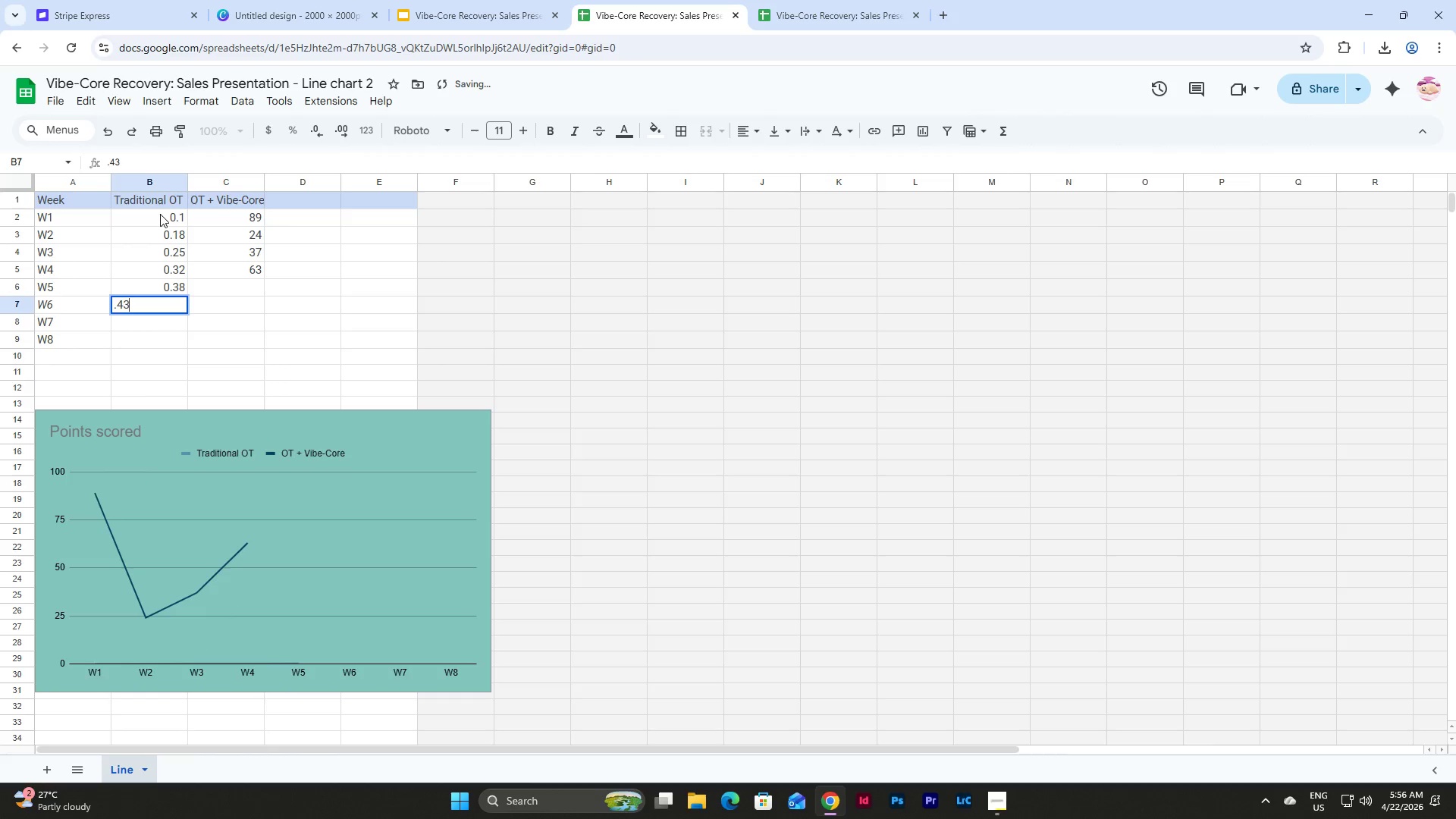 
key(NumpadEnter)
 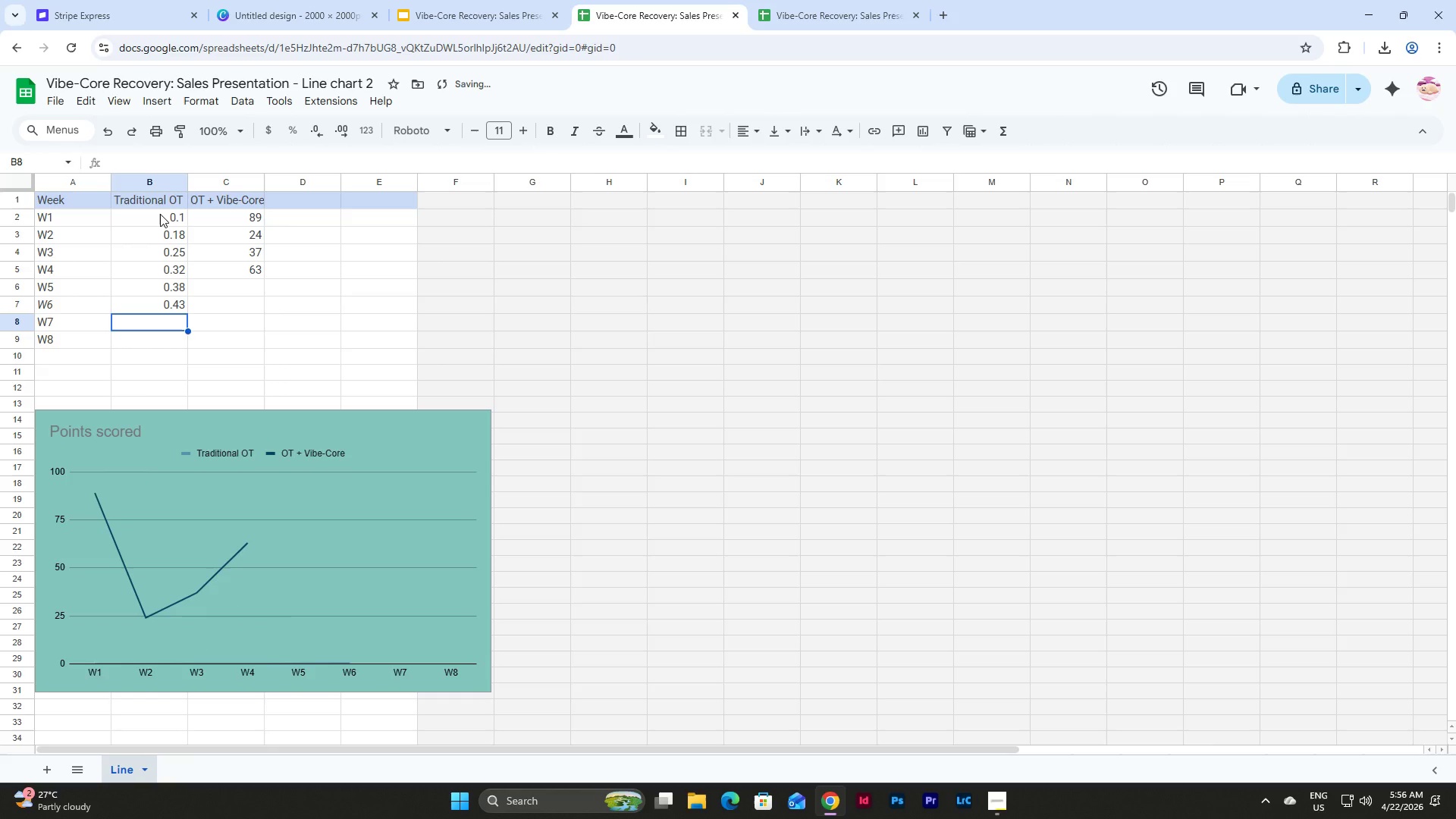 
key(NumpadDecimal)
 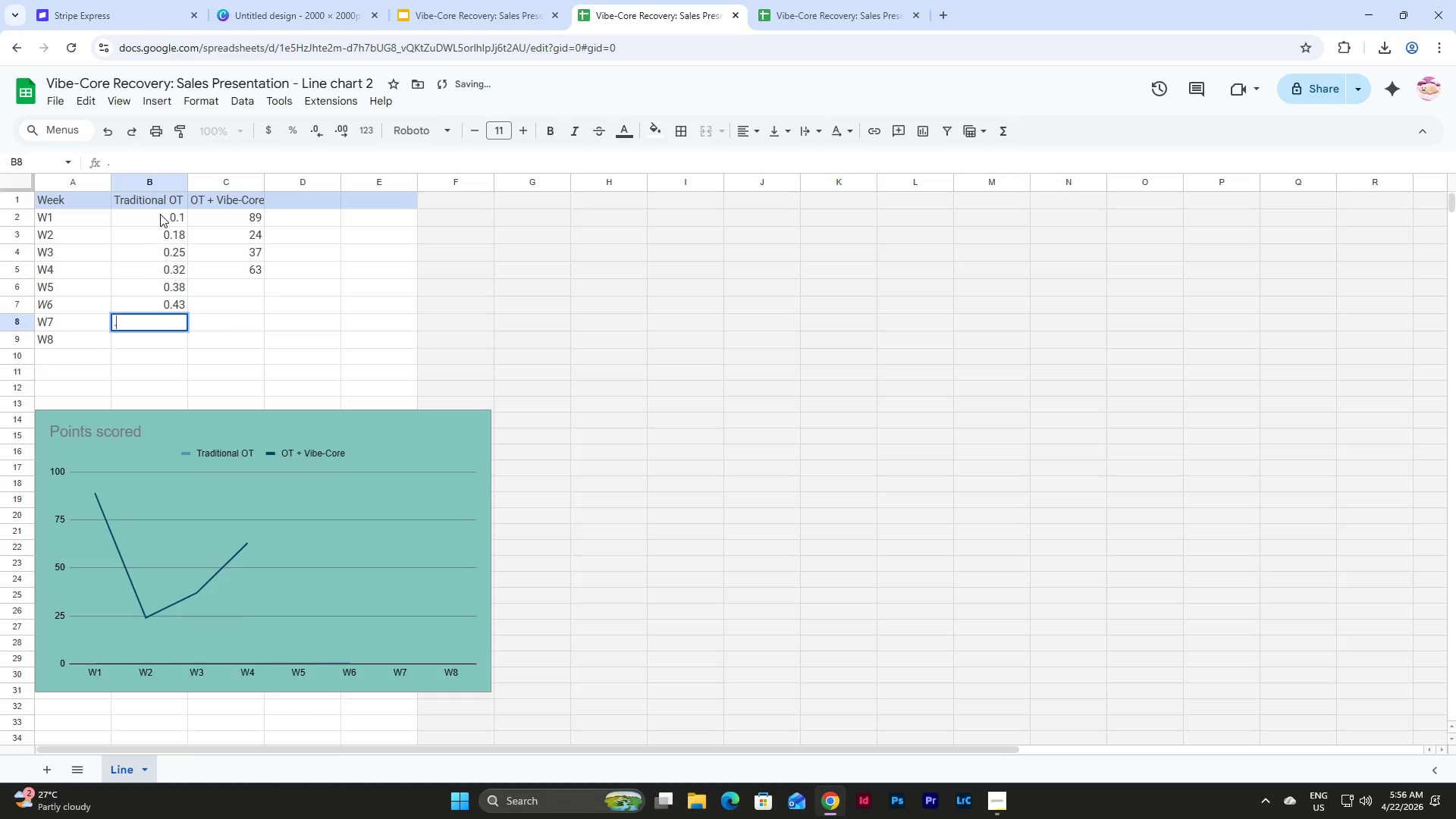 
key(Numpad4)
 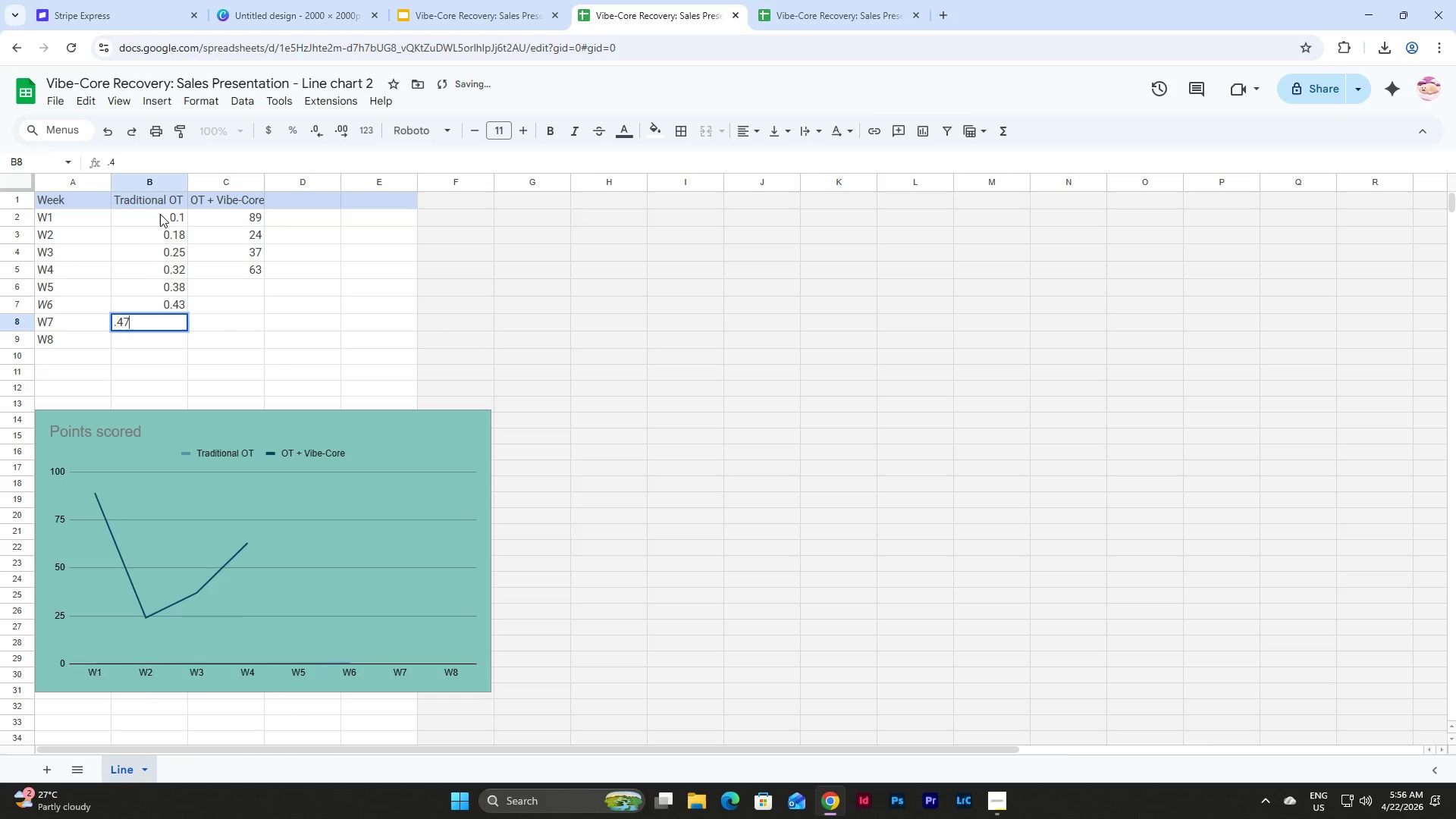 
key(Numpad7)
 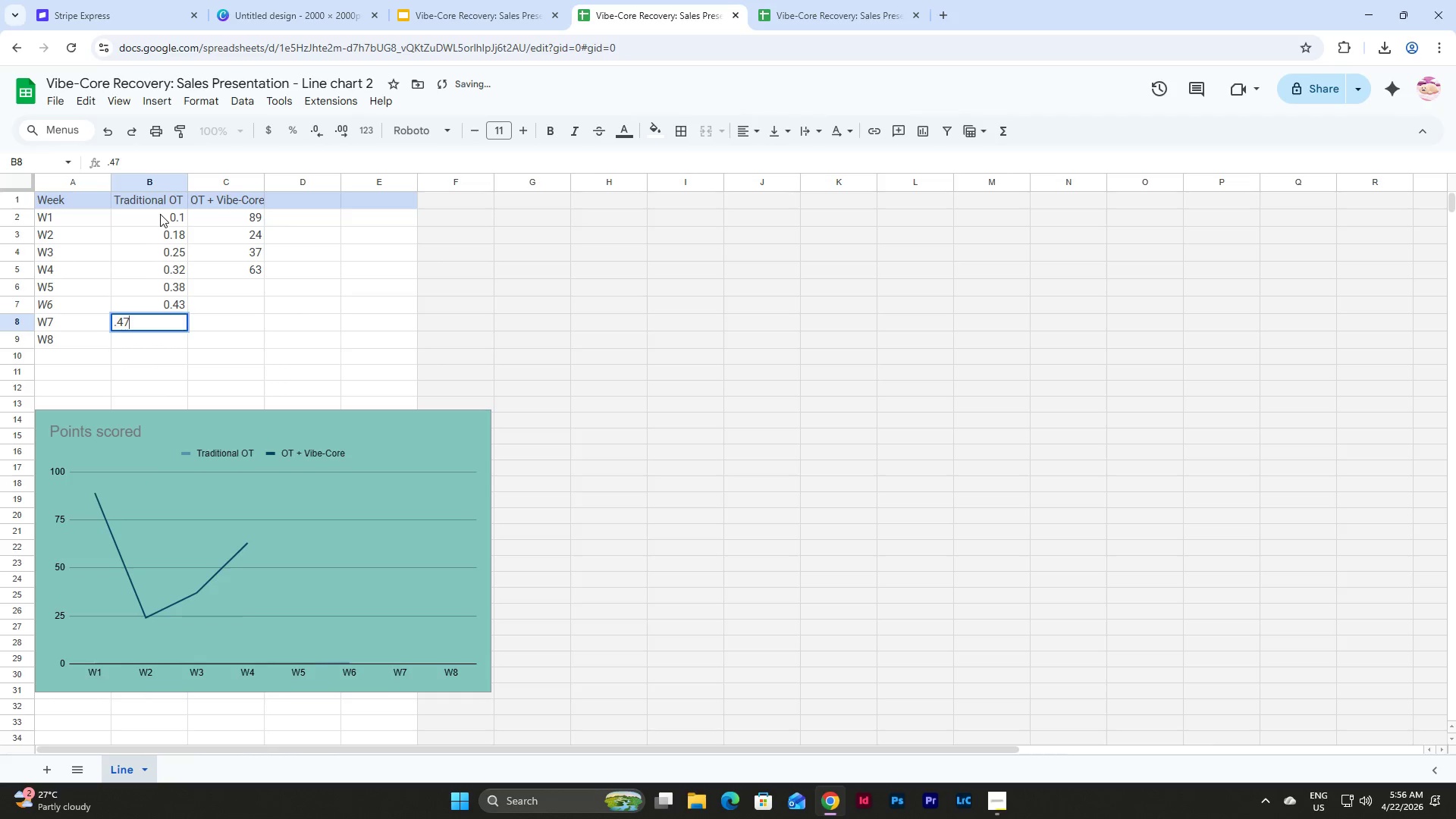 
key(NumpadEnter)
 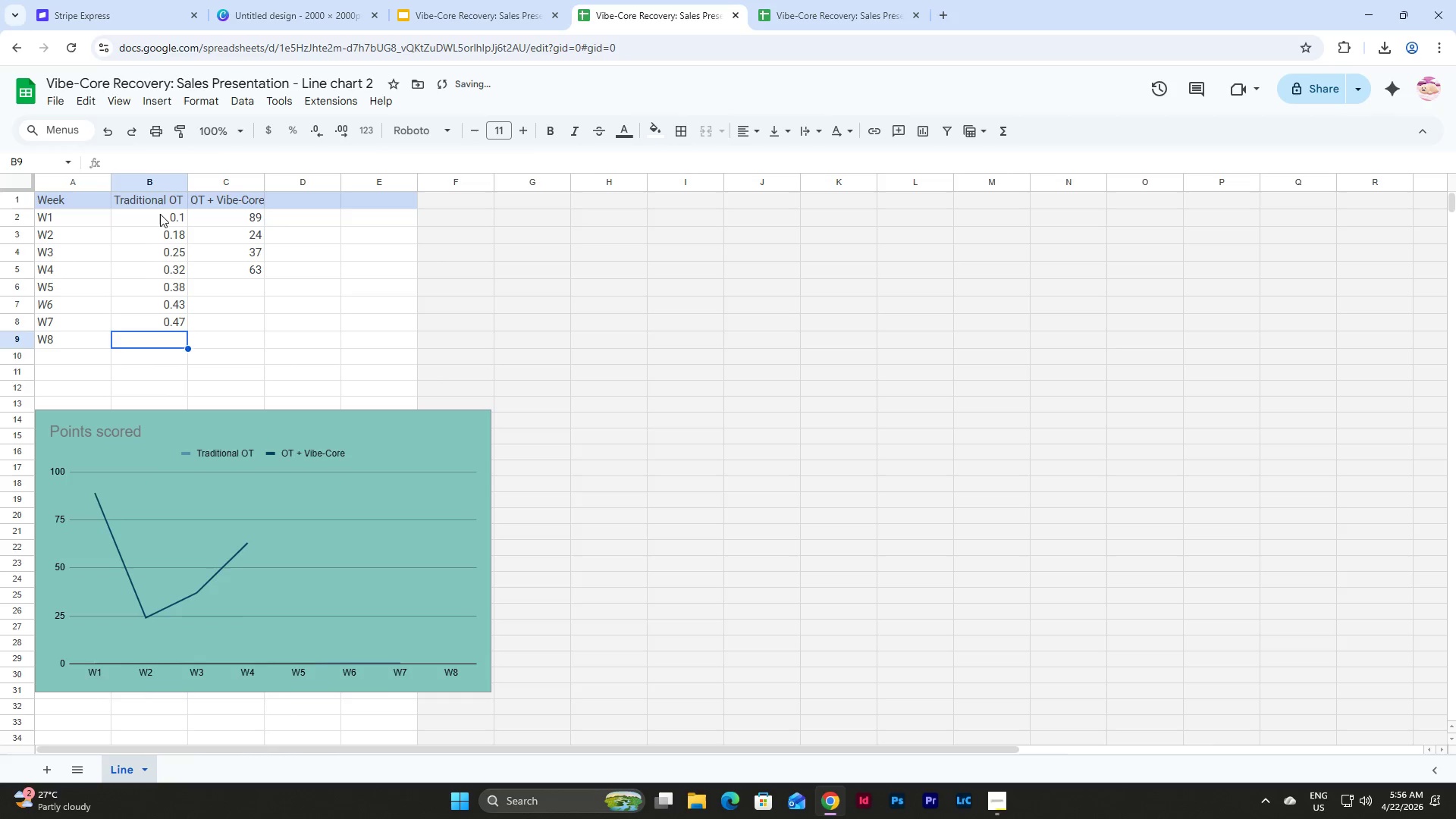 
key(NumpadDecimal)
 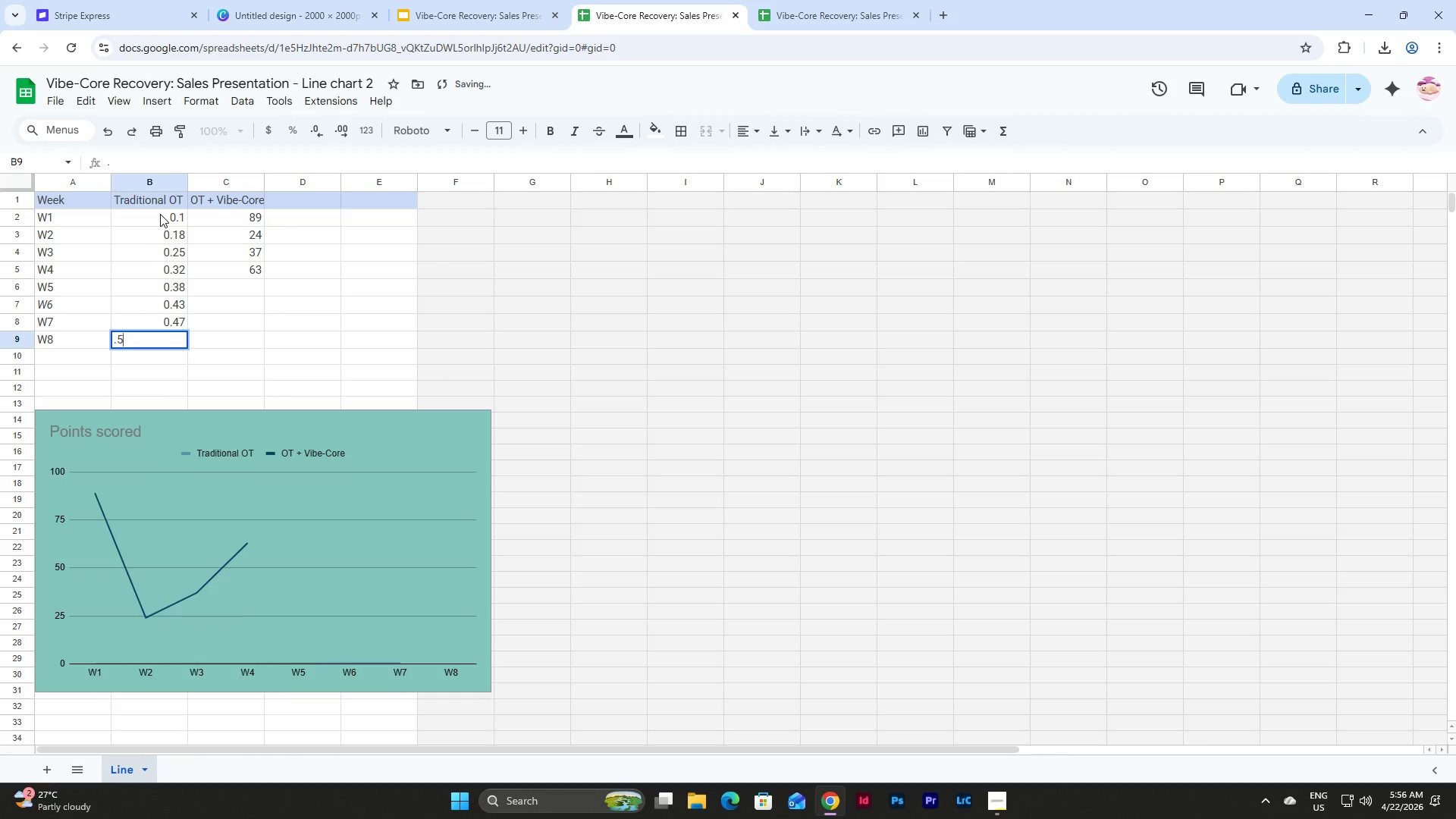 
key(Numpad5)
 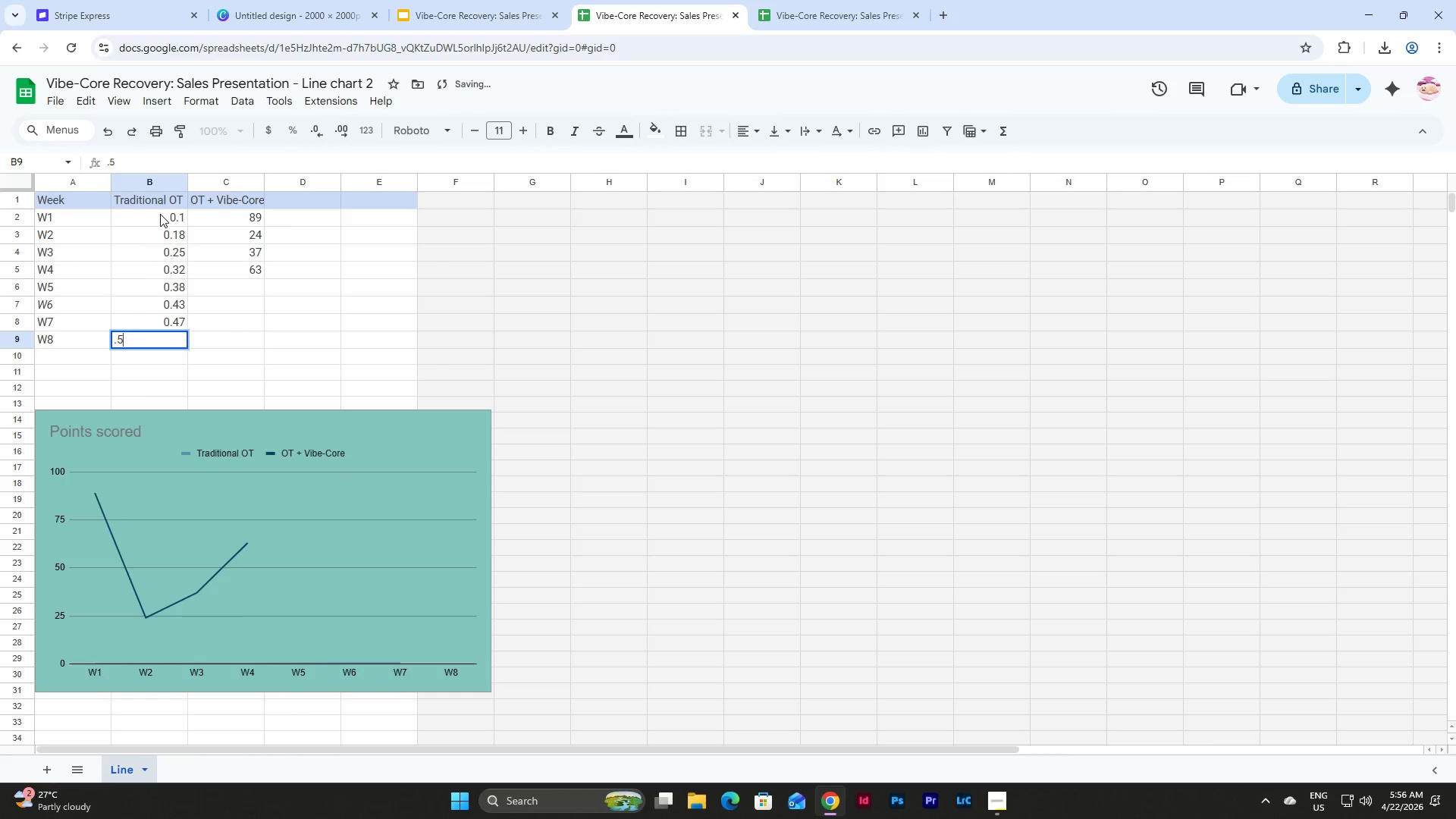 
key(NumpadEnter)
 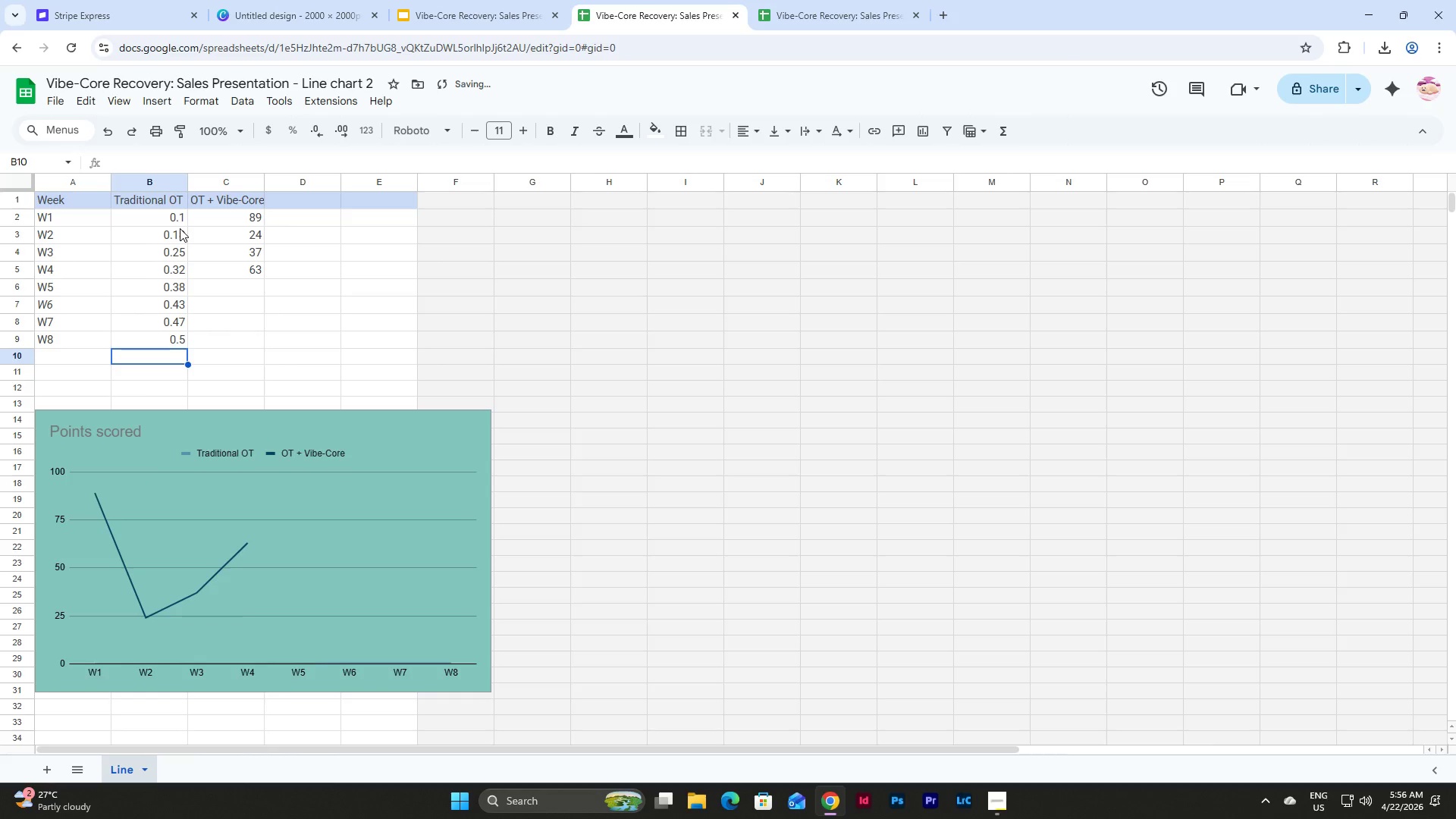 
left_click([236, 227])
 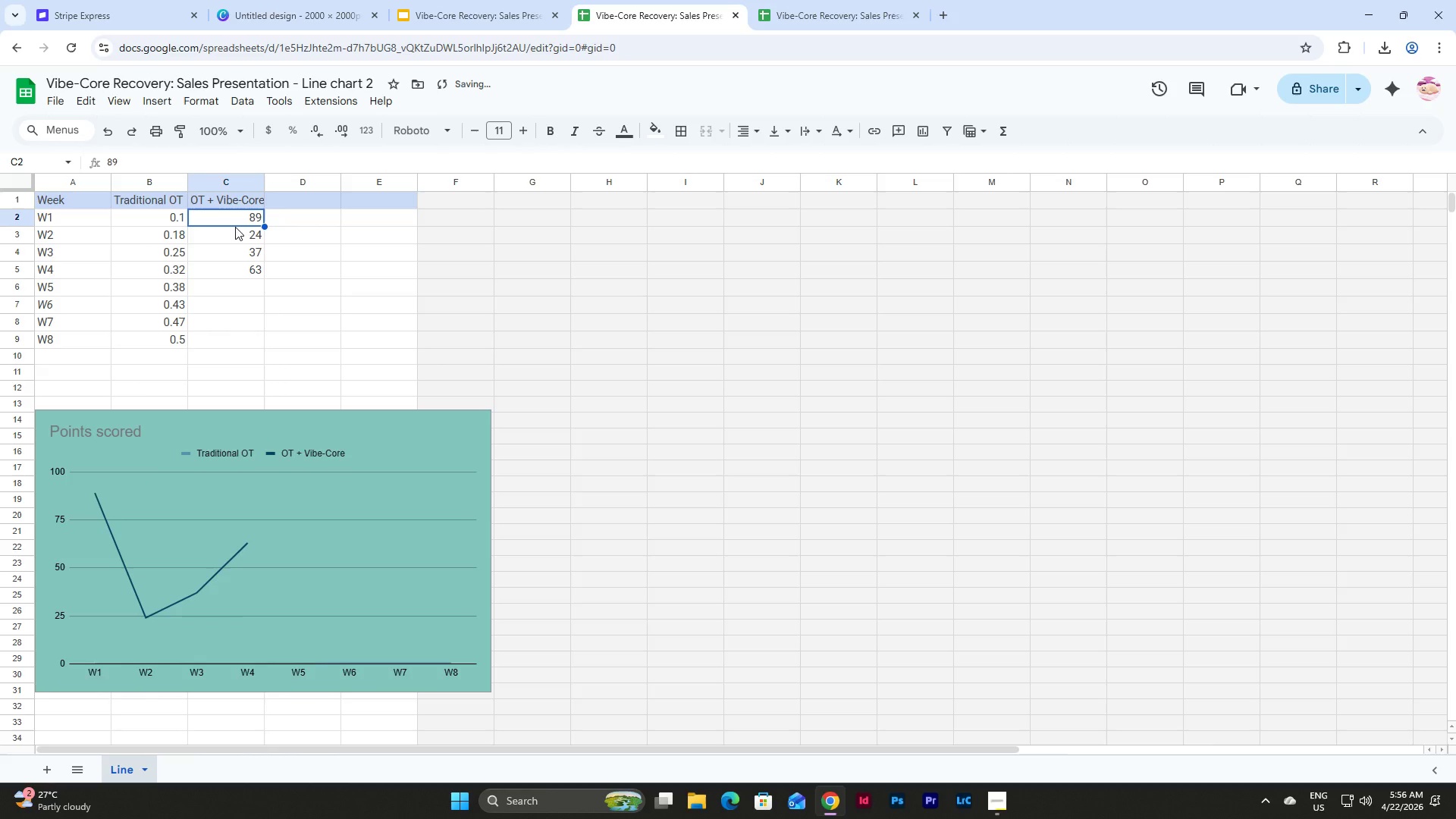 
key(NumpadDecimal)
 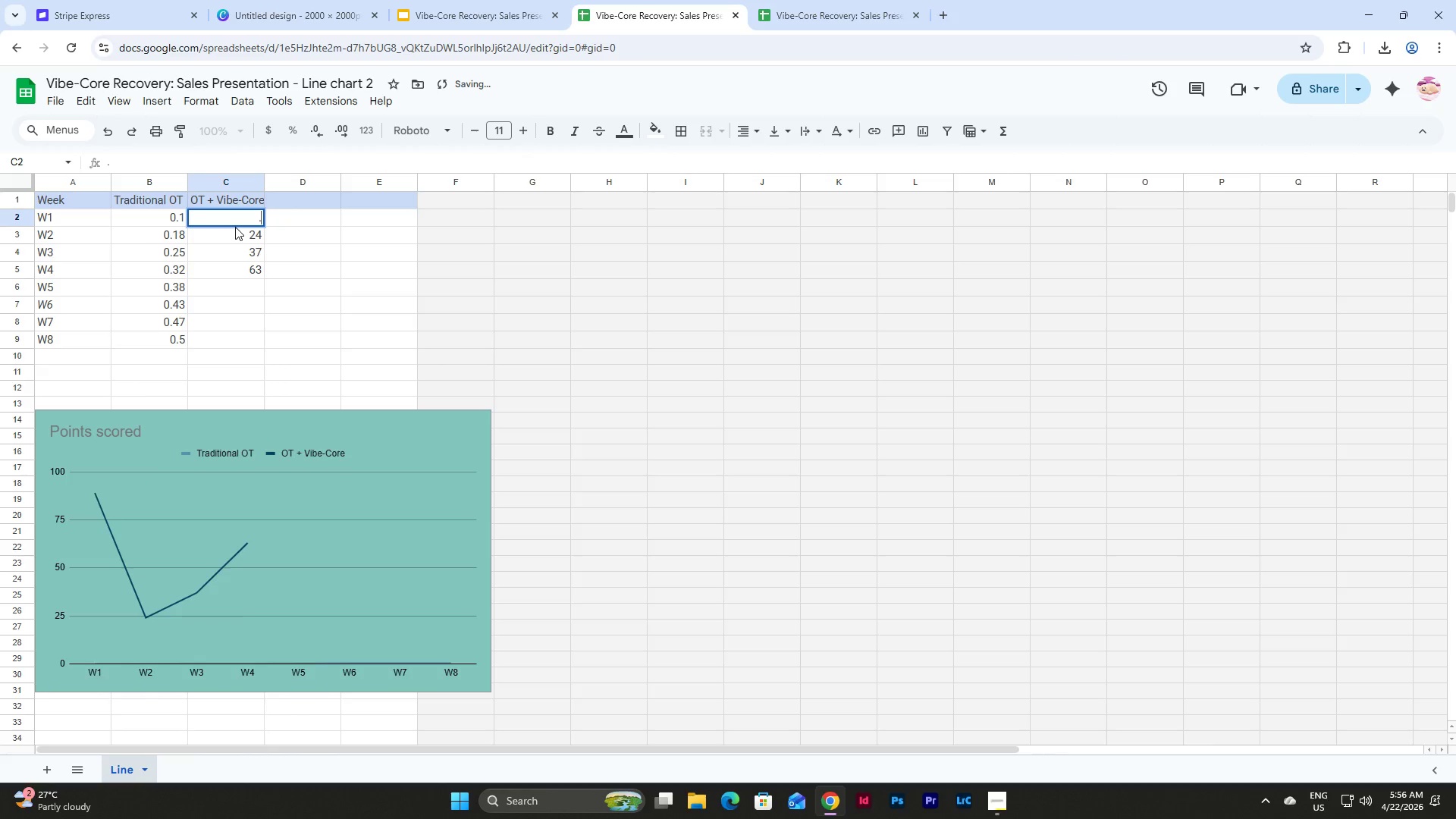 
key(Numpad1)
 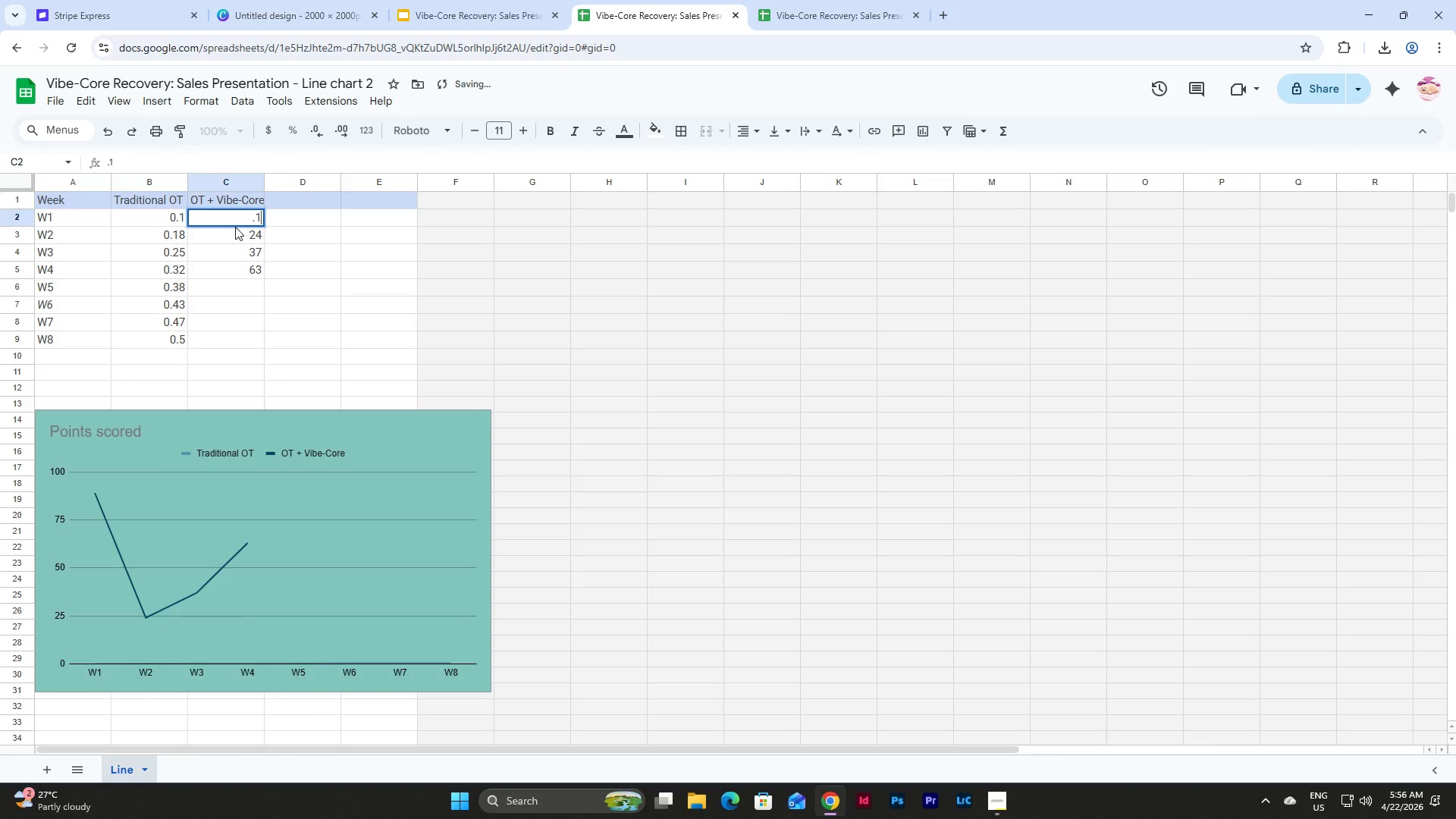 
key(Numpad2)
 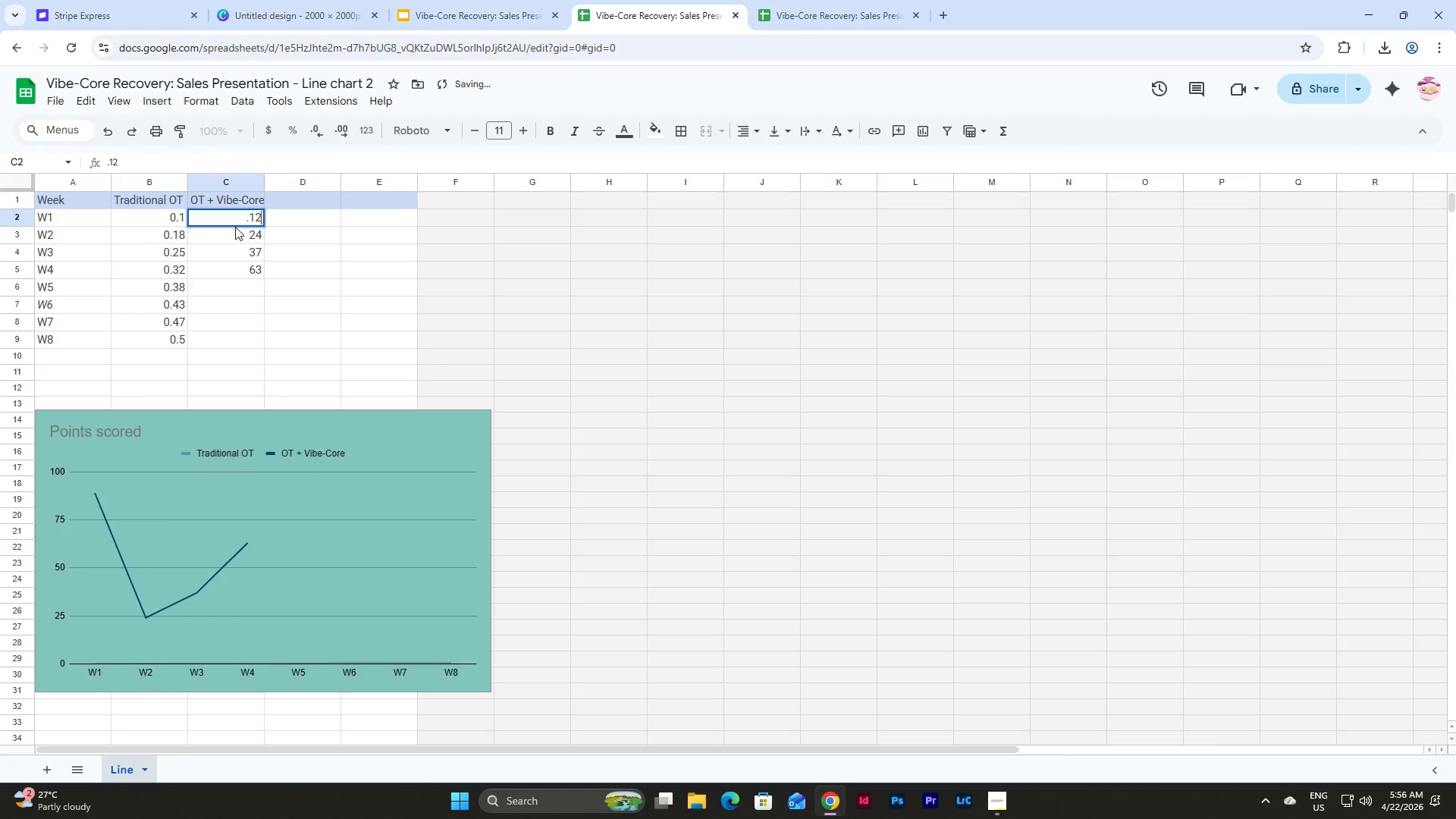 
key(NumpadEnter)
 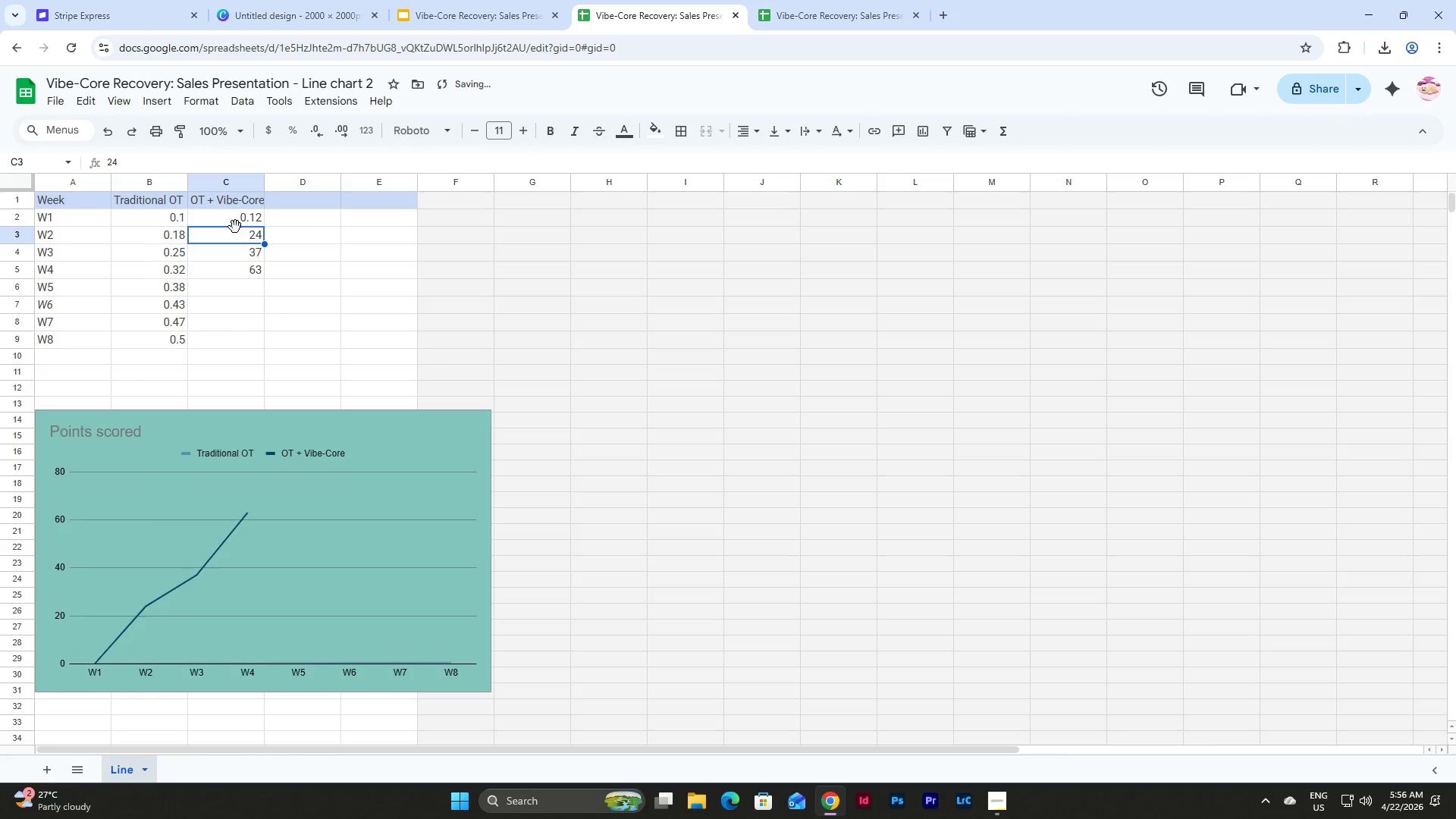 
key(NumpadDecimal)
 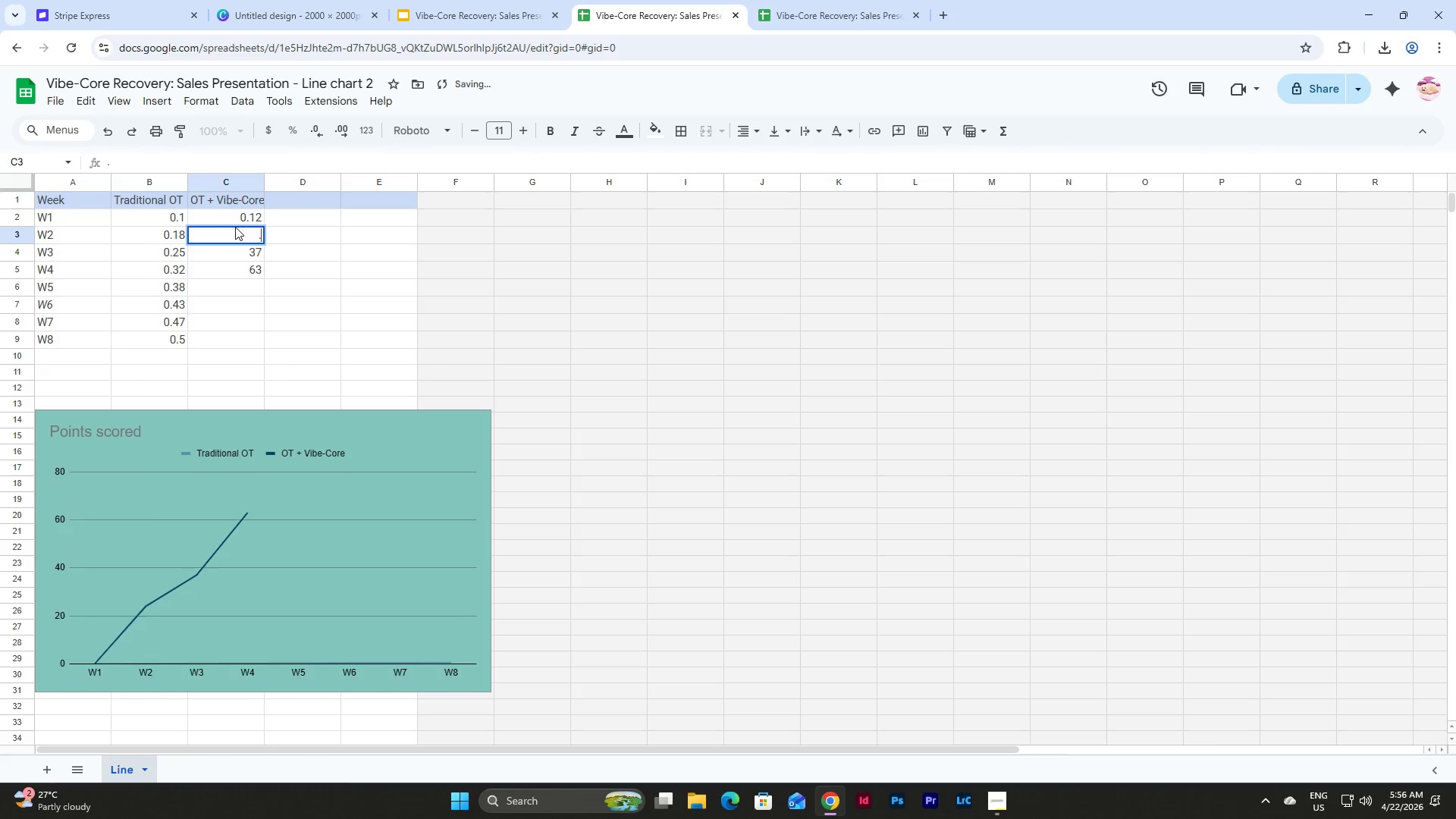 
key(Numpad2)
 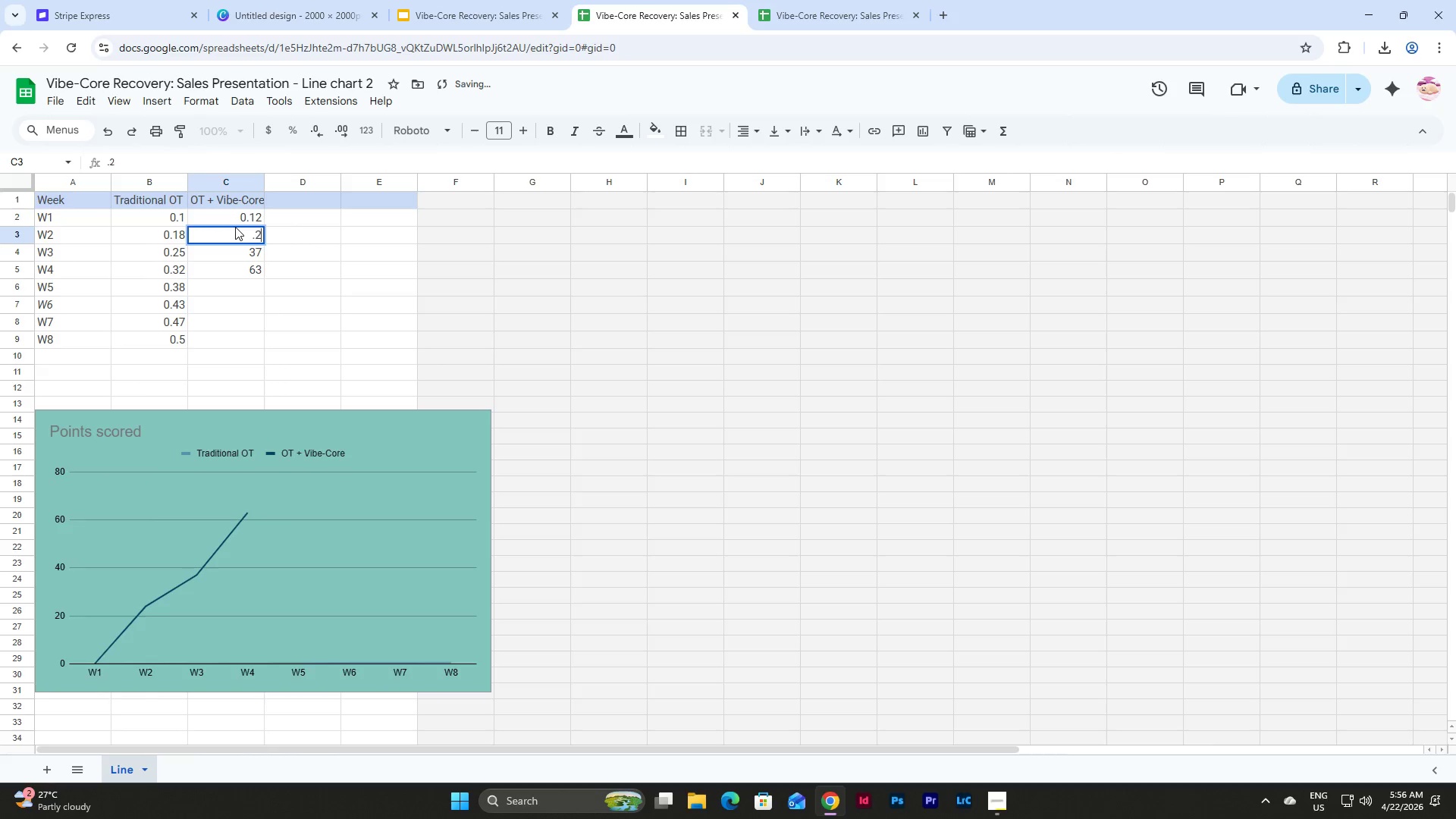 
key(Numpad5)
 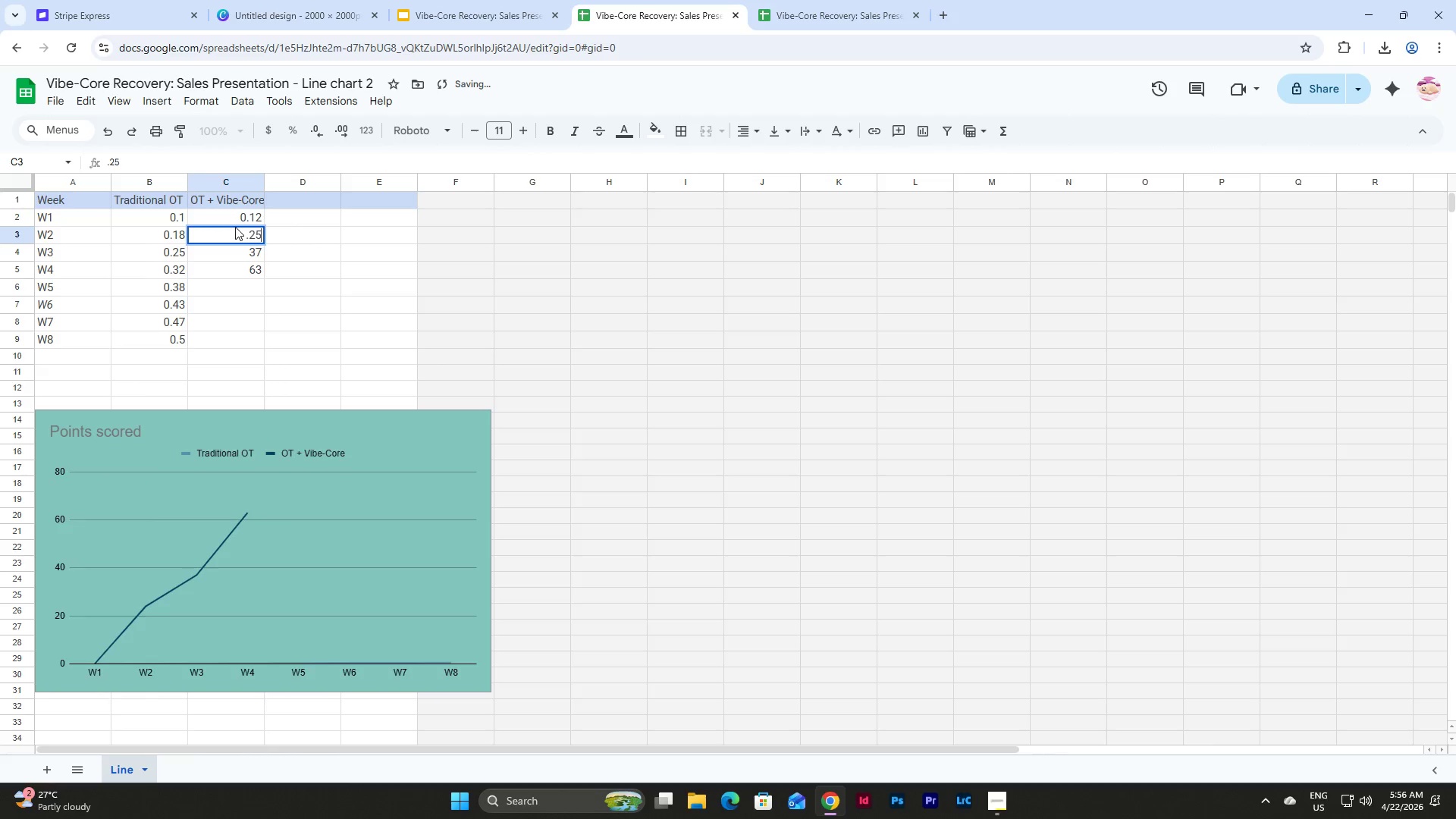 
key(NumpadEnter)
 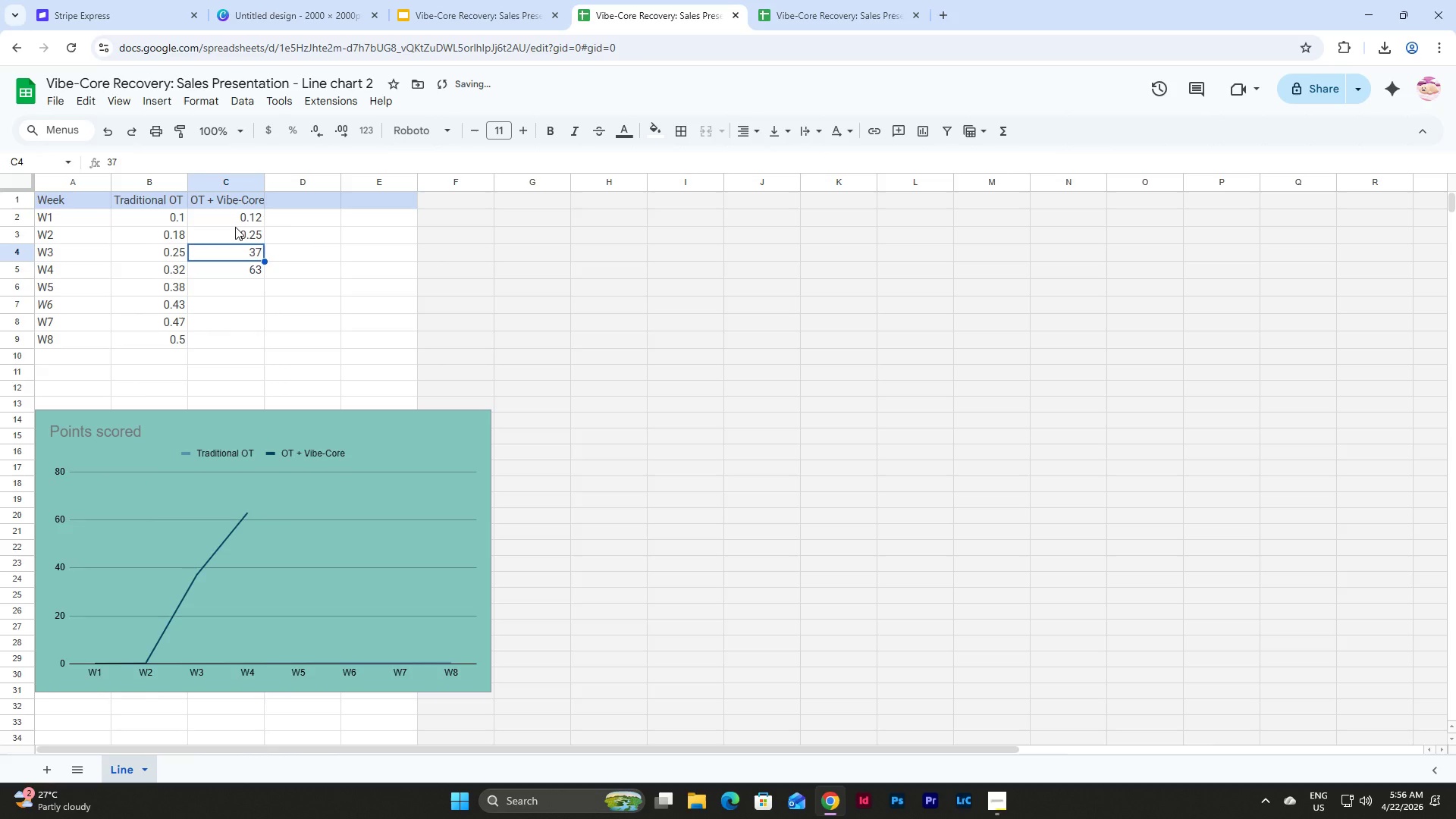 
key(NumpadDecimal)
 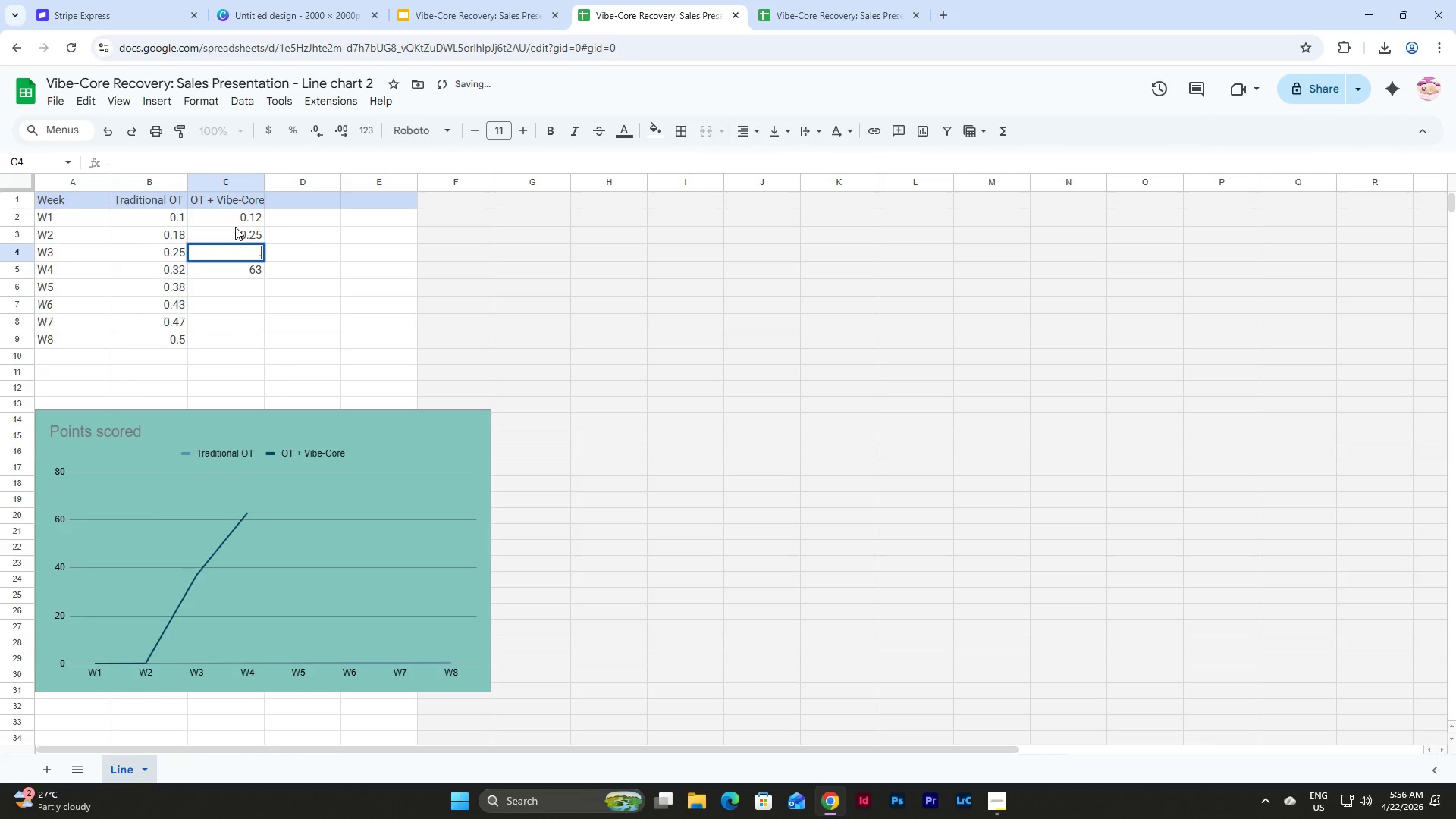 
key(Numpad4)
 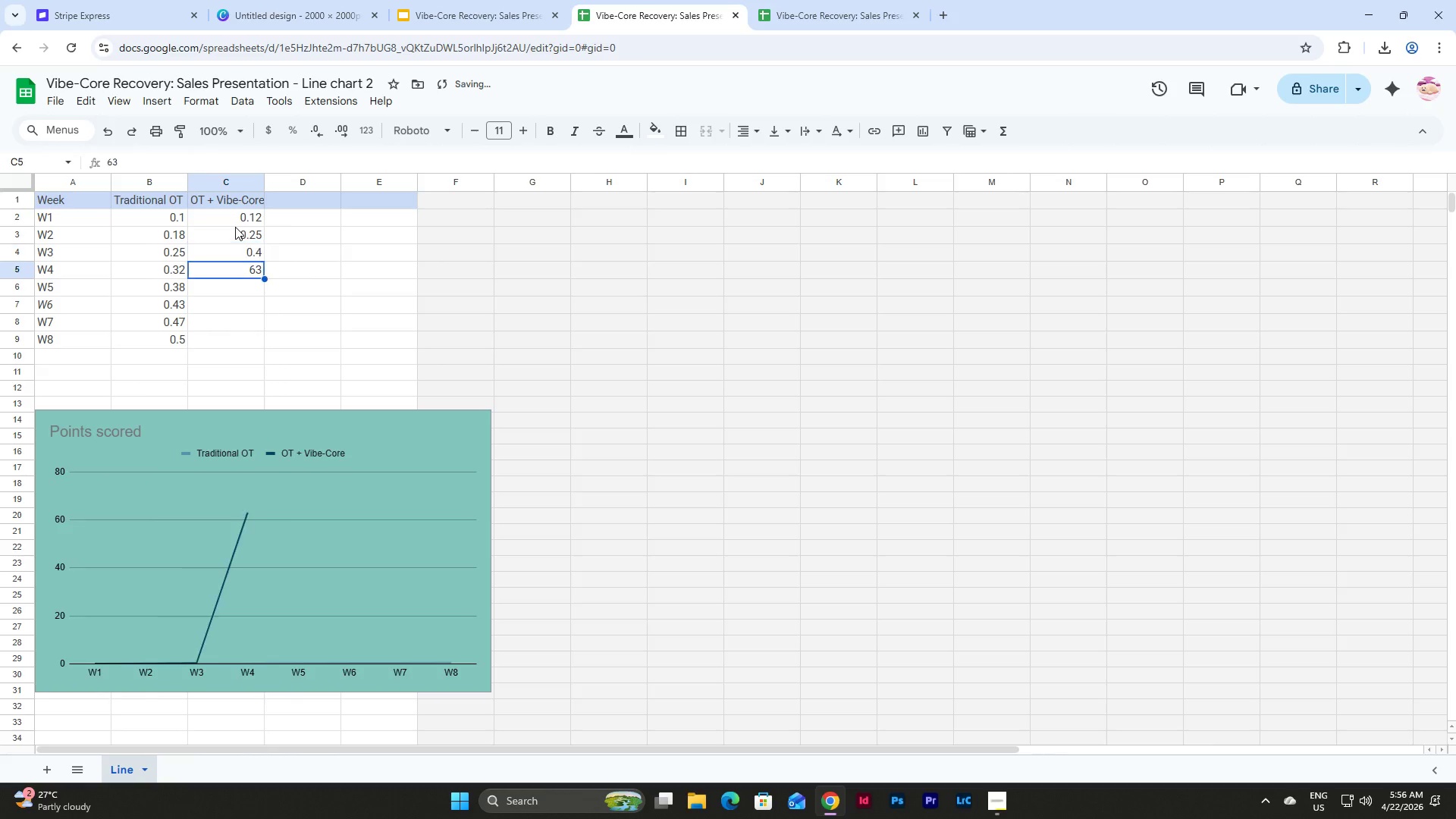 
key(NumpadEnter)
 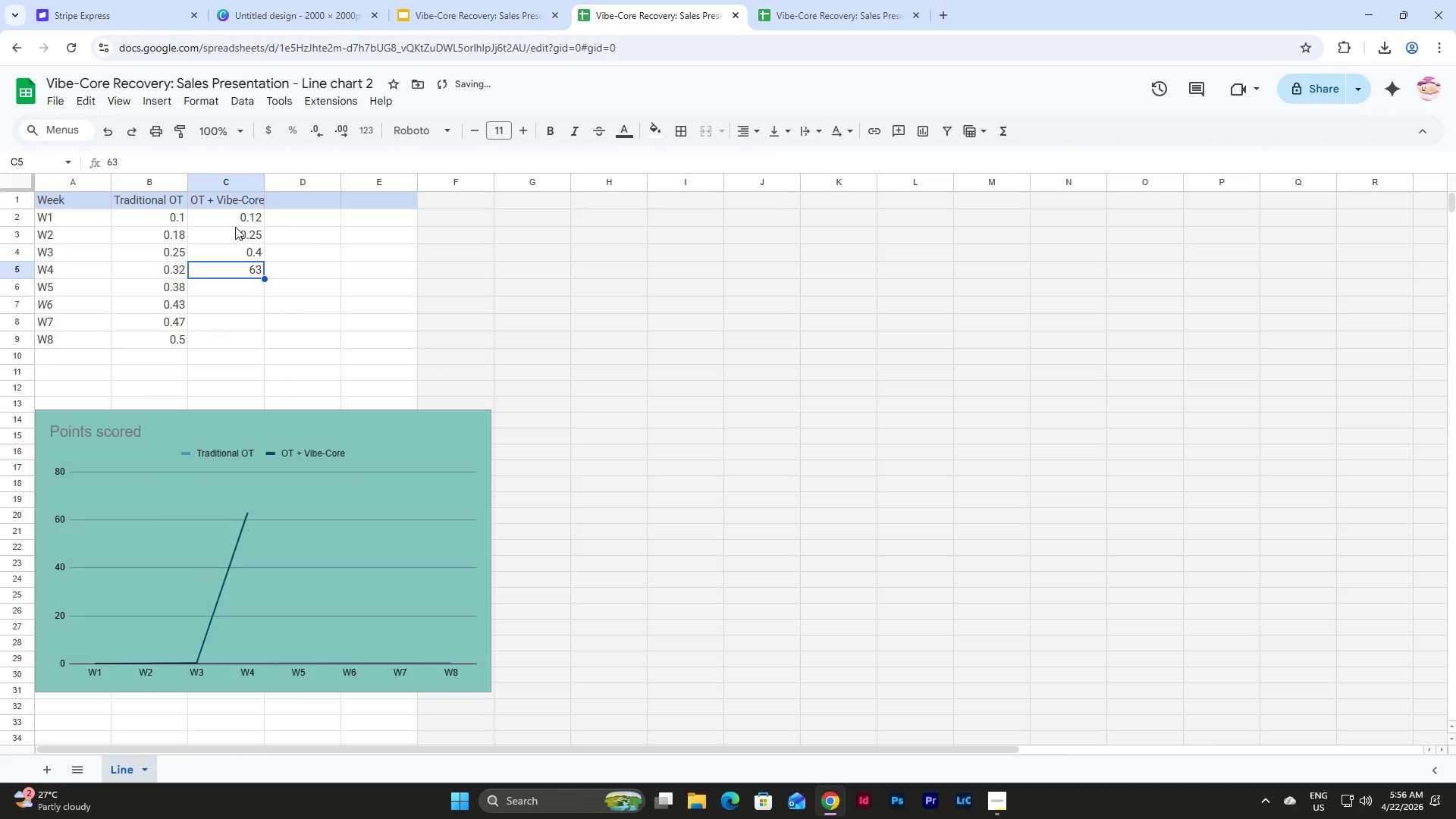 
key(NumpadDecimal)
 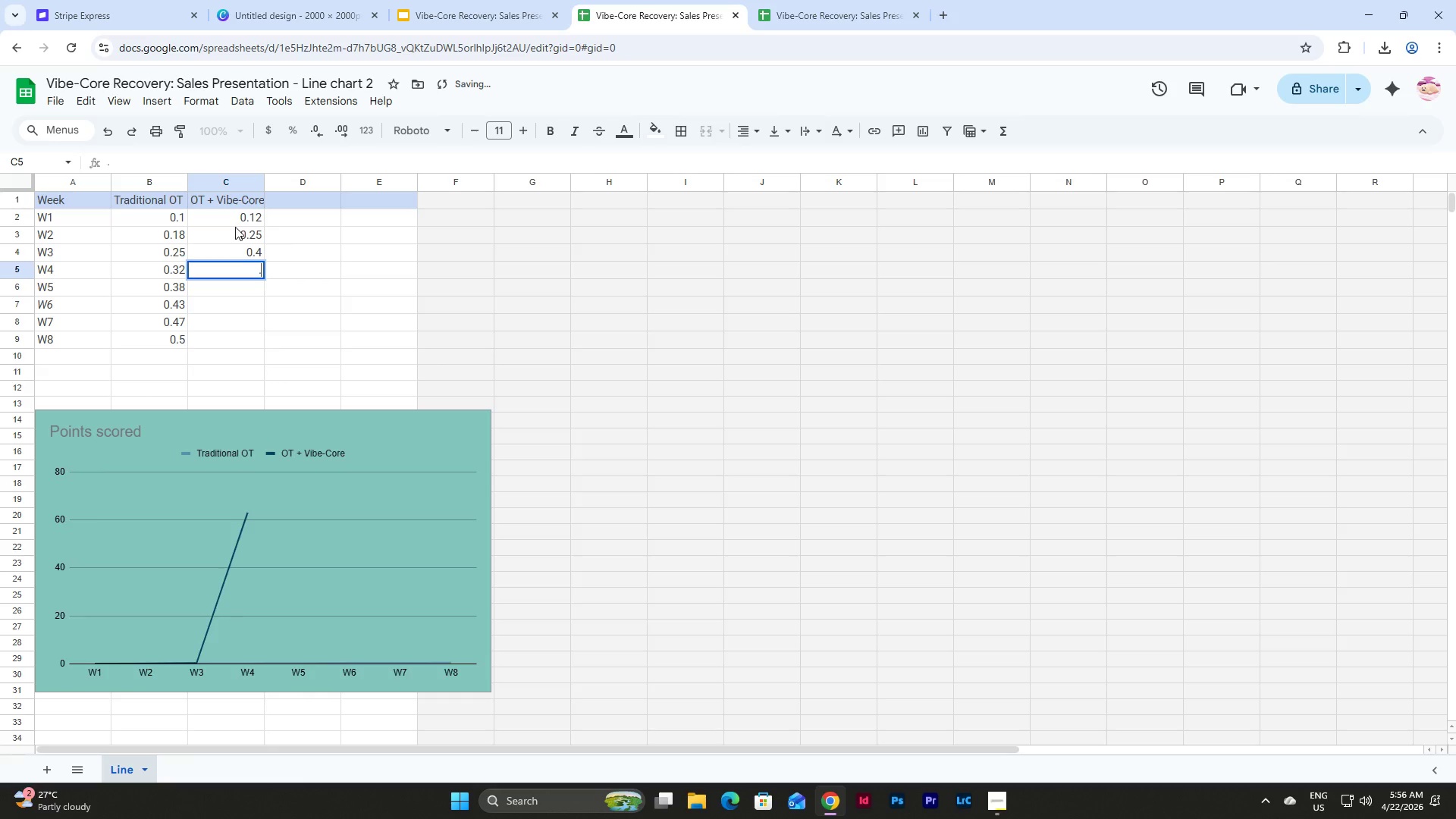 
key(Numpad5)
 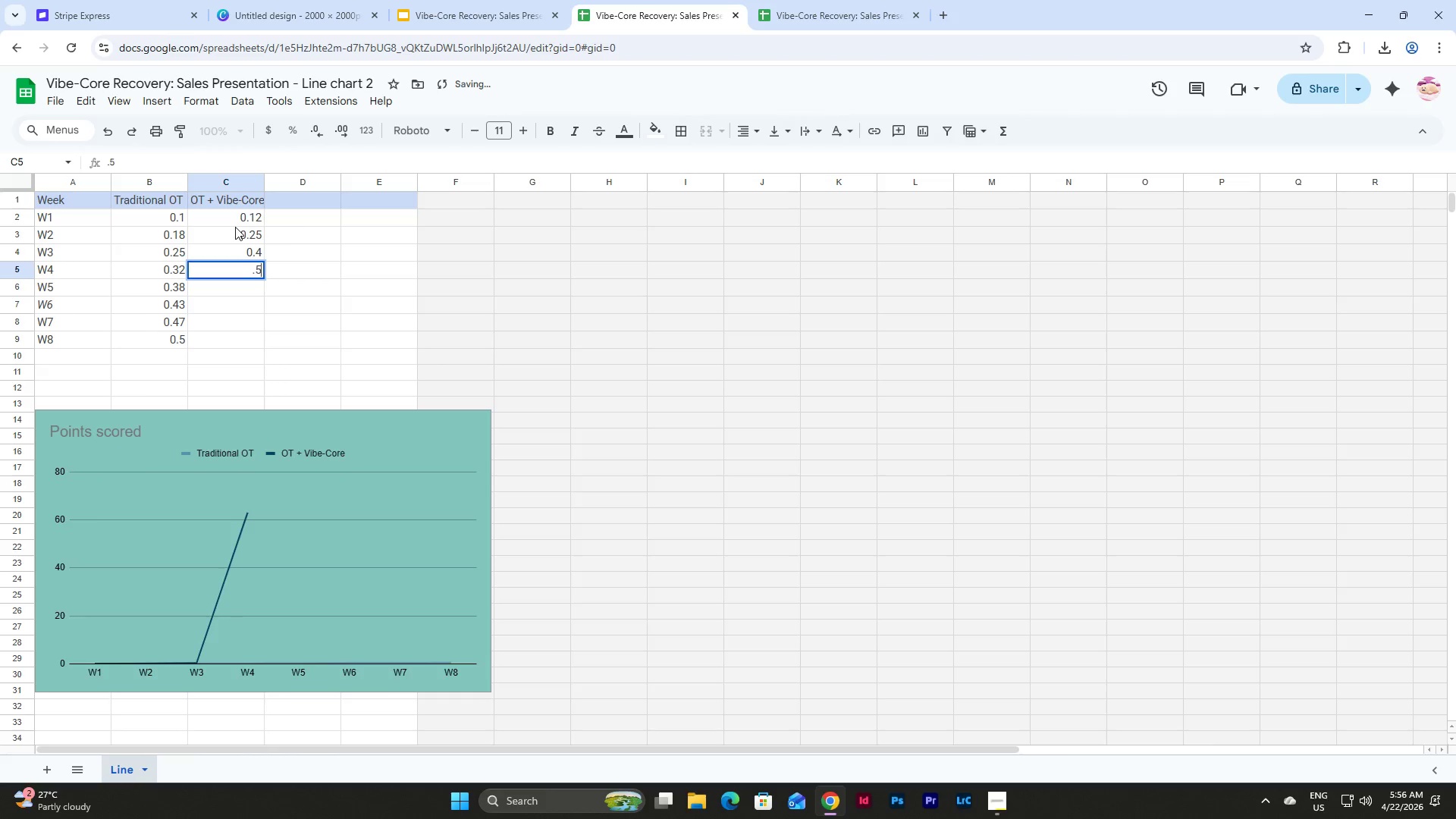 
key(Numpad5)
 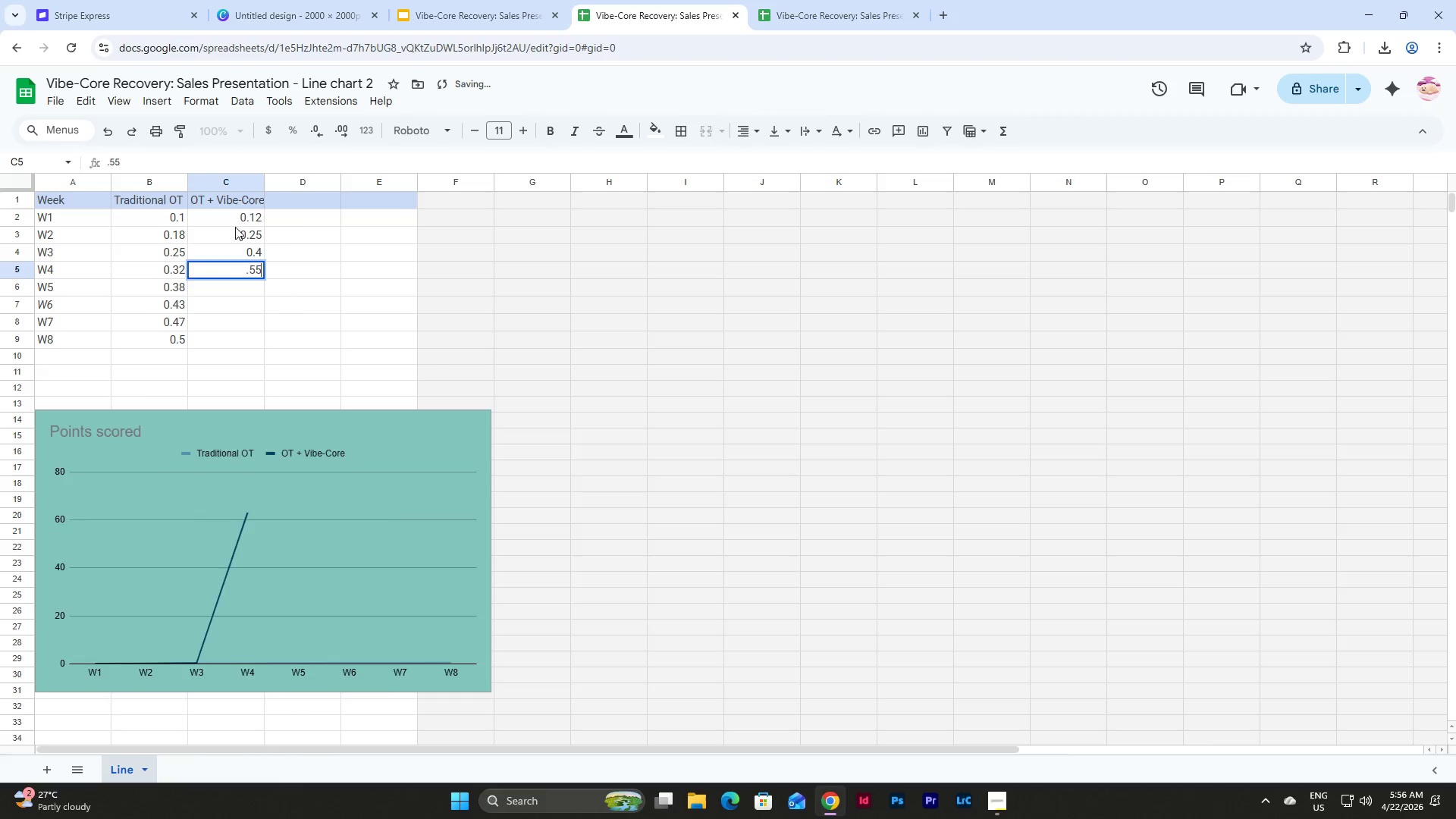 
key(NumpadEnter)
 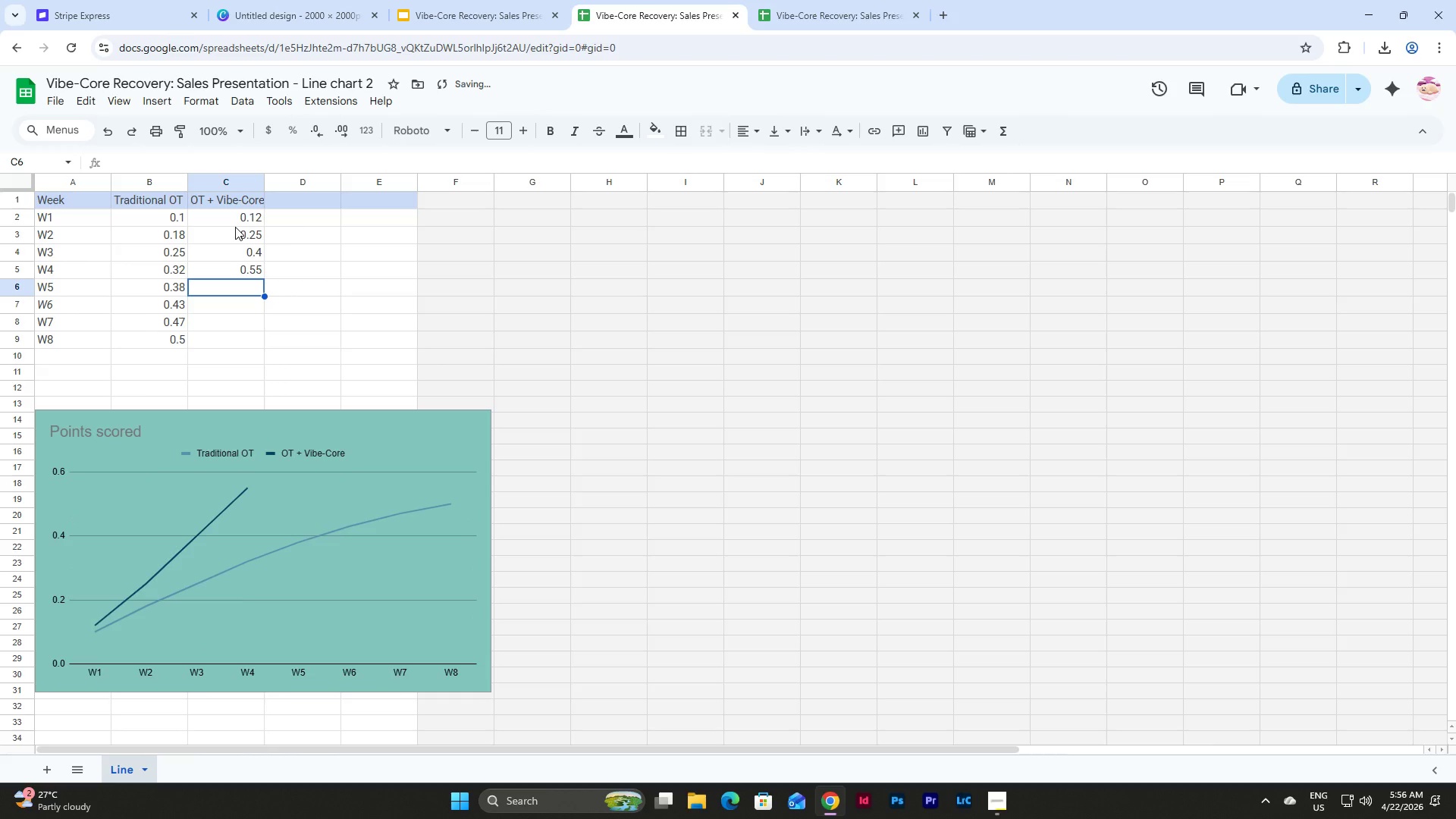 
key(NumpadDecimal)
 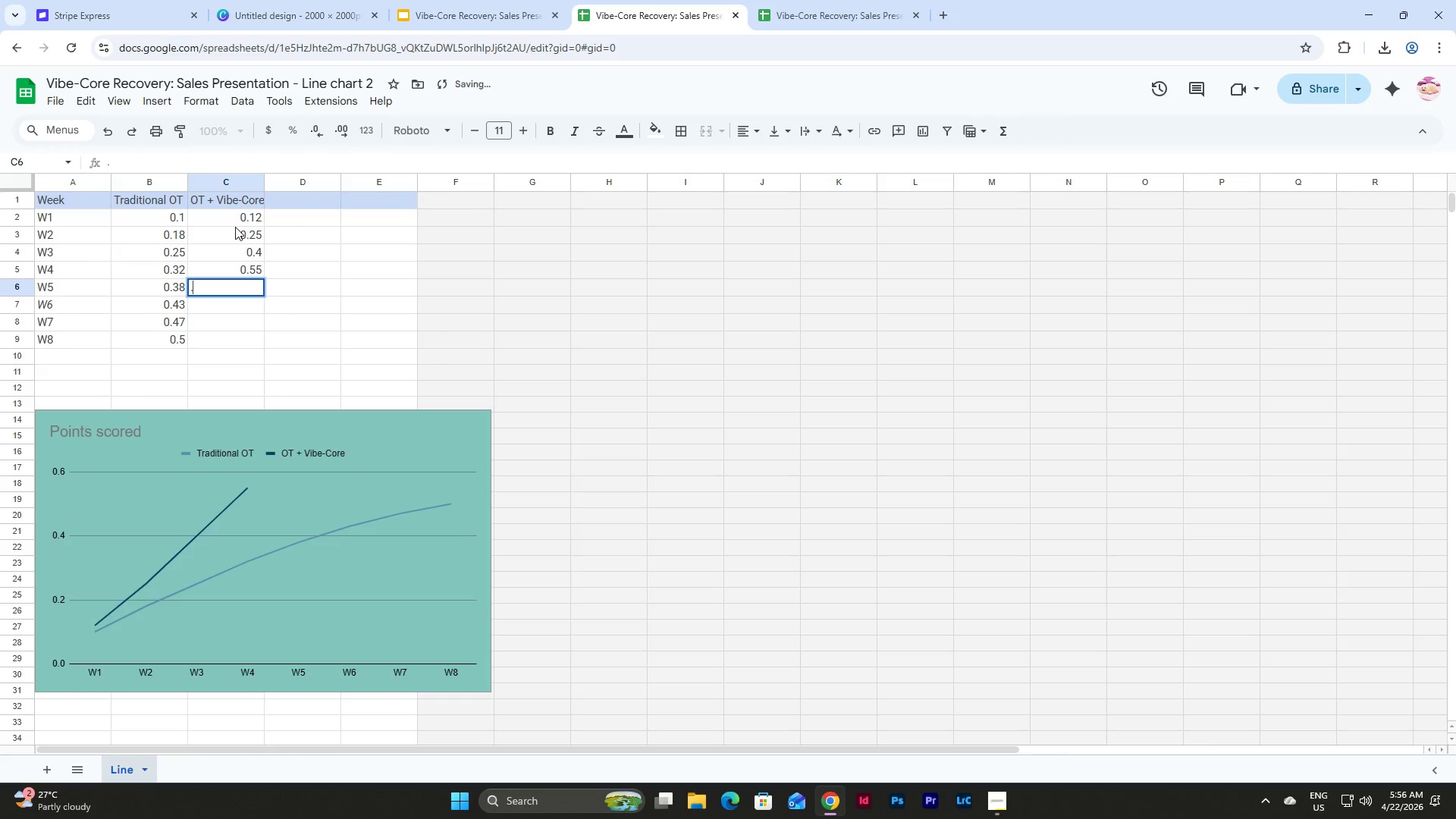 
key(Numpad6)
 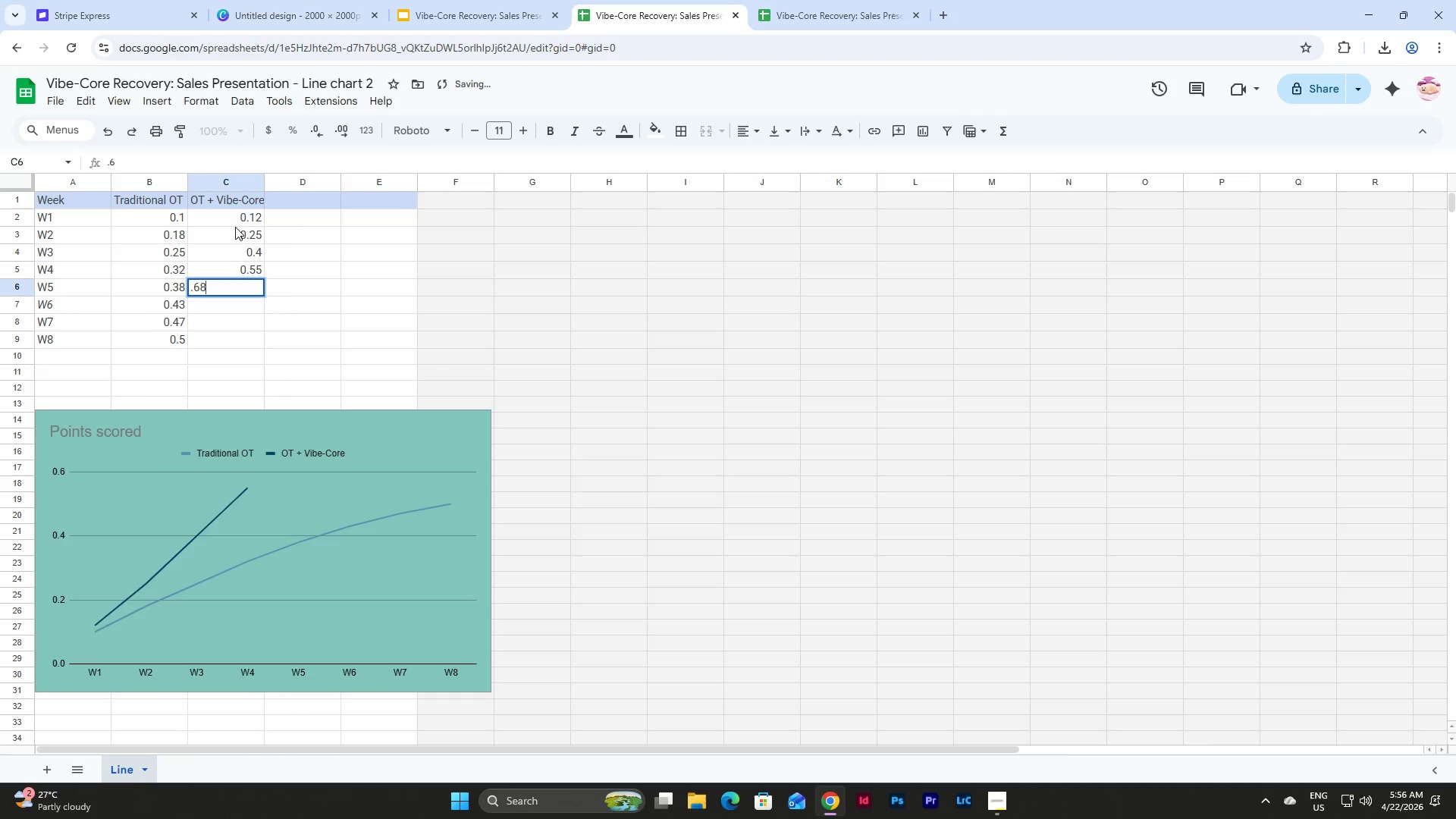 
key(Numpad8)
 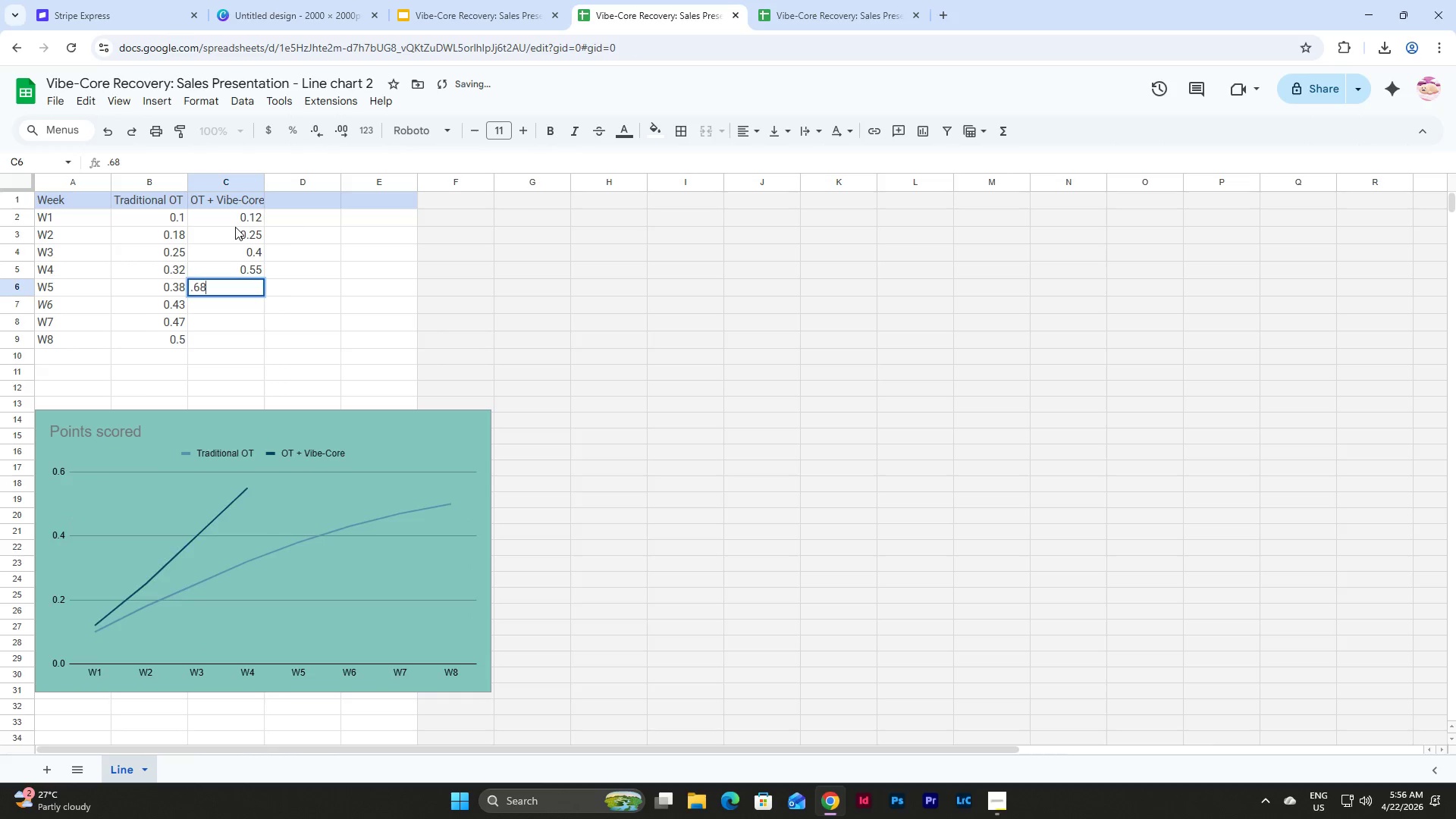 
key(NumpadEnter)
 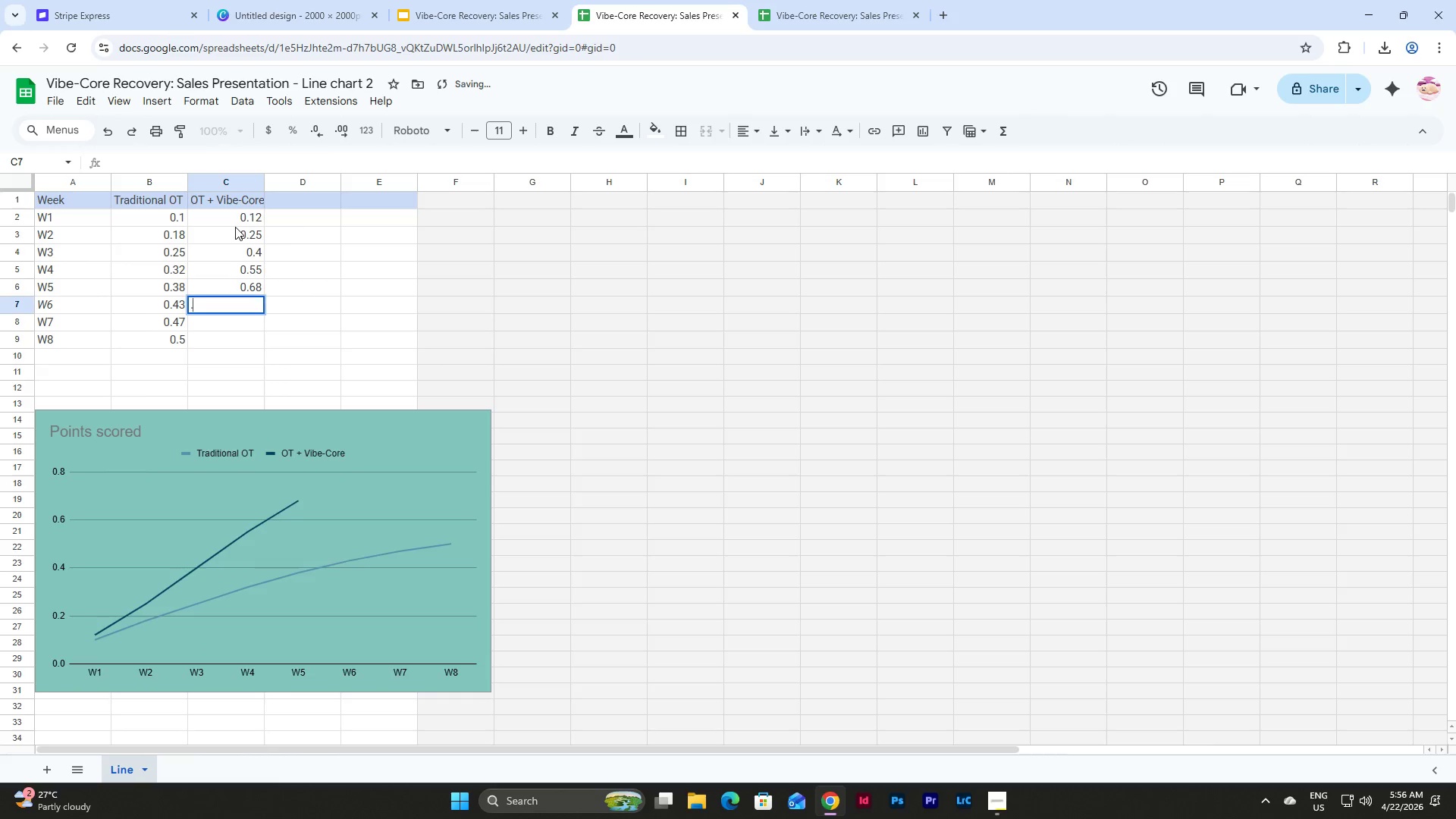 
key(NumpadDecimal)
 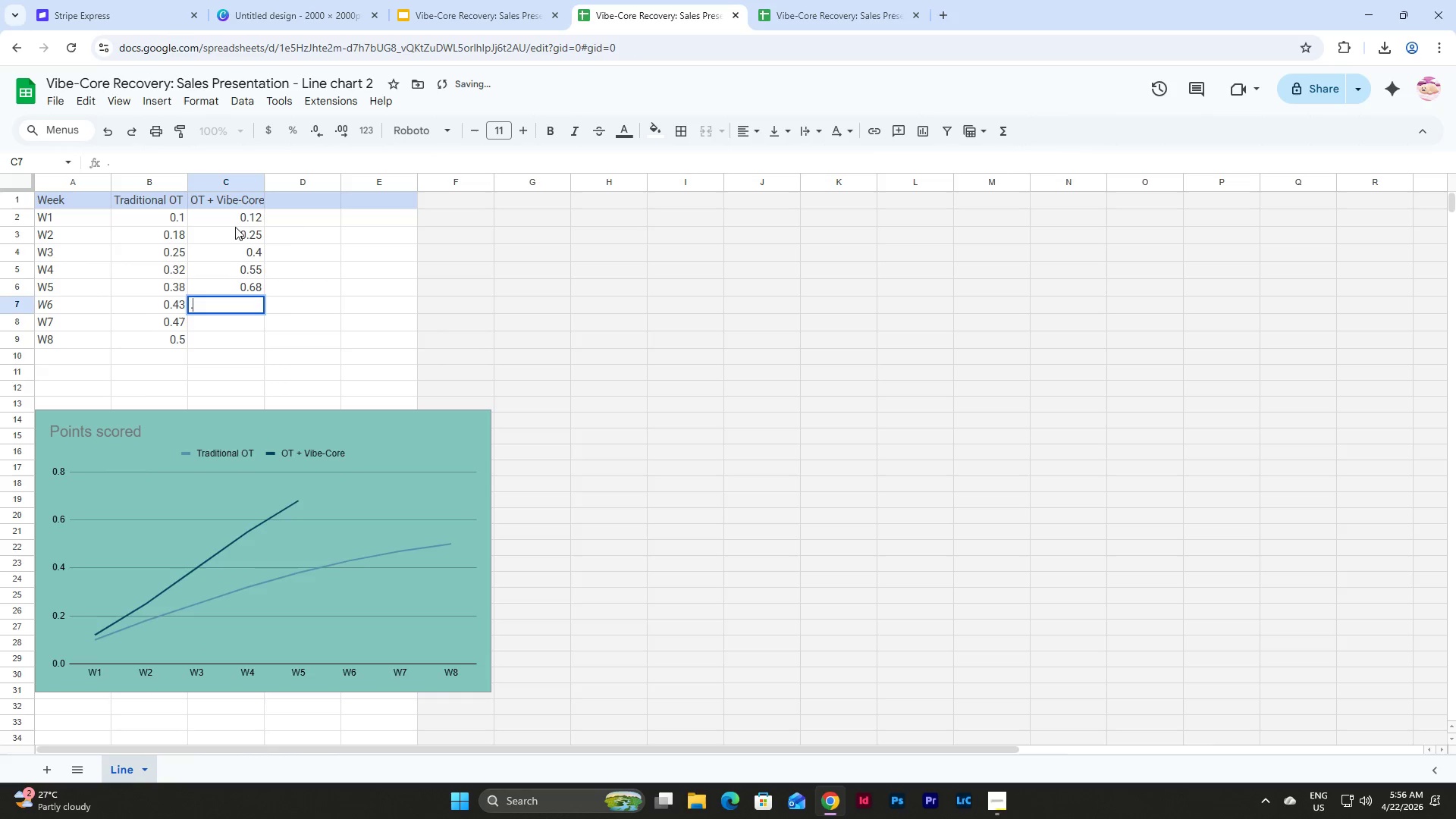 
key(Numpad7)
 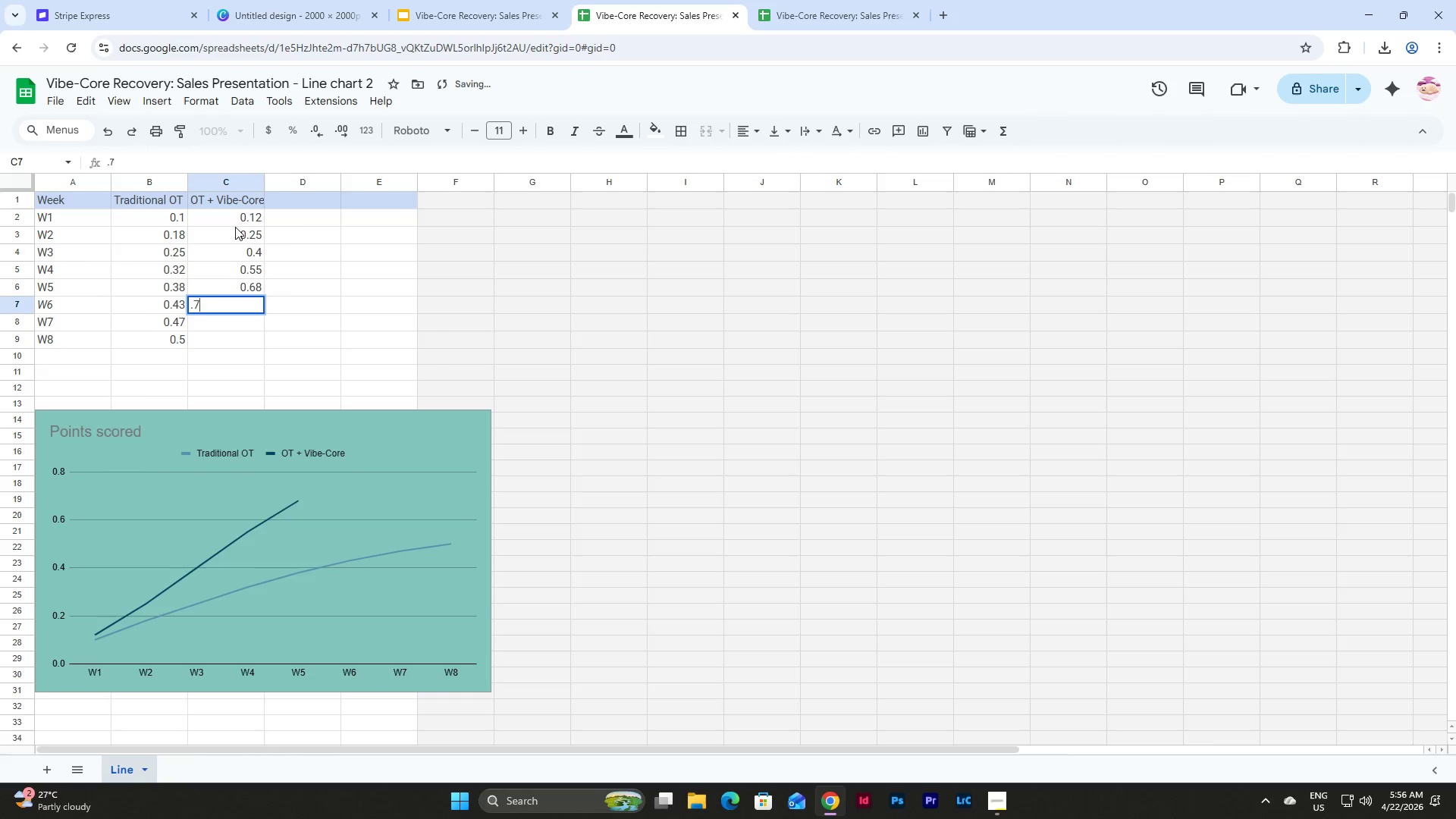 
key(Numpad8)
 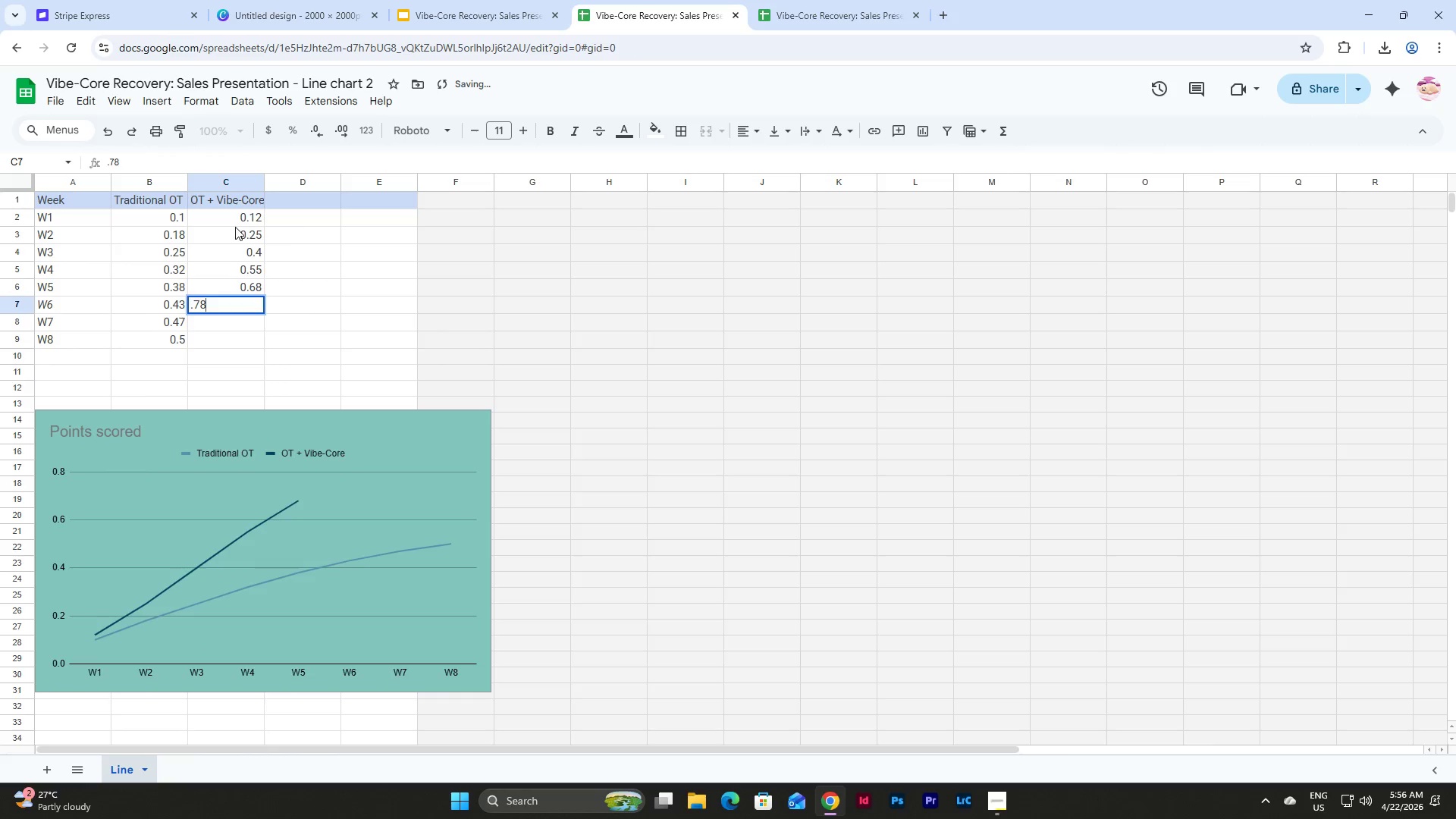 
key(NumpadEnter)
 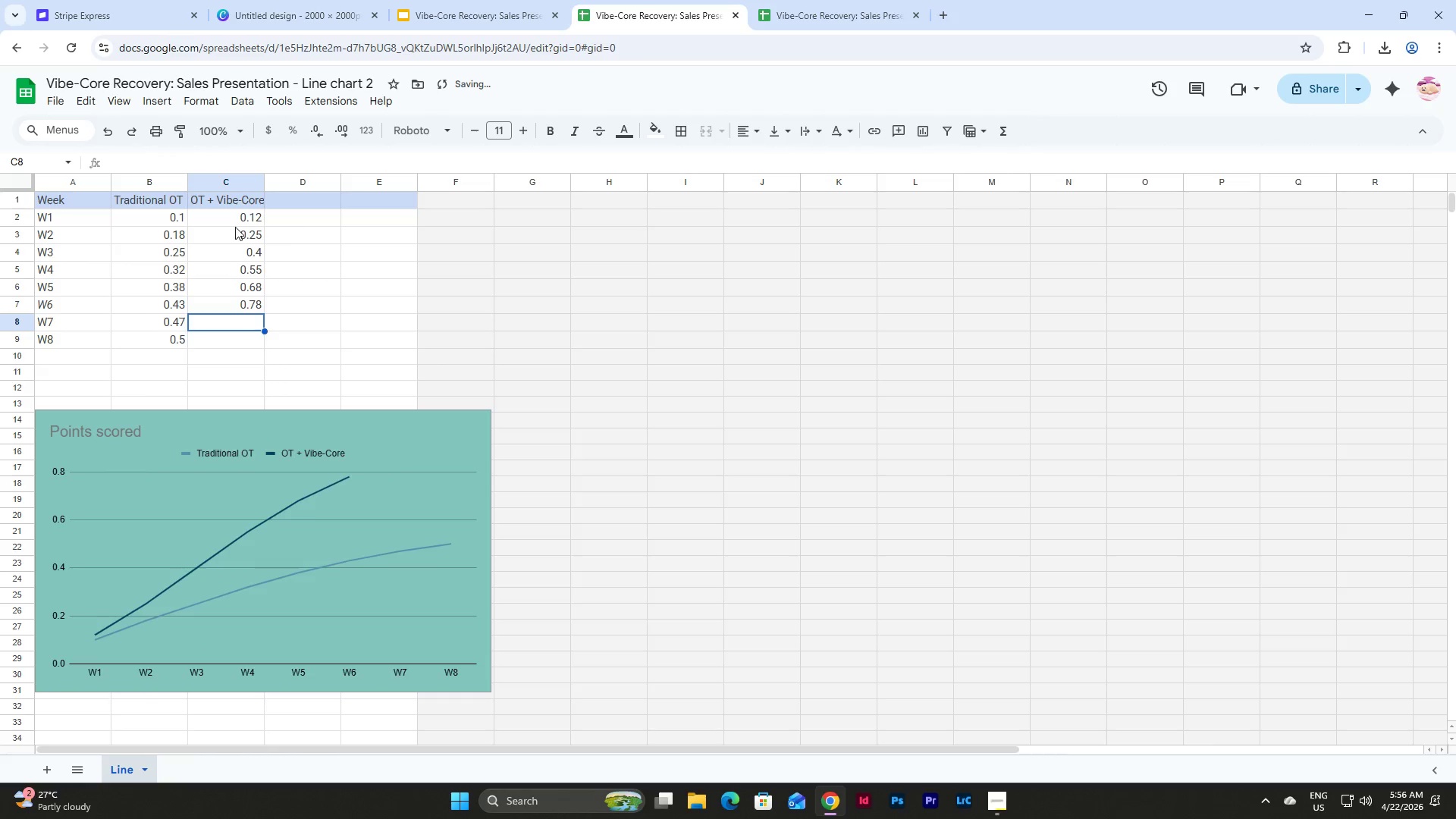 
key(NumpadDecimal)
 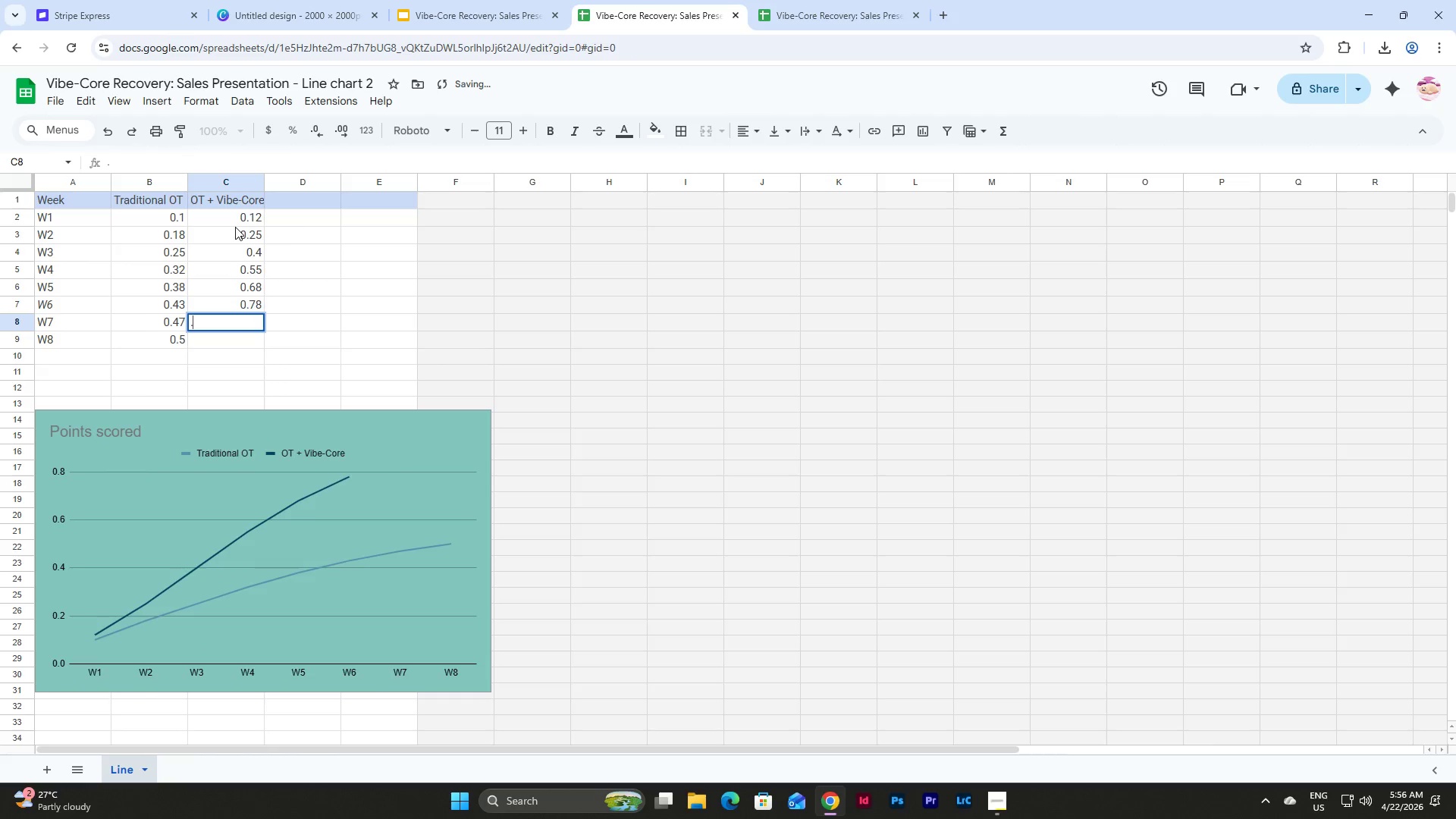 
key(Numpad8)
 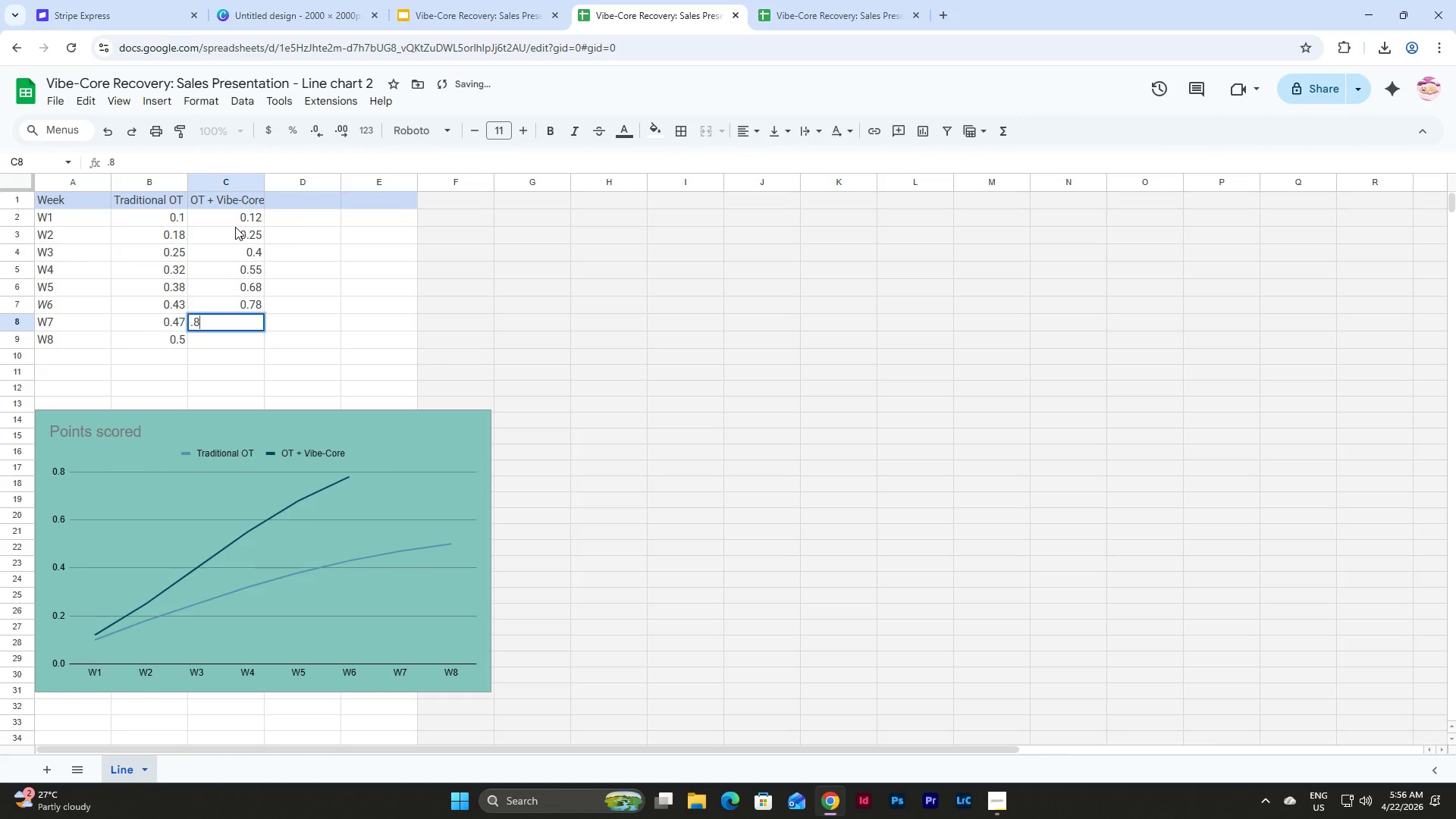 
key(Numpad5)
 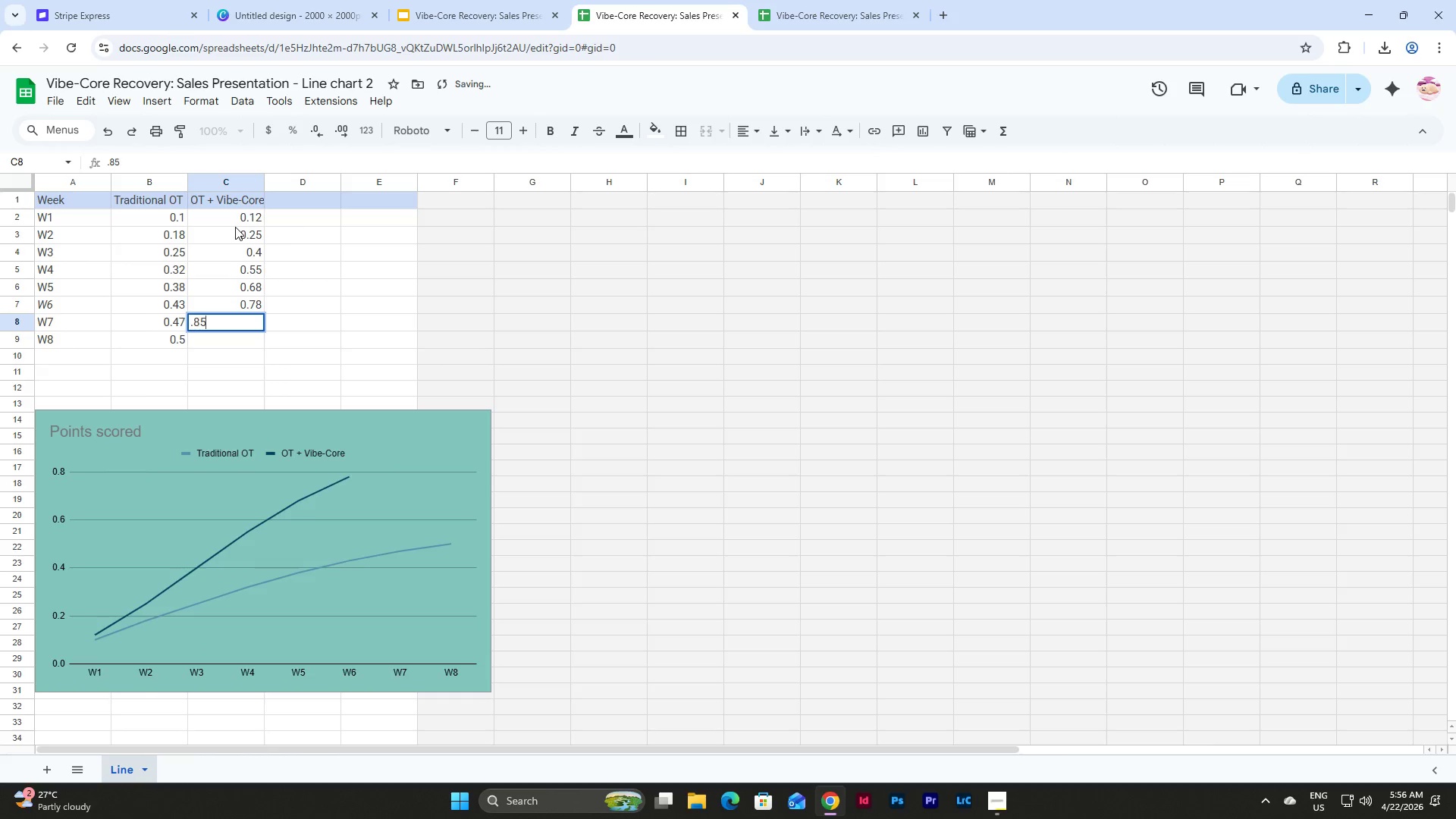 
key(NumpadEnter)
 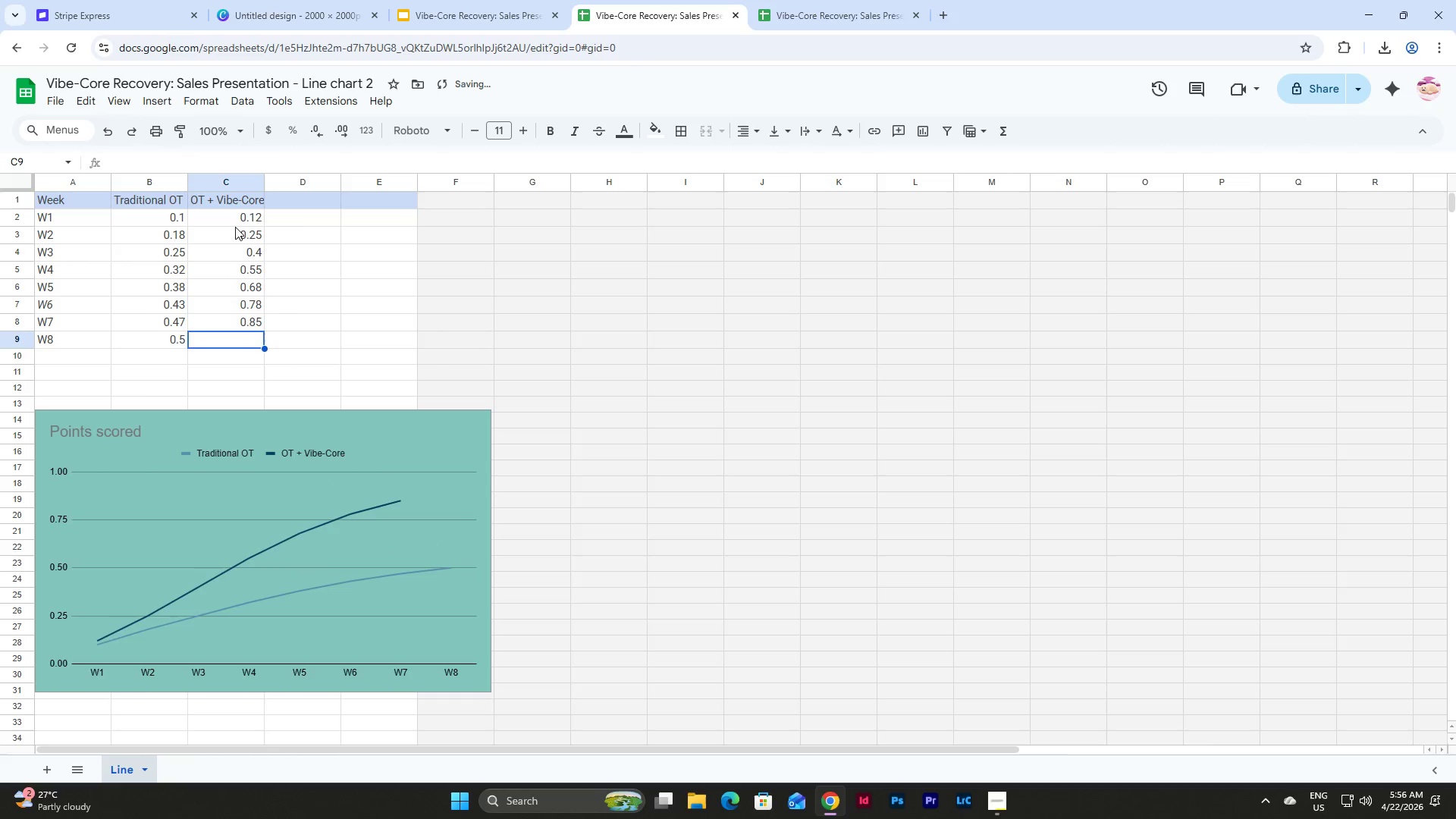 
key(NumpadDecimal)
 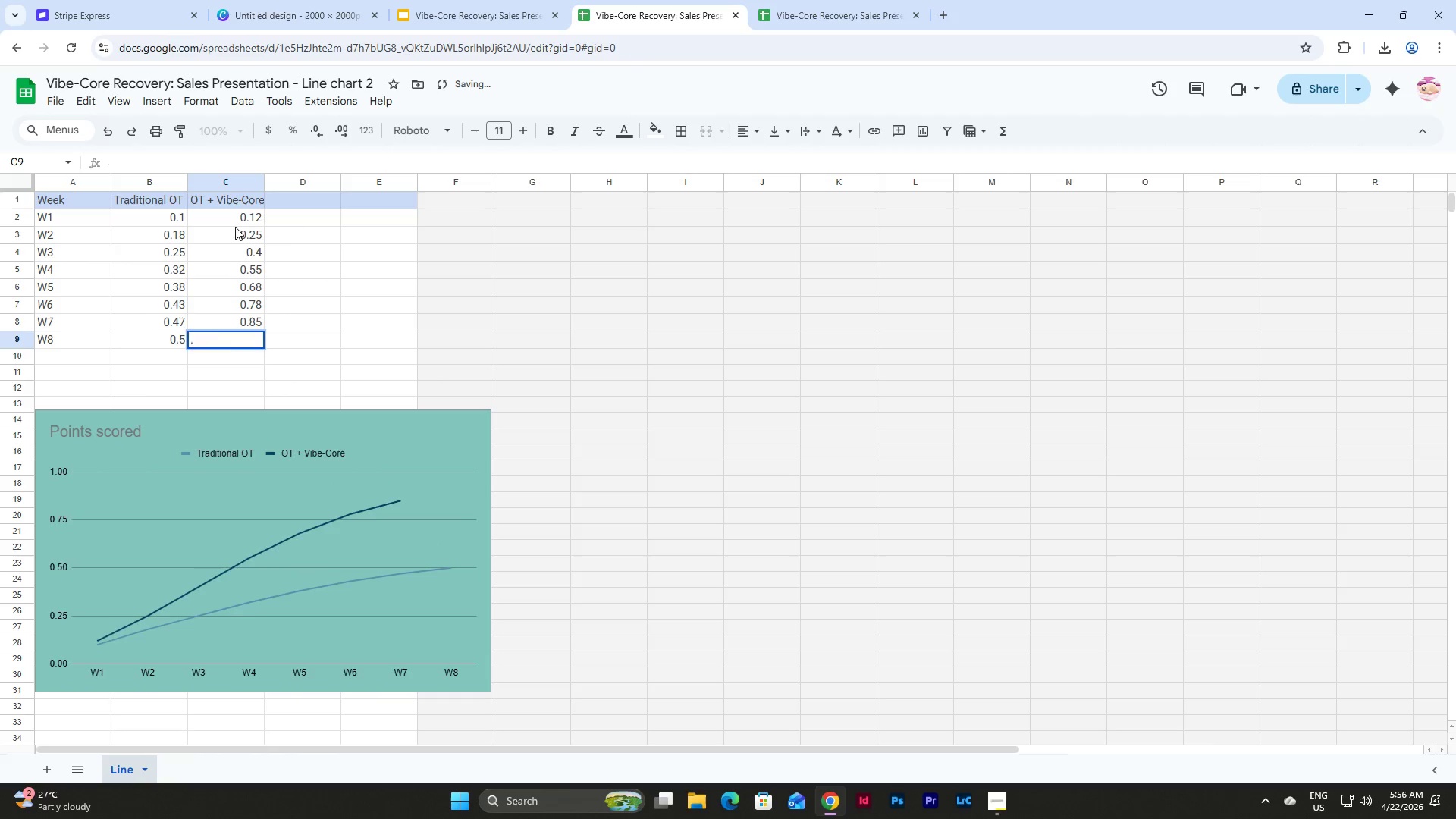 
key(Numpad9)
 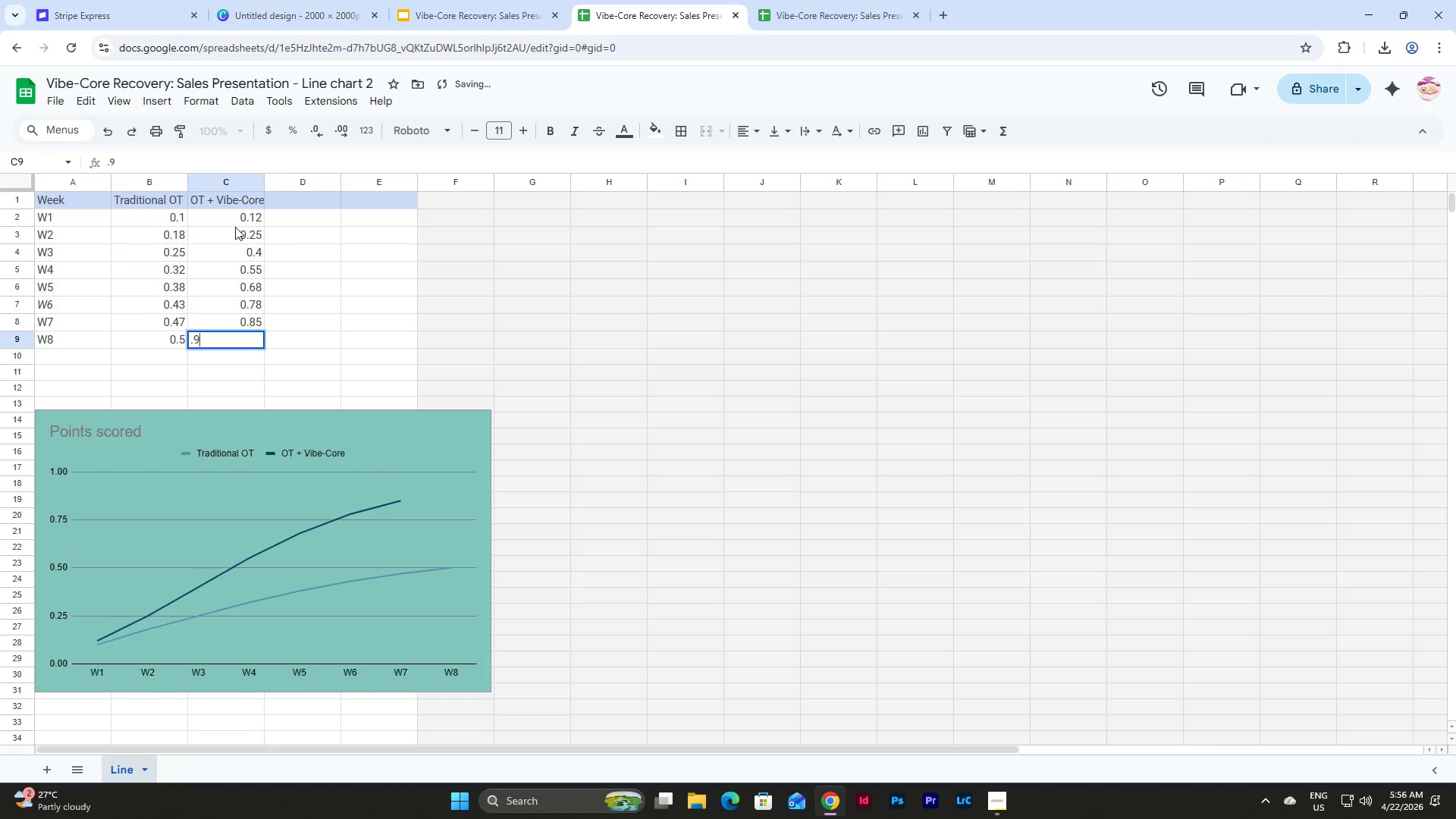 
key(NumpadEnter)
 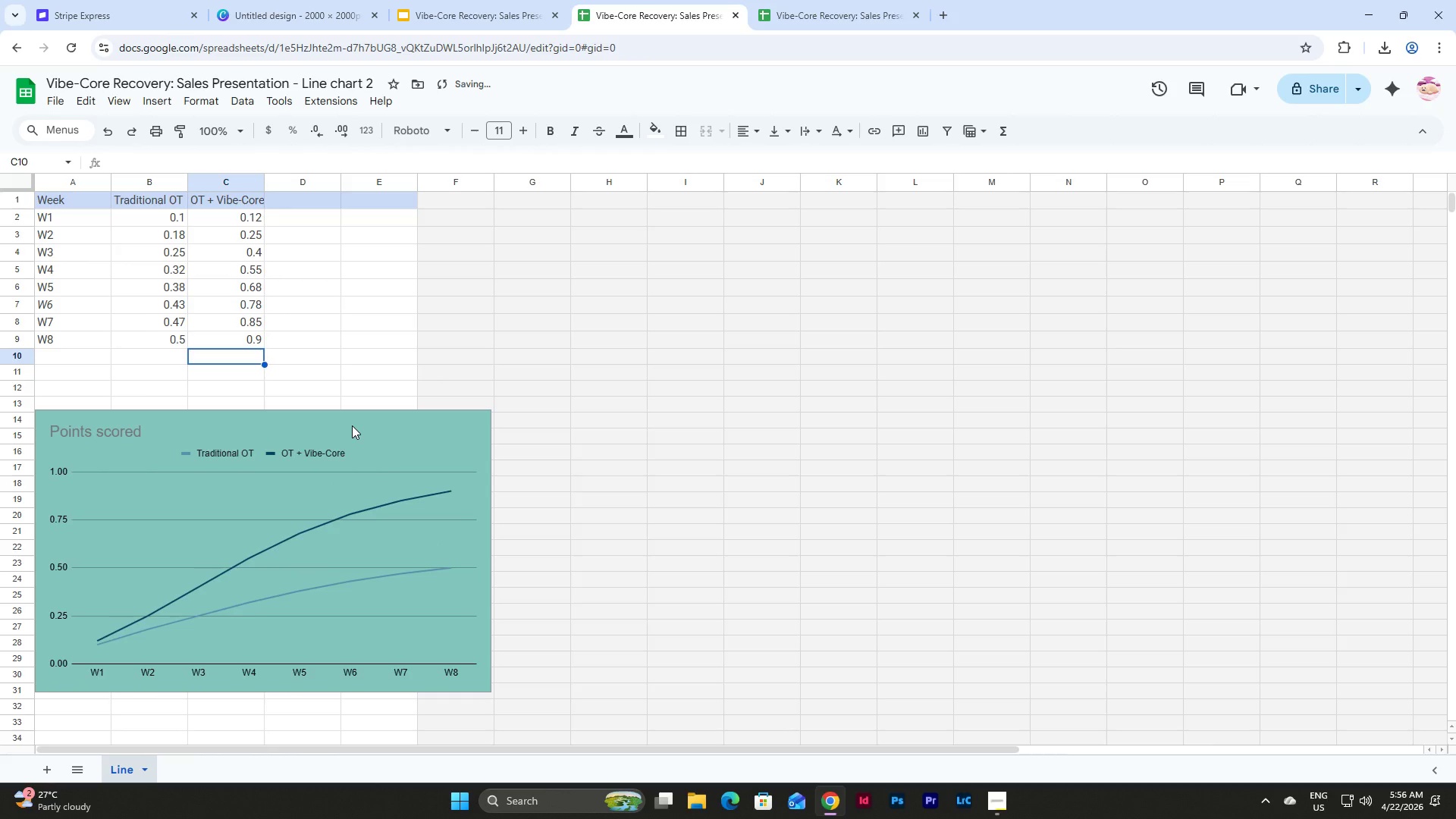 
double_click([352, 425])
 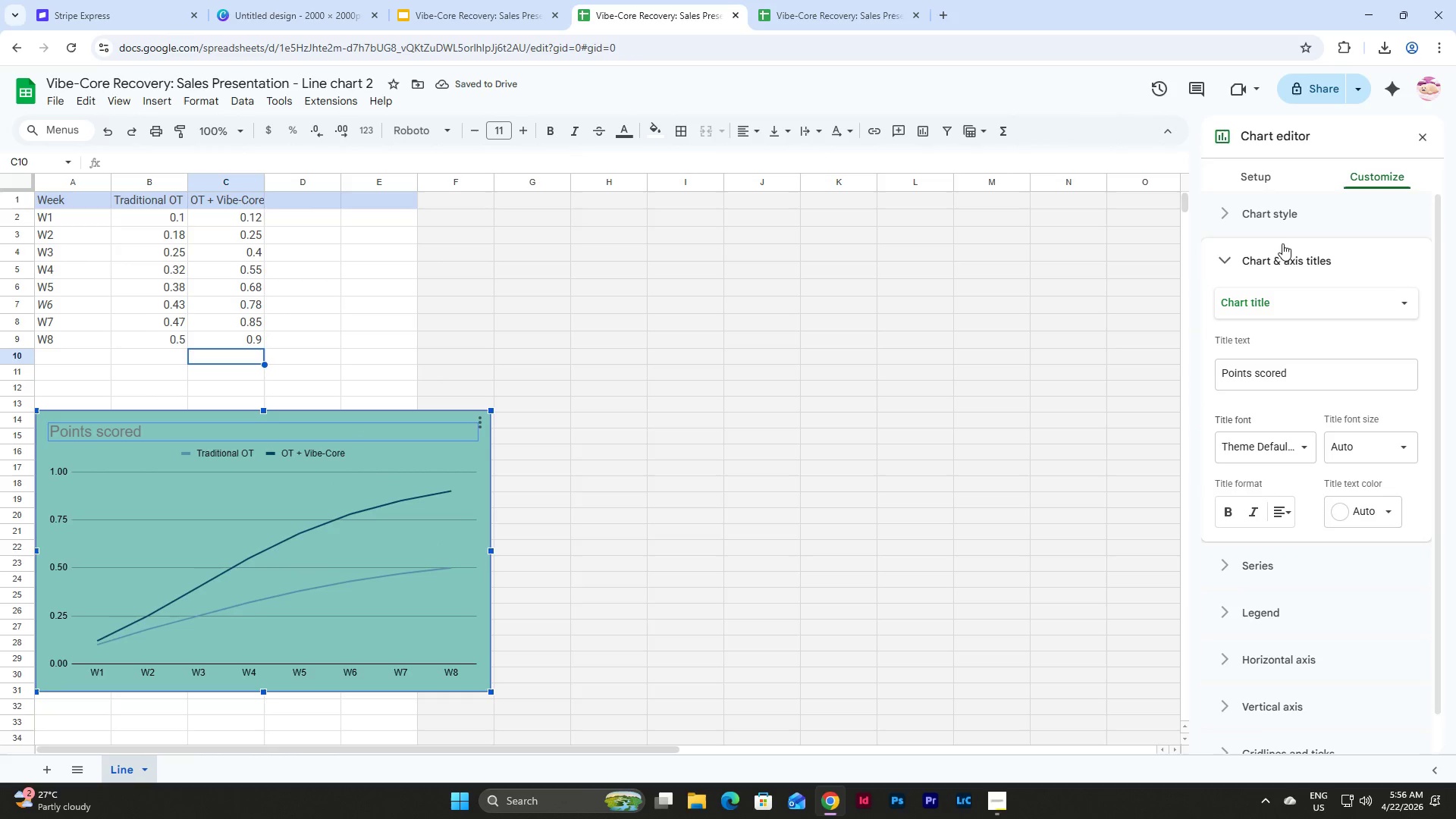 
left_click([1235, 212])
 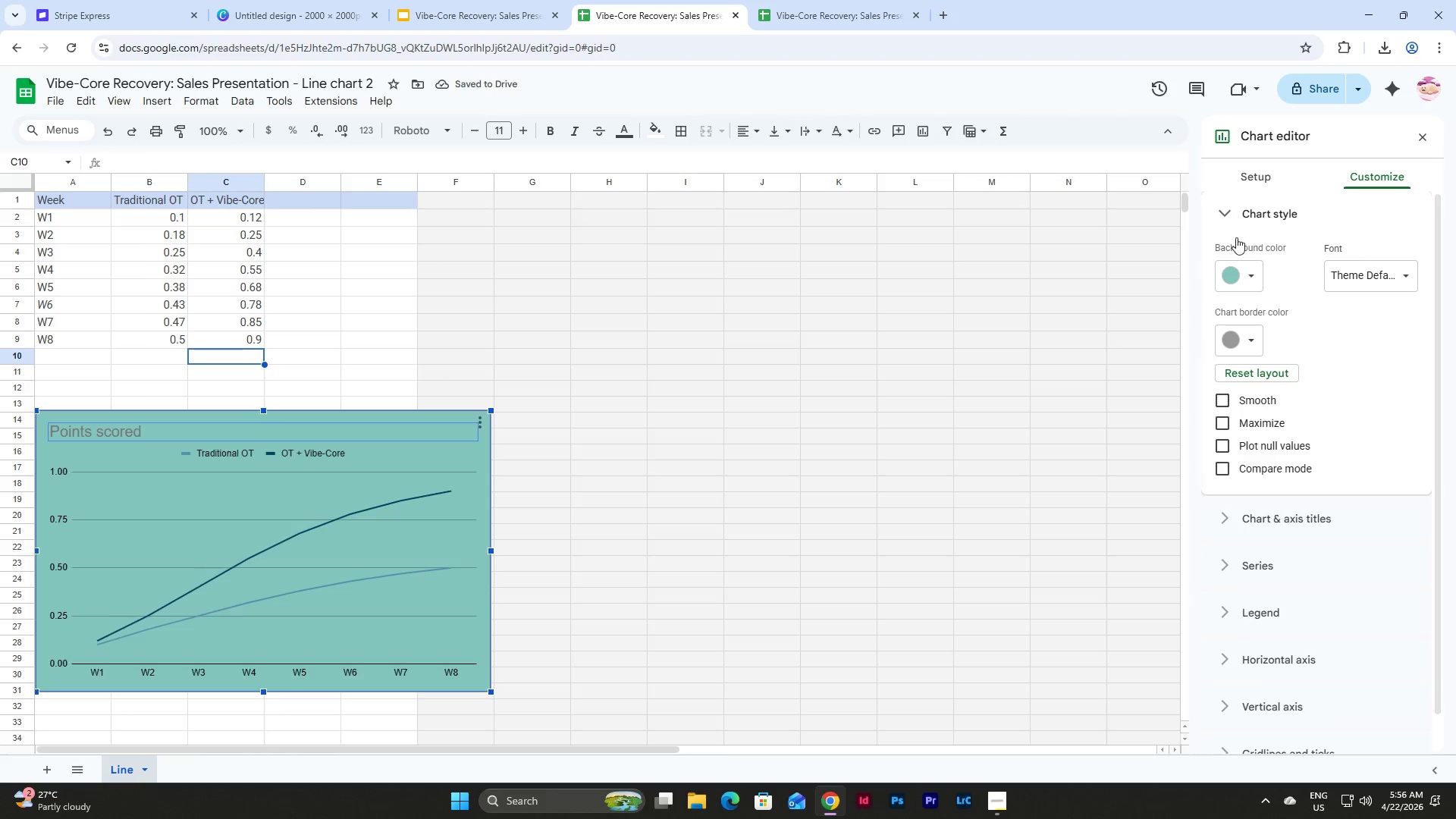 
left_click([1242, 274])
 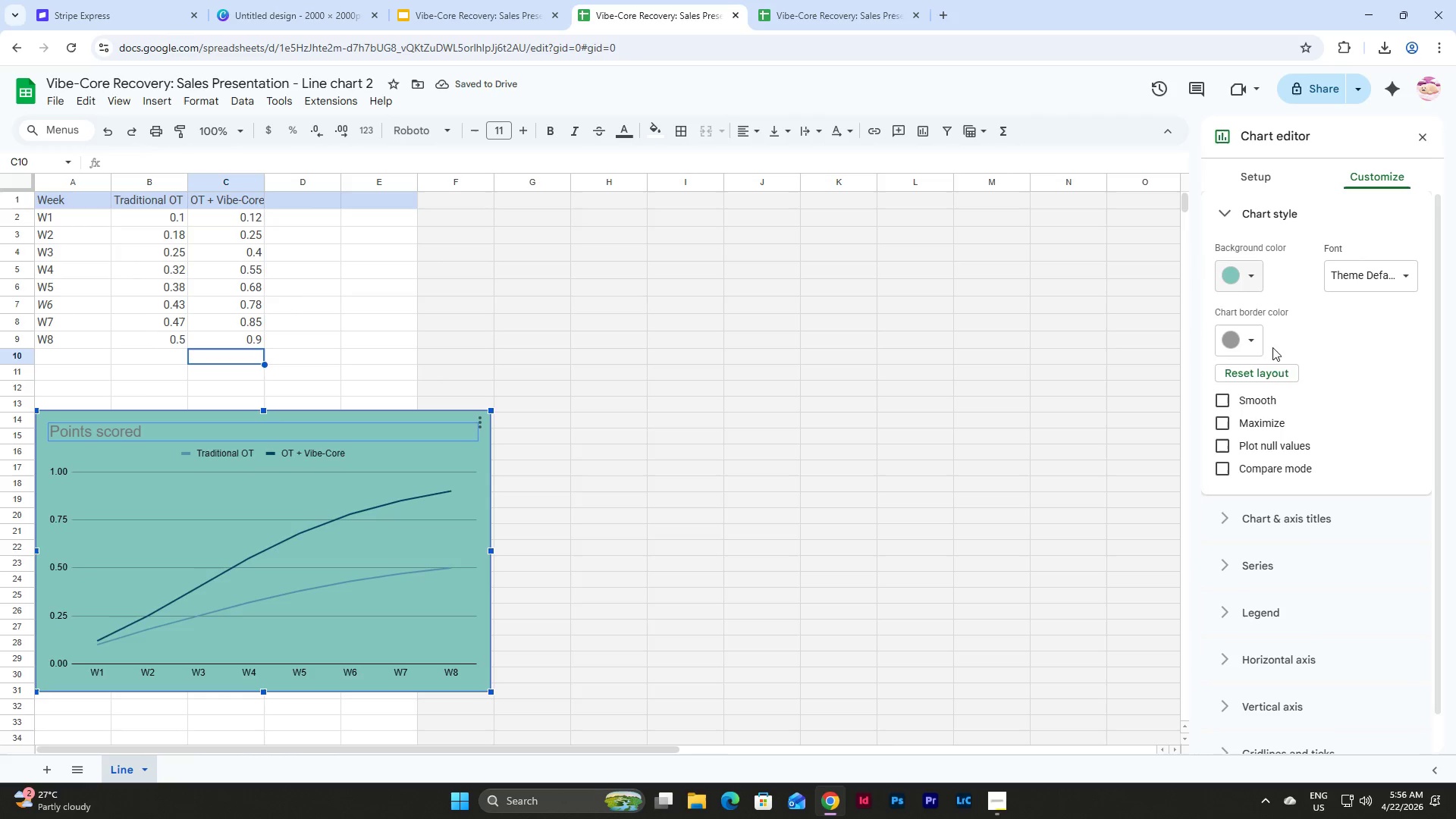 
double_click([1249, 337])
 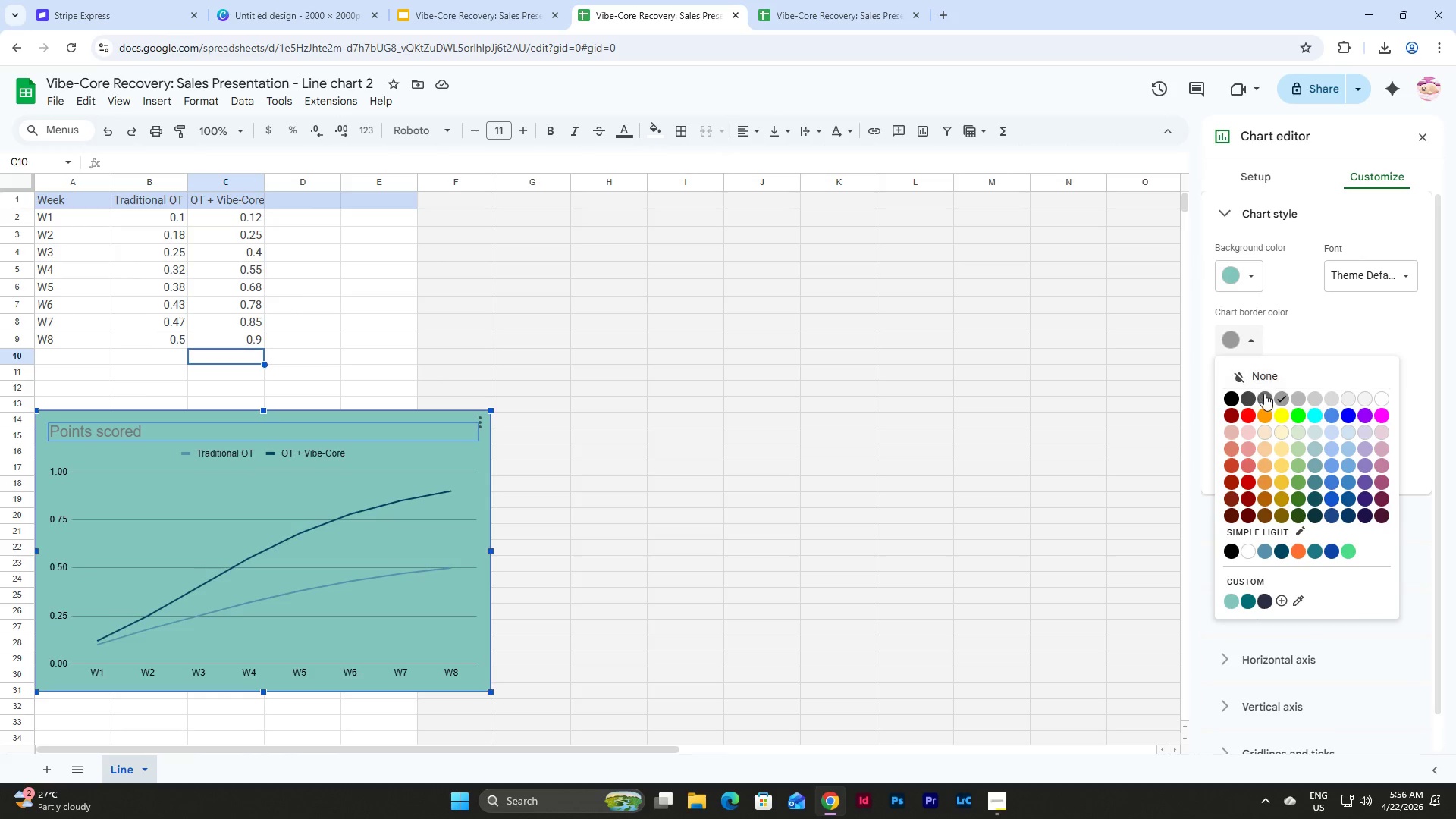 
left_click([1264, 375])
 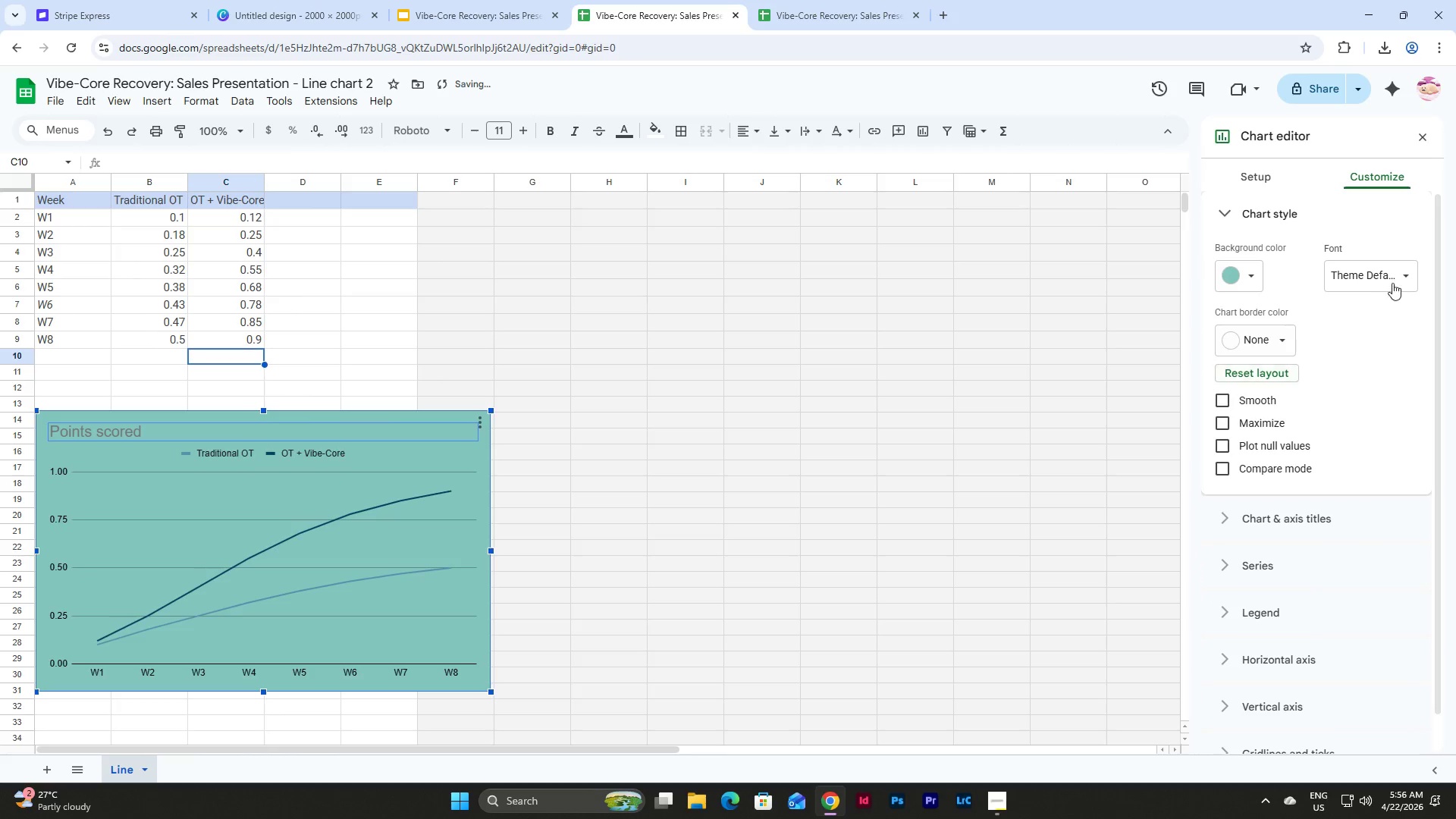 
left_click([1395, 278])
 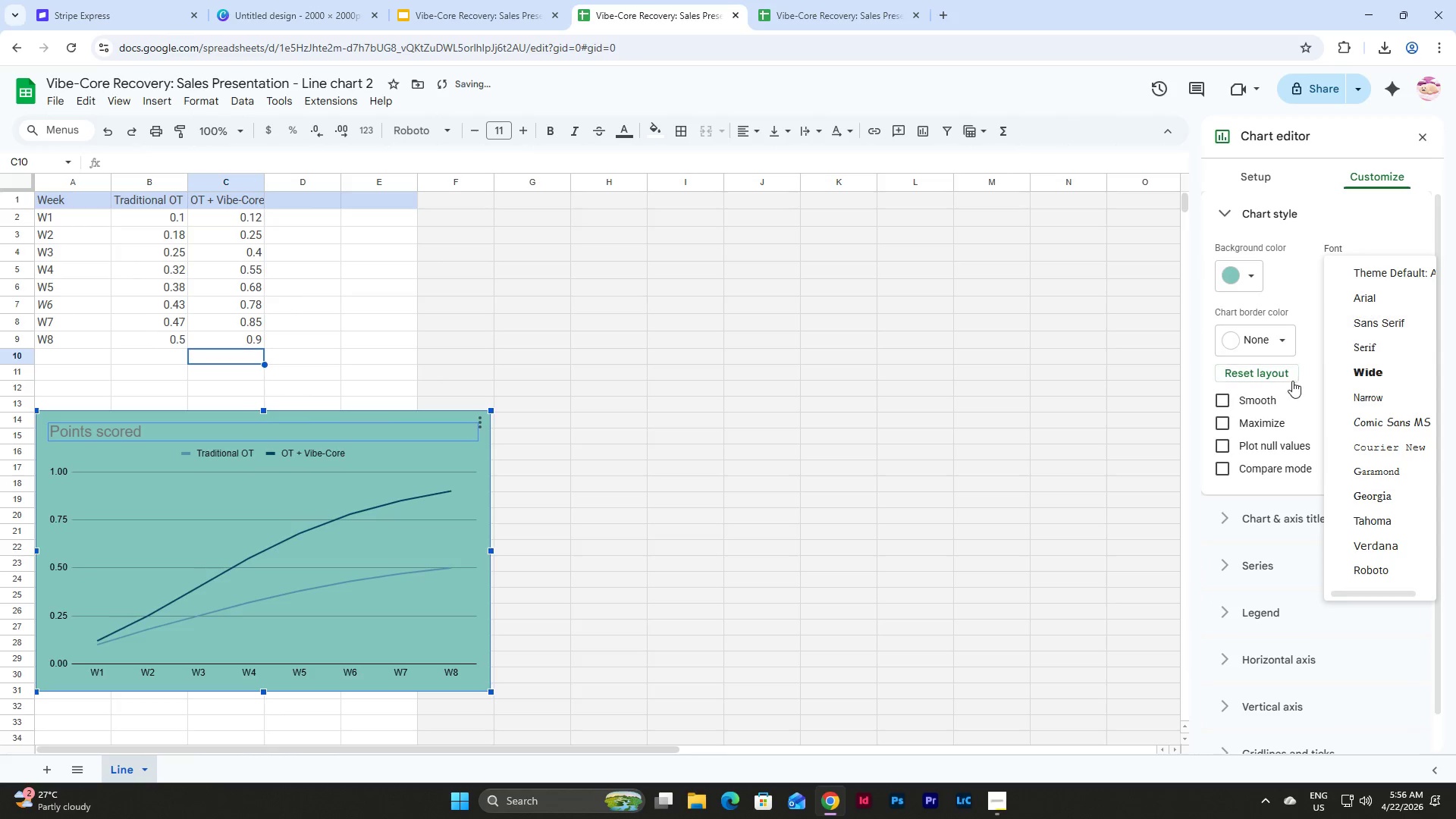 
left_click([1292, 321])
 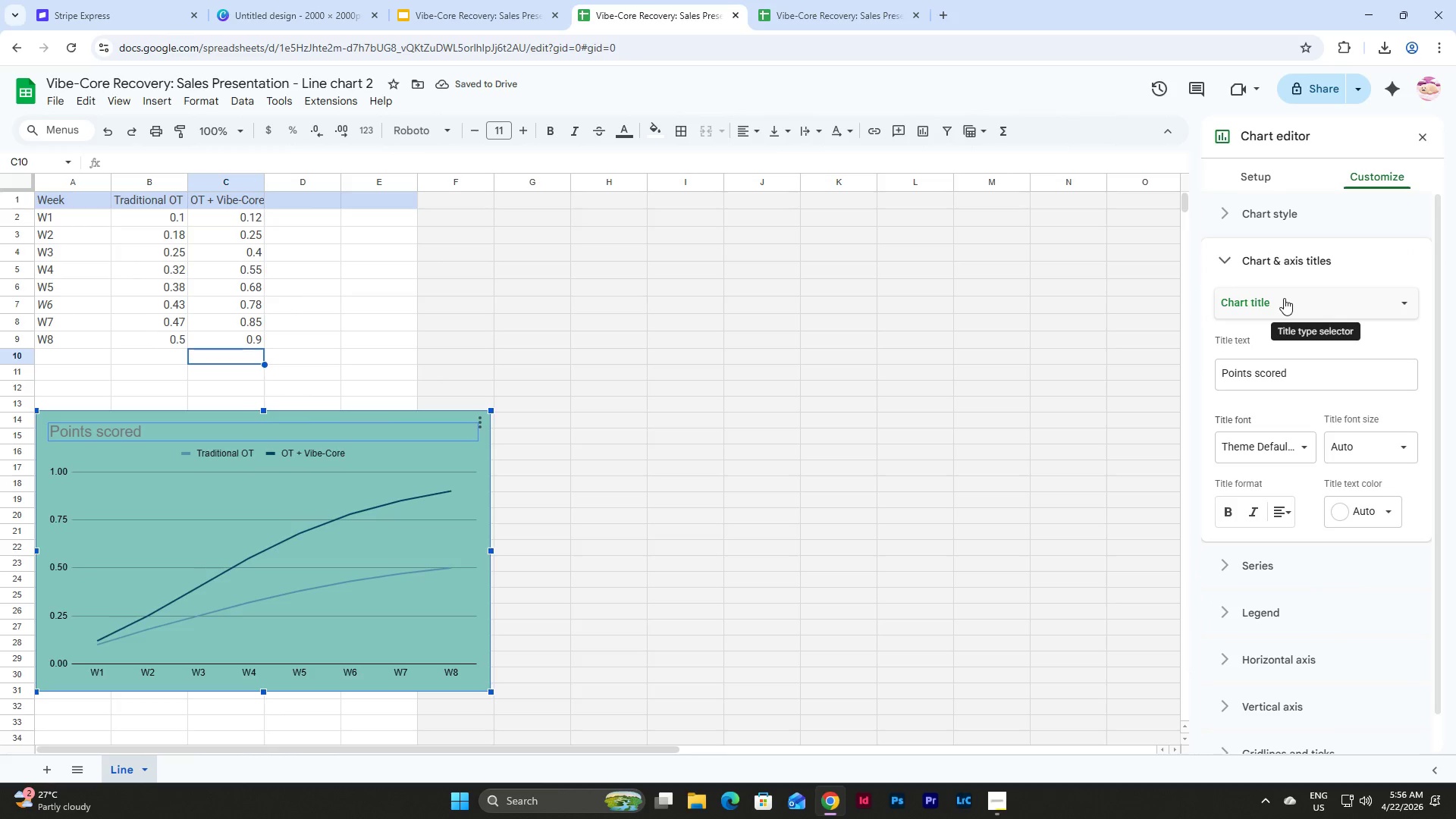 
left_click([1284, 298])
 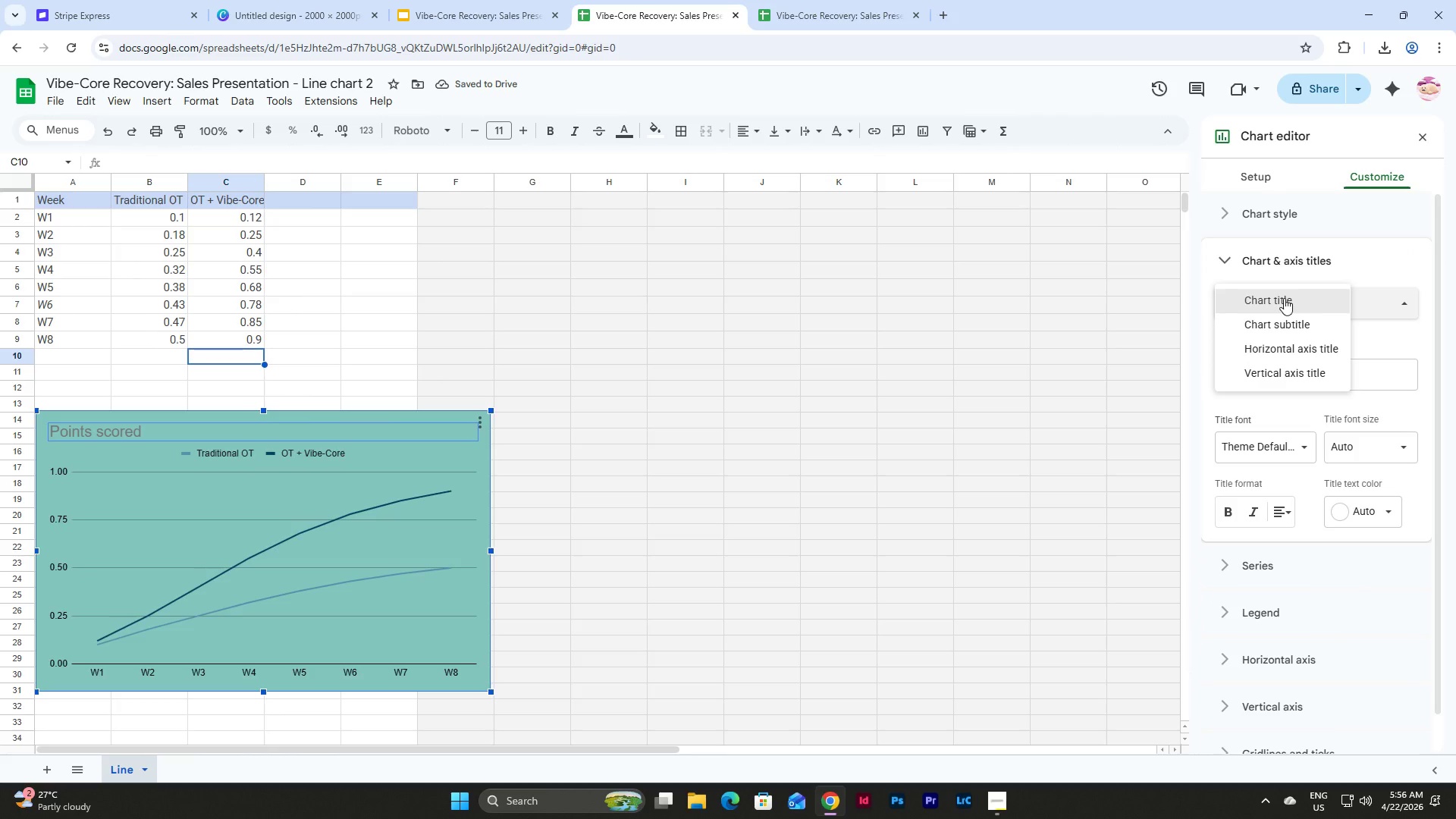 
left_click([1284, 298])
 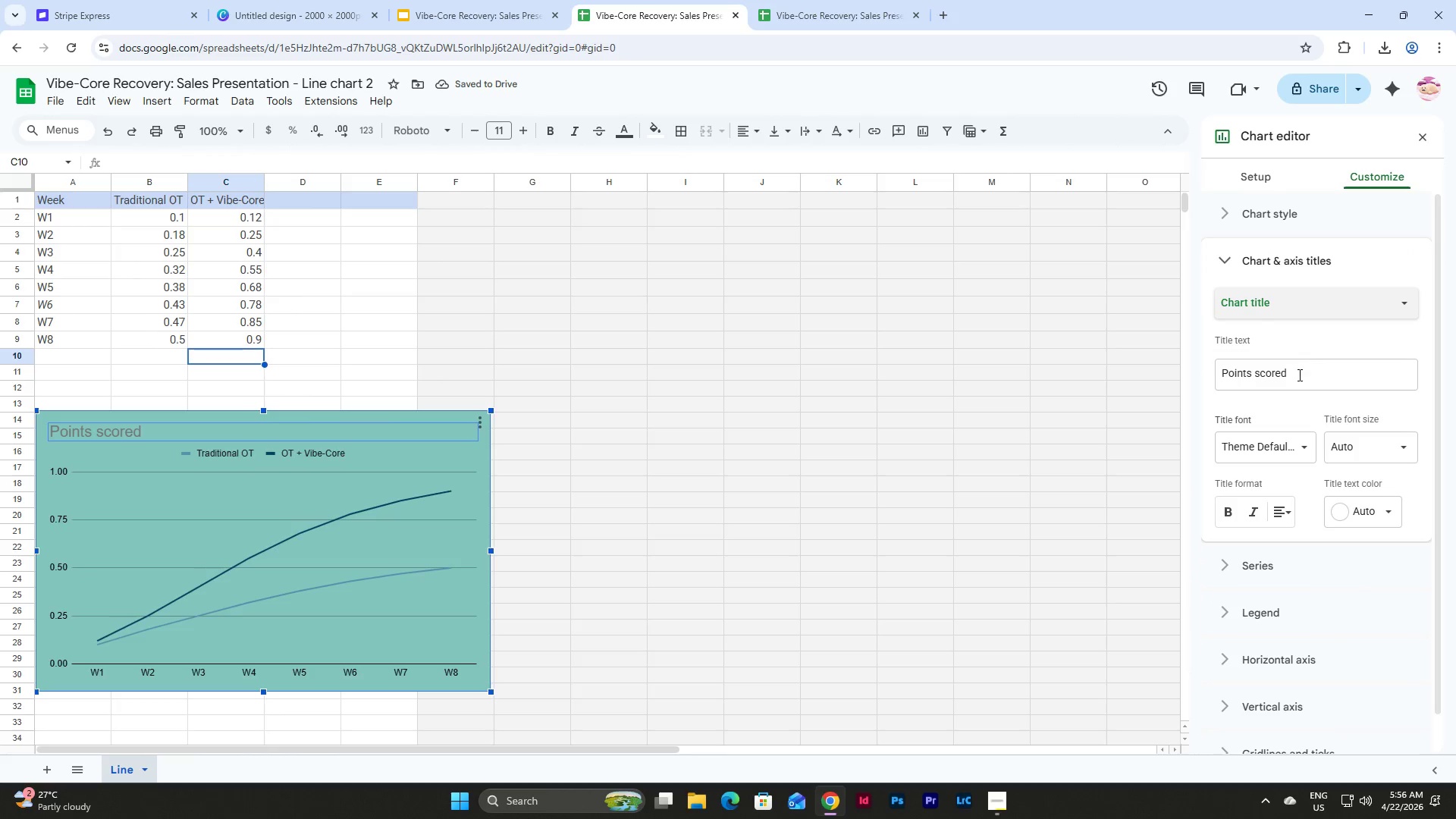 
left_click([1298, 375])
 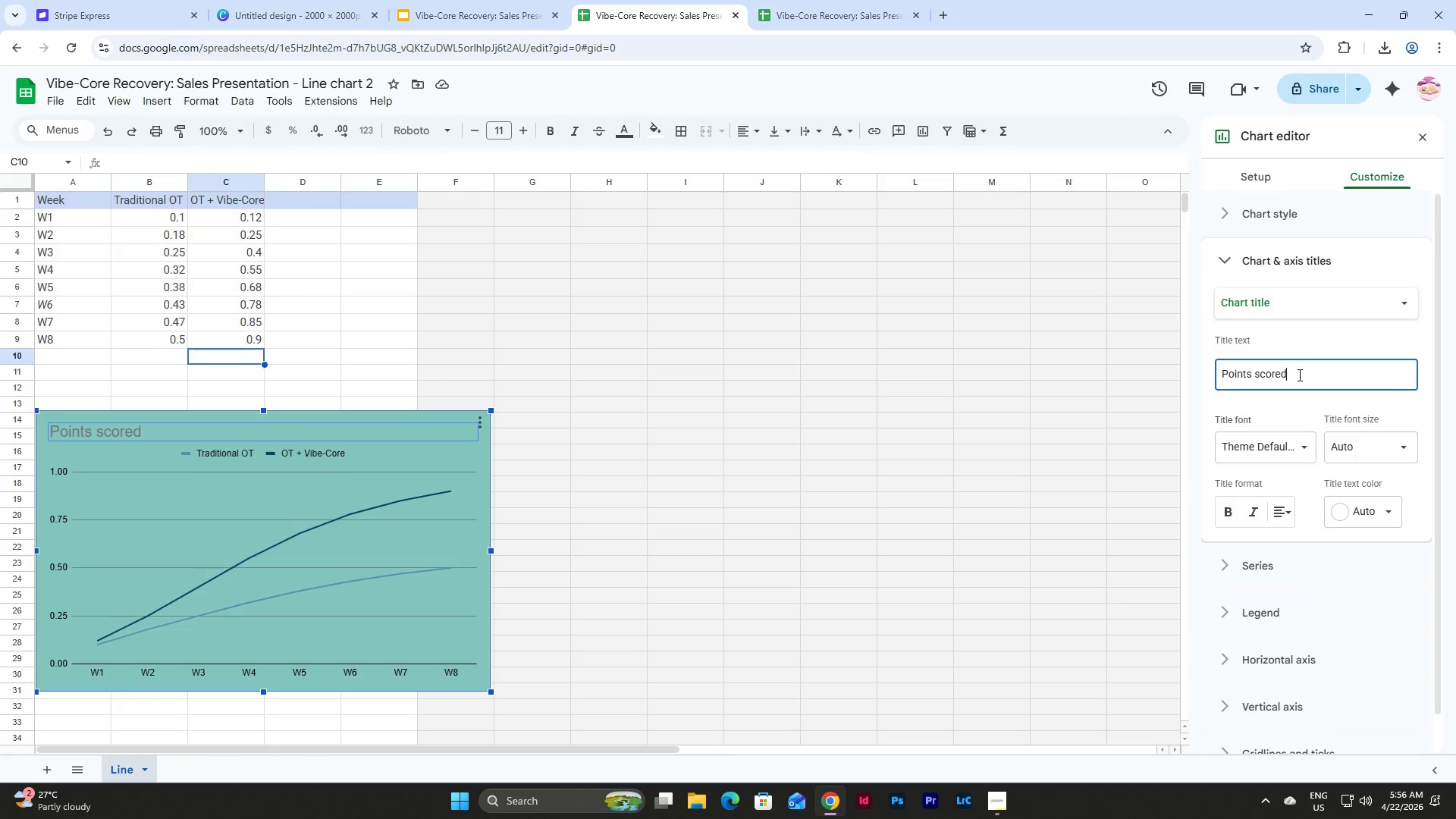 
left_click_drag(start_coordinate=[1298, 375], to_coordinate=[1131, 372])
 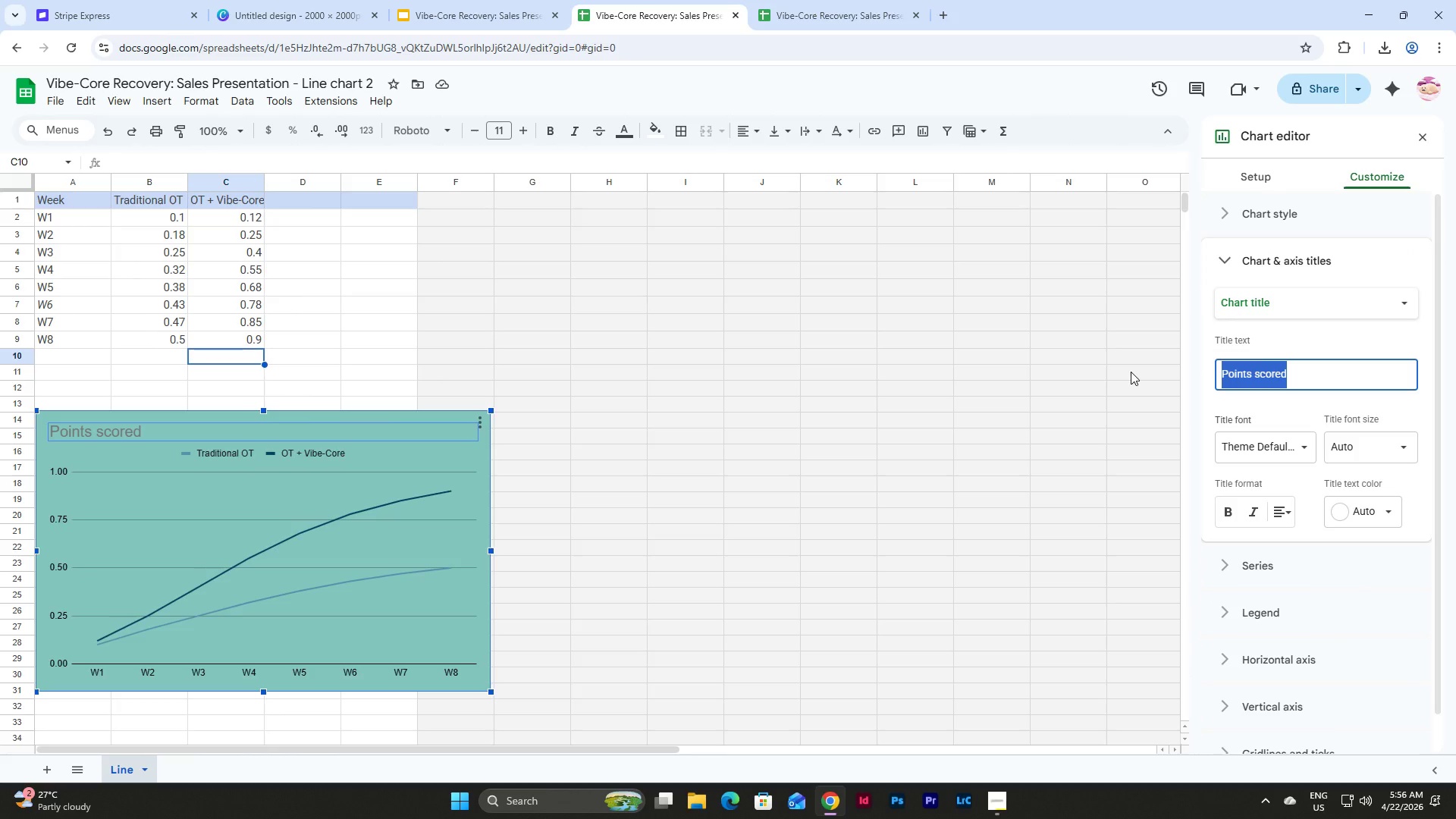 
wait(11.45)
 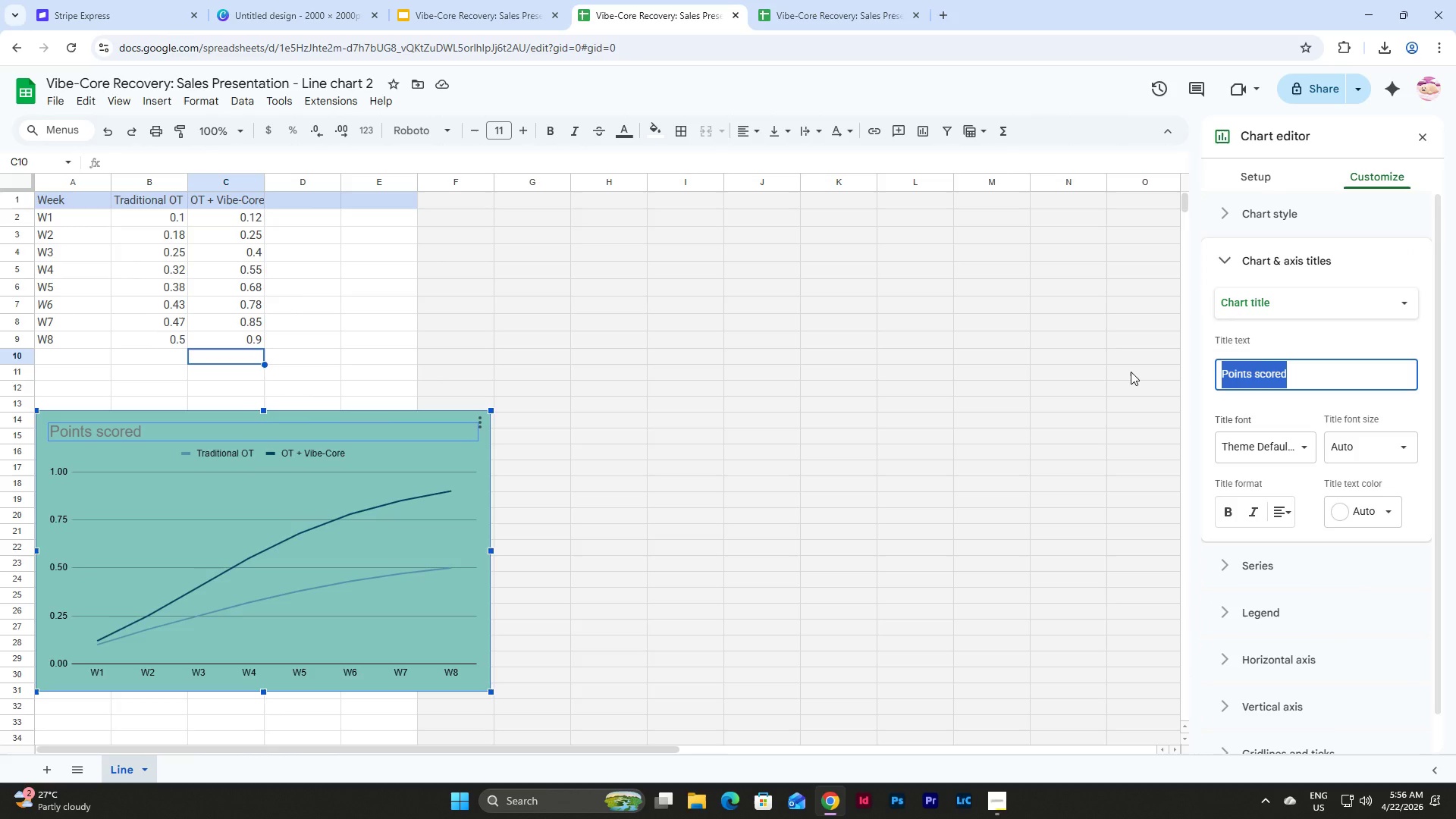 
type(Measurable Improvement in Recoverty)
key(Backspace)
key(Backspace)
type(y Time)
 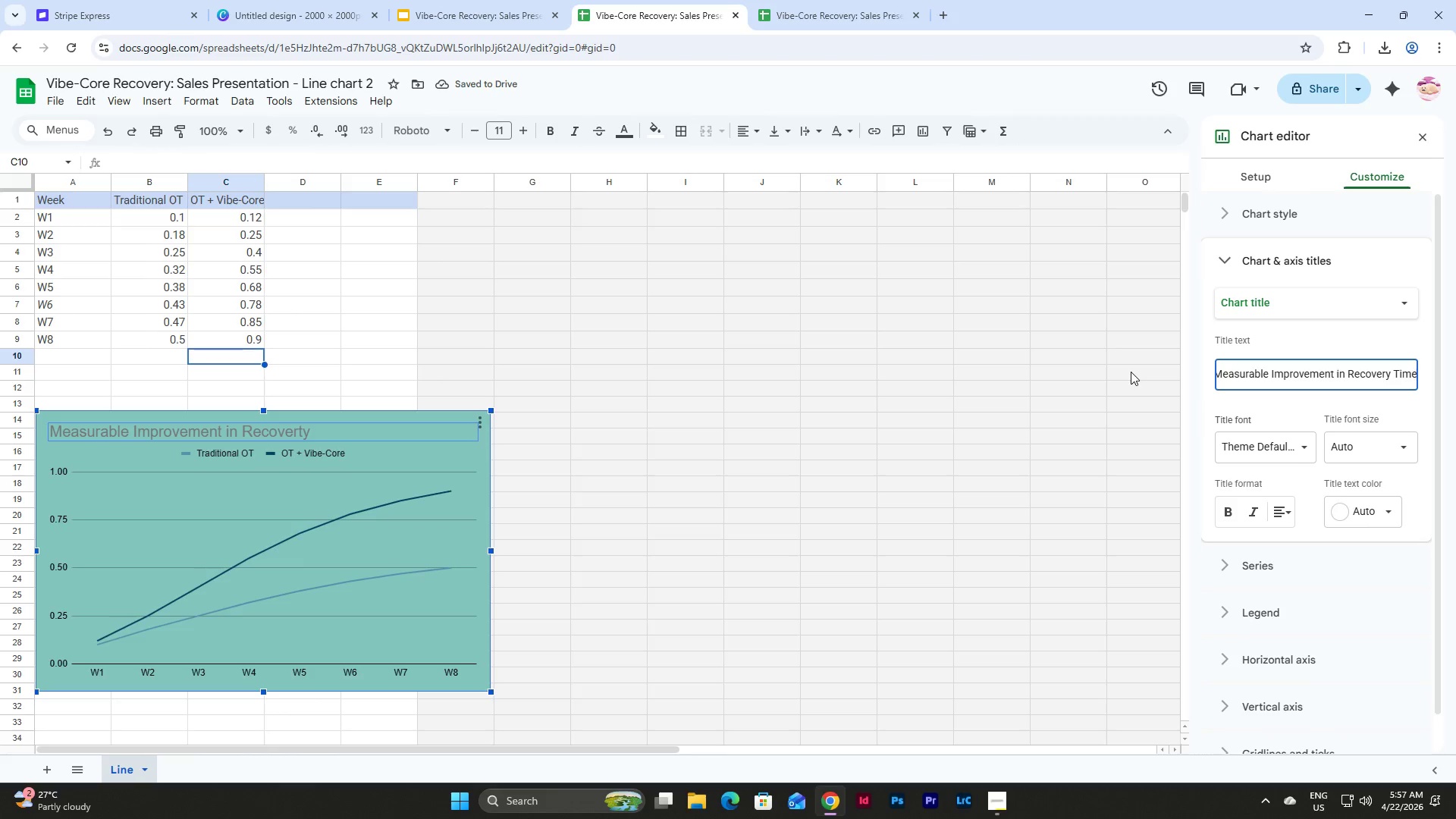 
left_click([855, 0])
 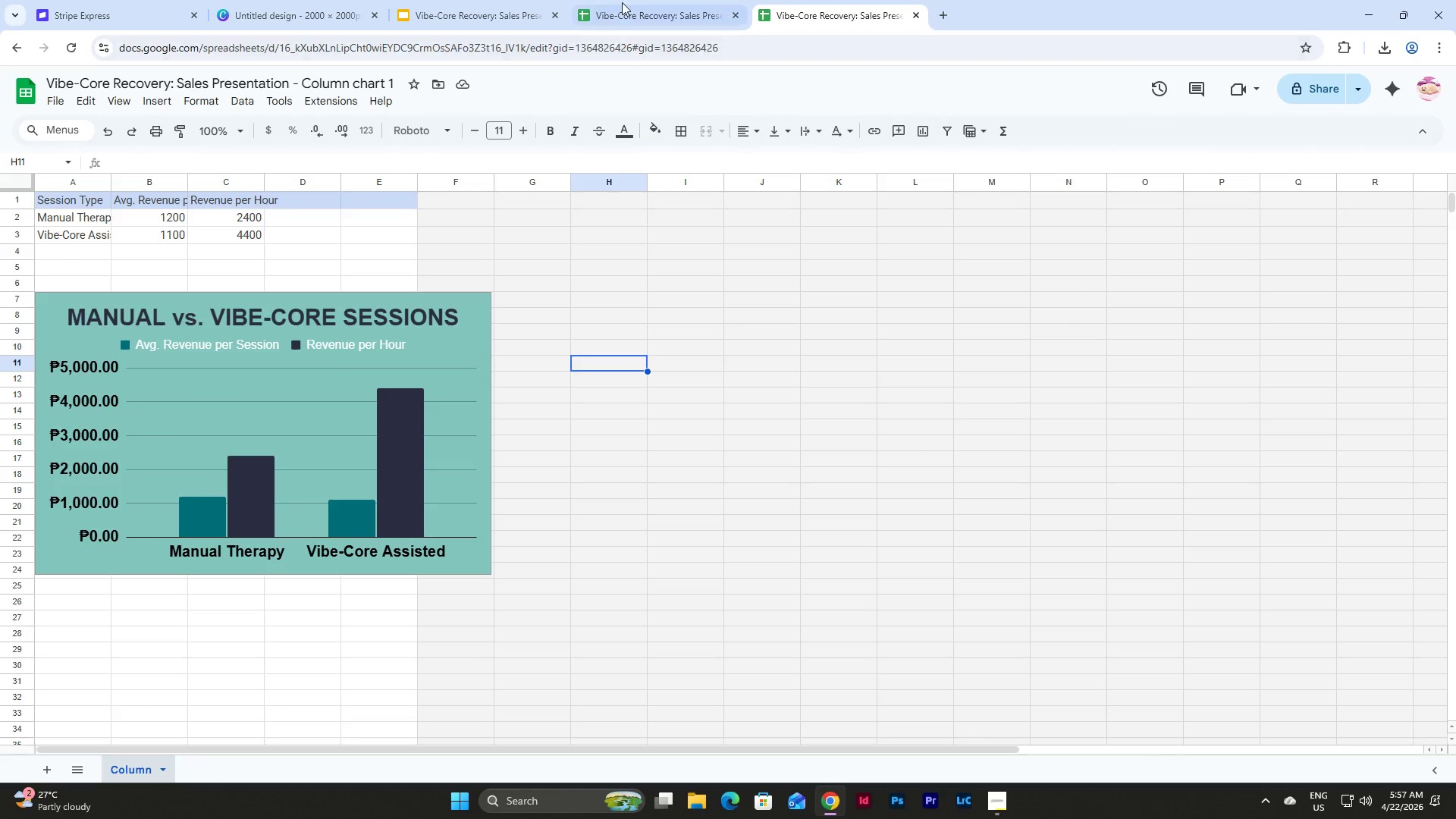 
left_click([628, 0])
 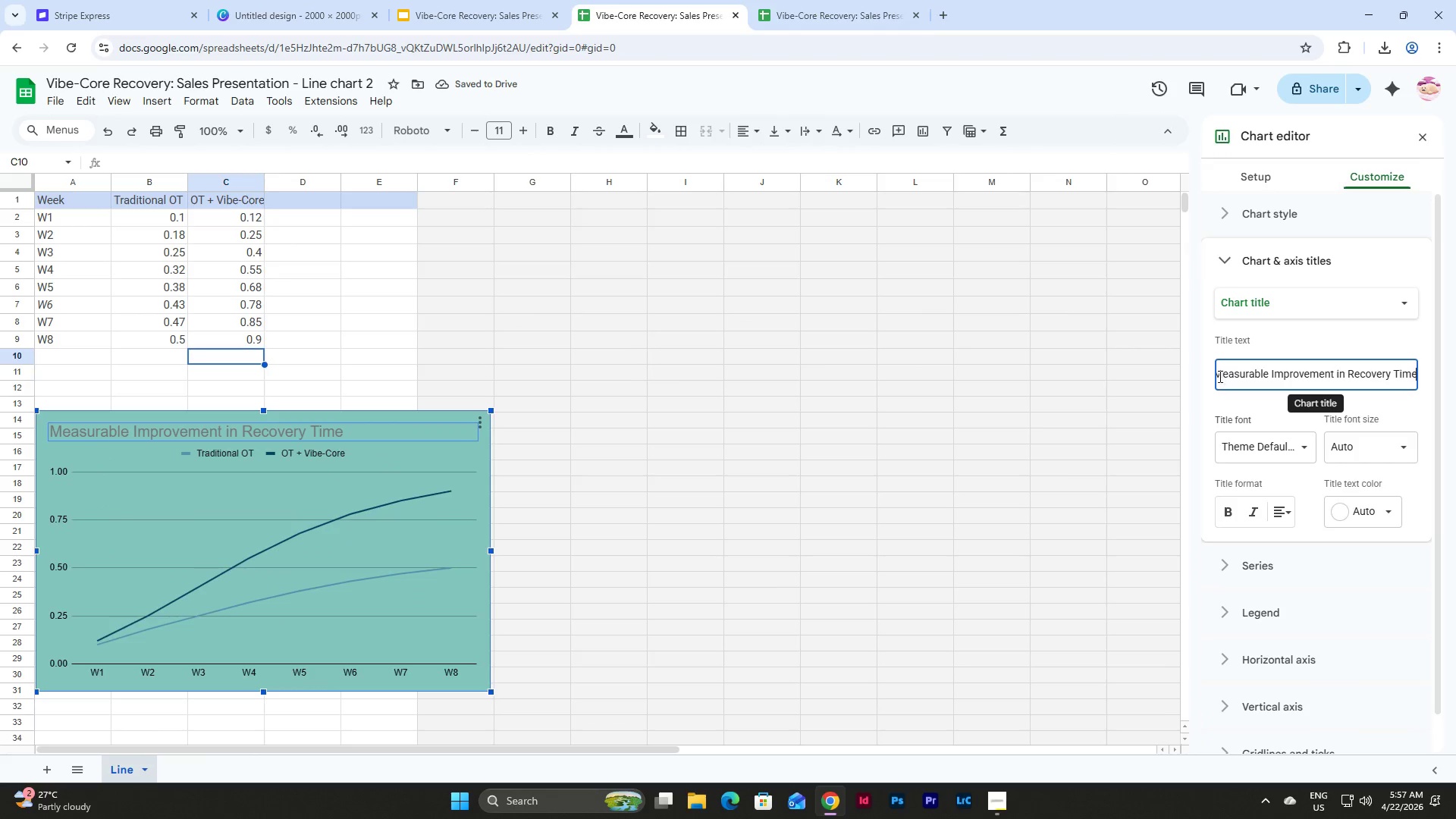 
left_click_drag(start_coordinate=[1219, 376], to_coordinate=[1427, 378])
 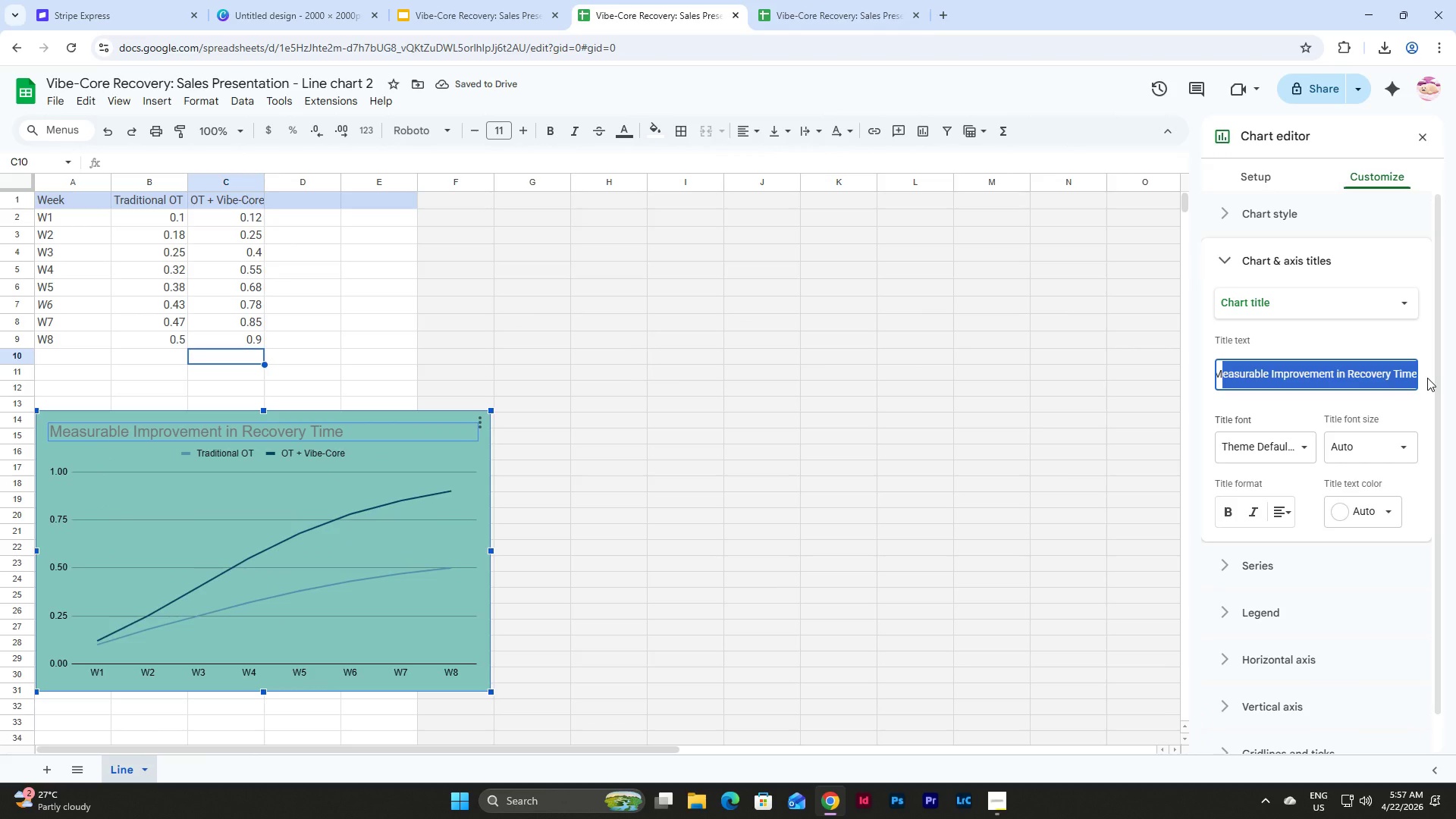 
type(EASURABLE IMPROVEMENT IN RECOVERY TIME)
 